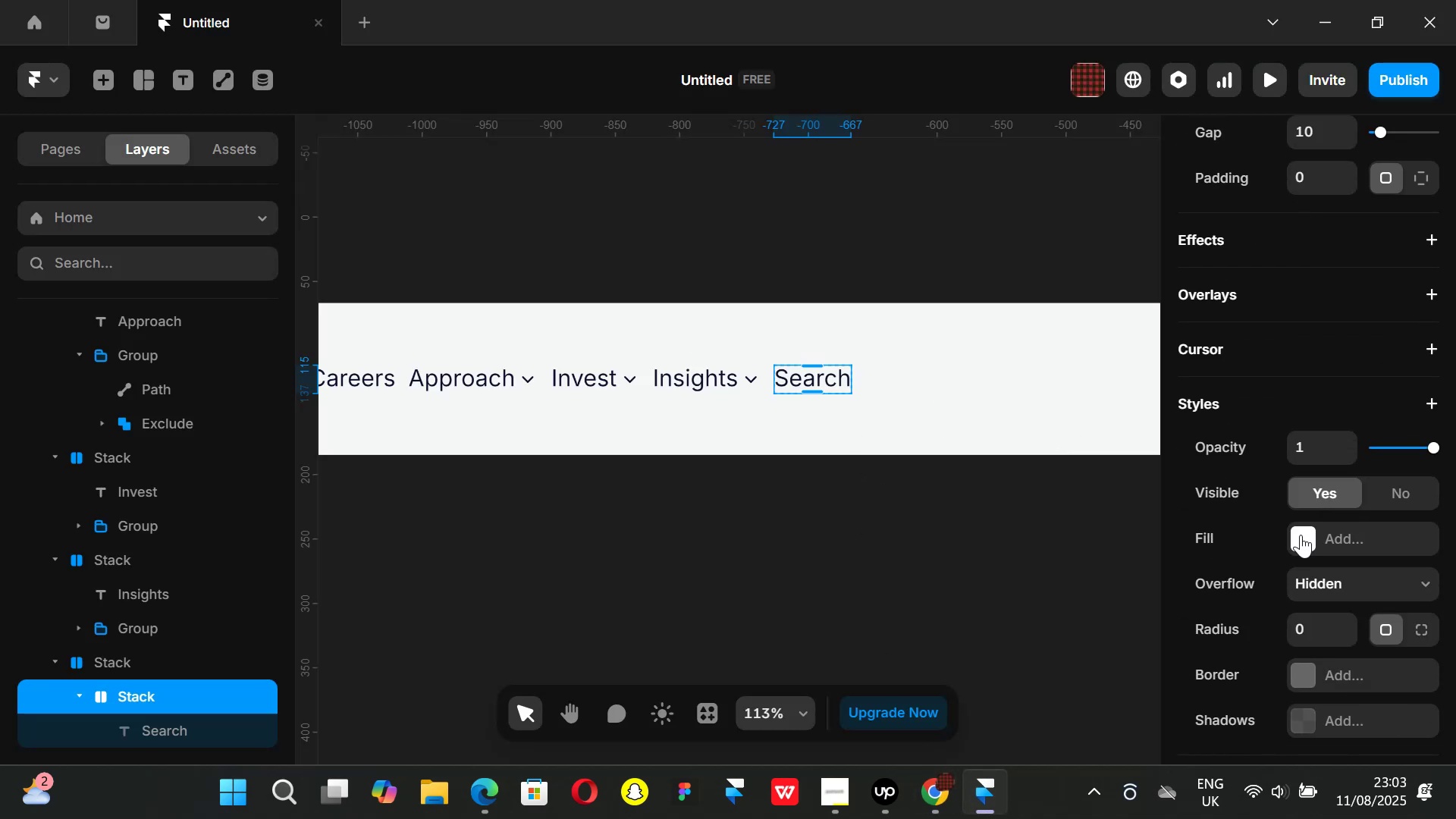 
left_click([1301, 535])
 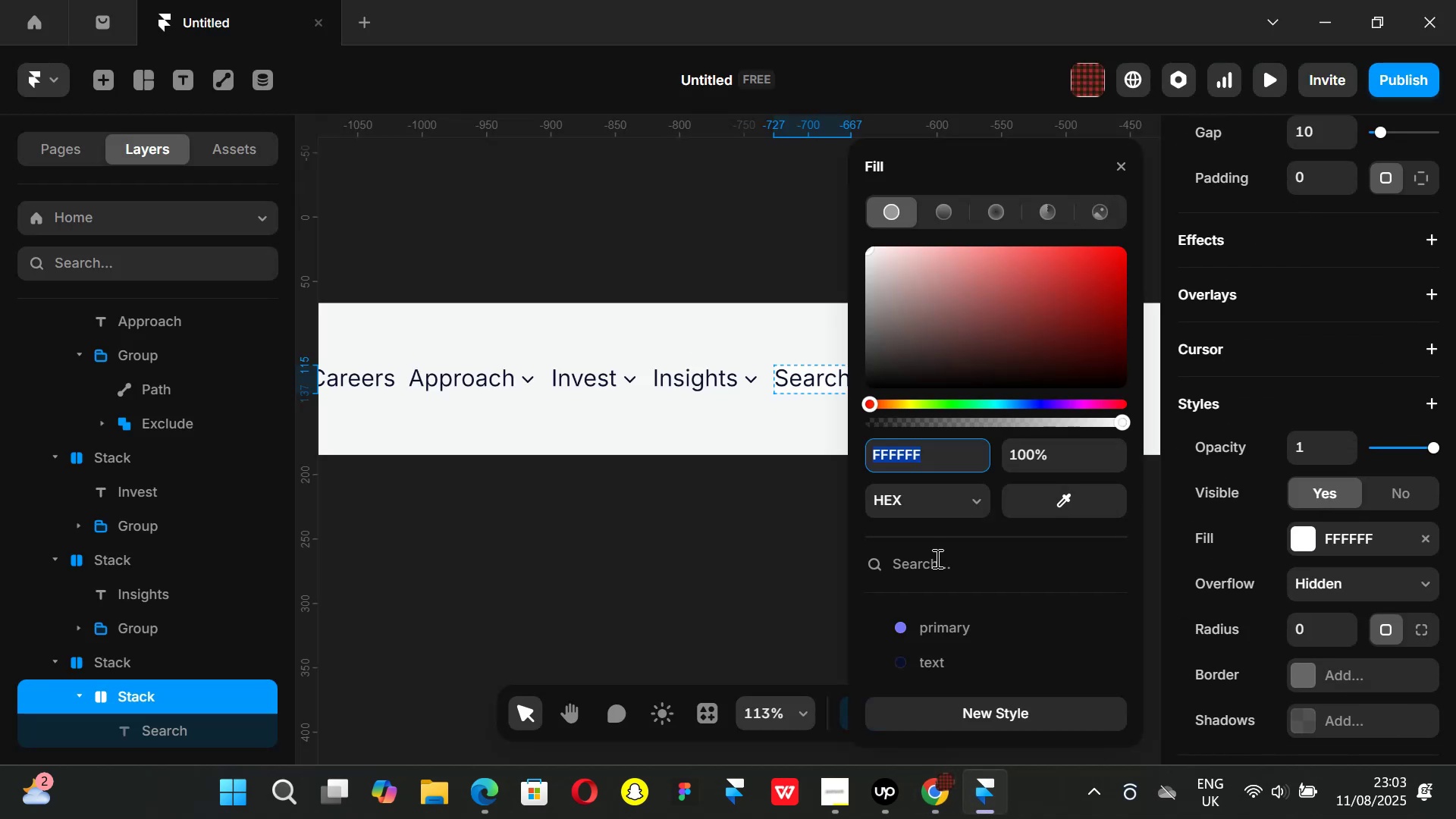 
left_click_drag(start_coordinate=[922, 368], to_coordinate=[825, 209])
 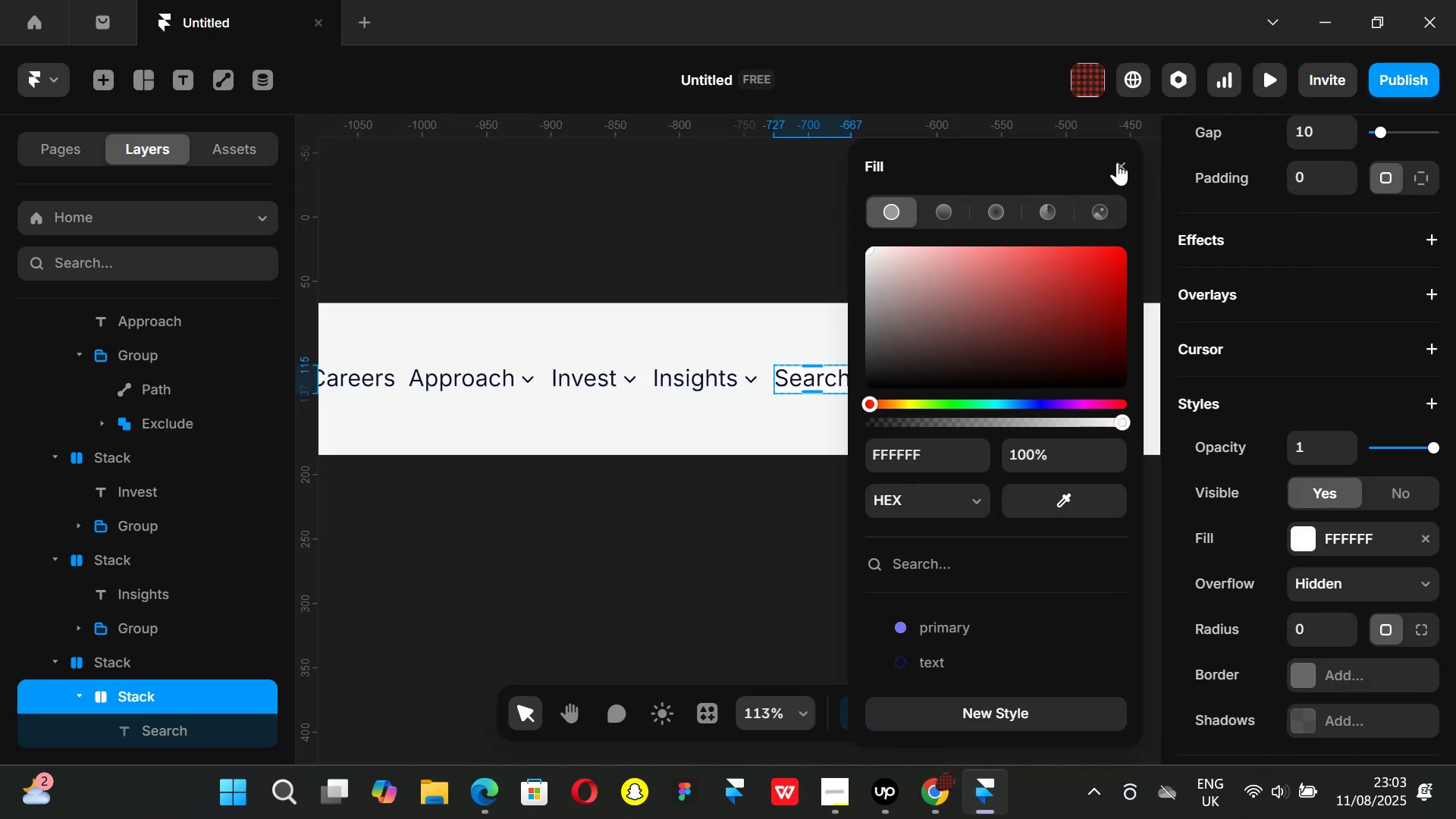 
left_click([1121, 162])
 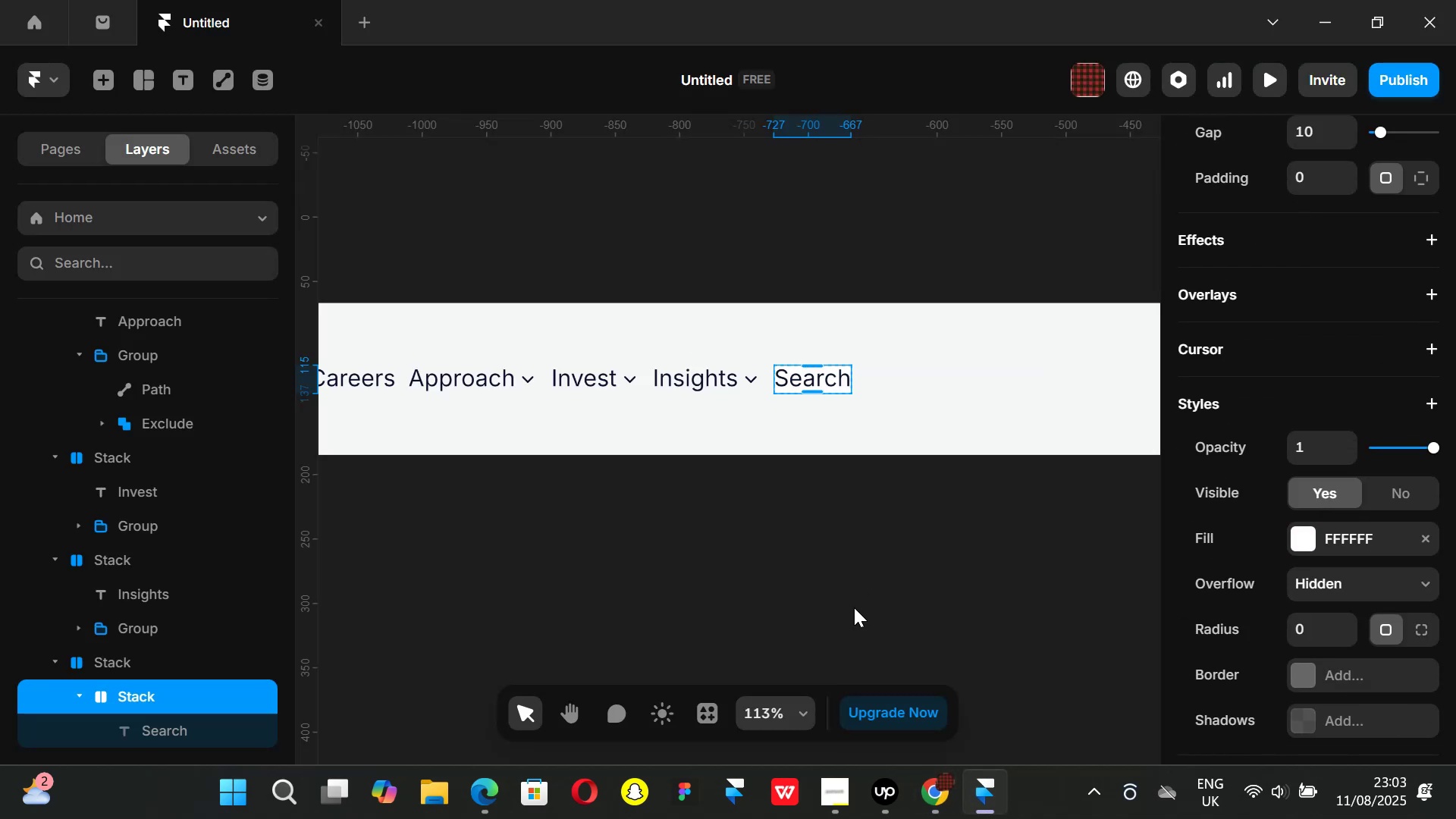 
left_click([854, 607])
 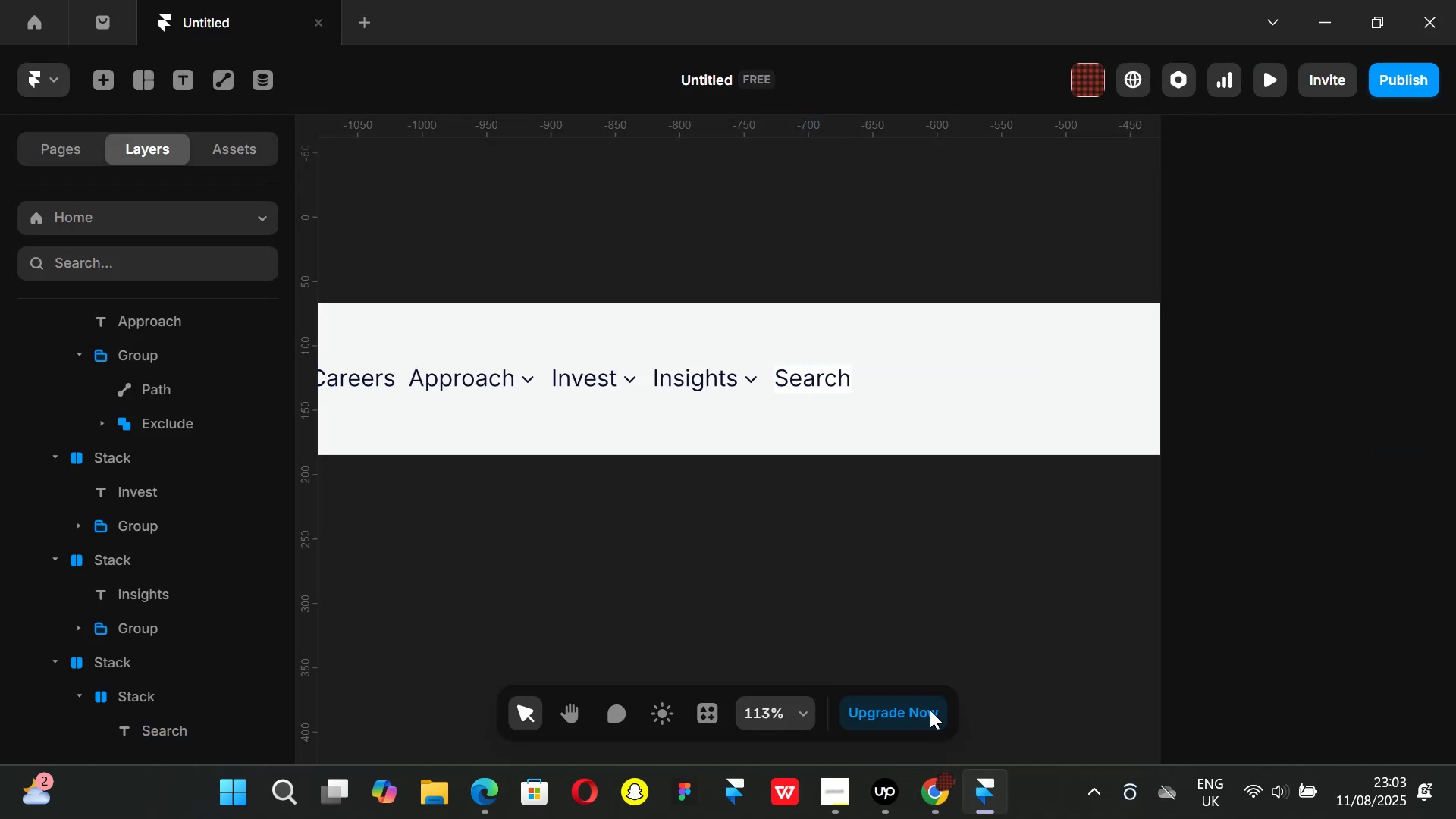 
left_click([937, 817])
 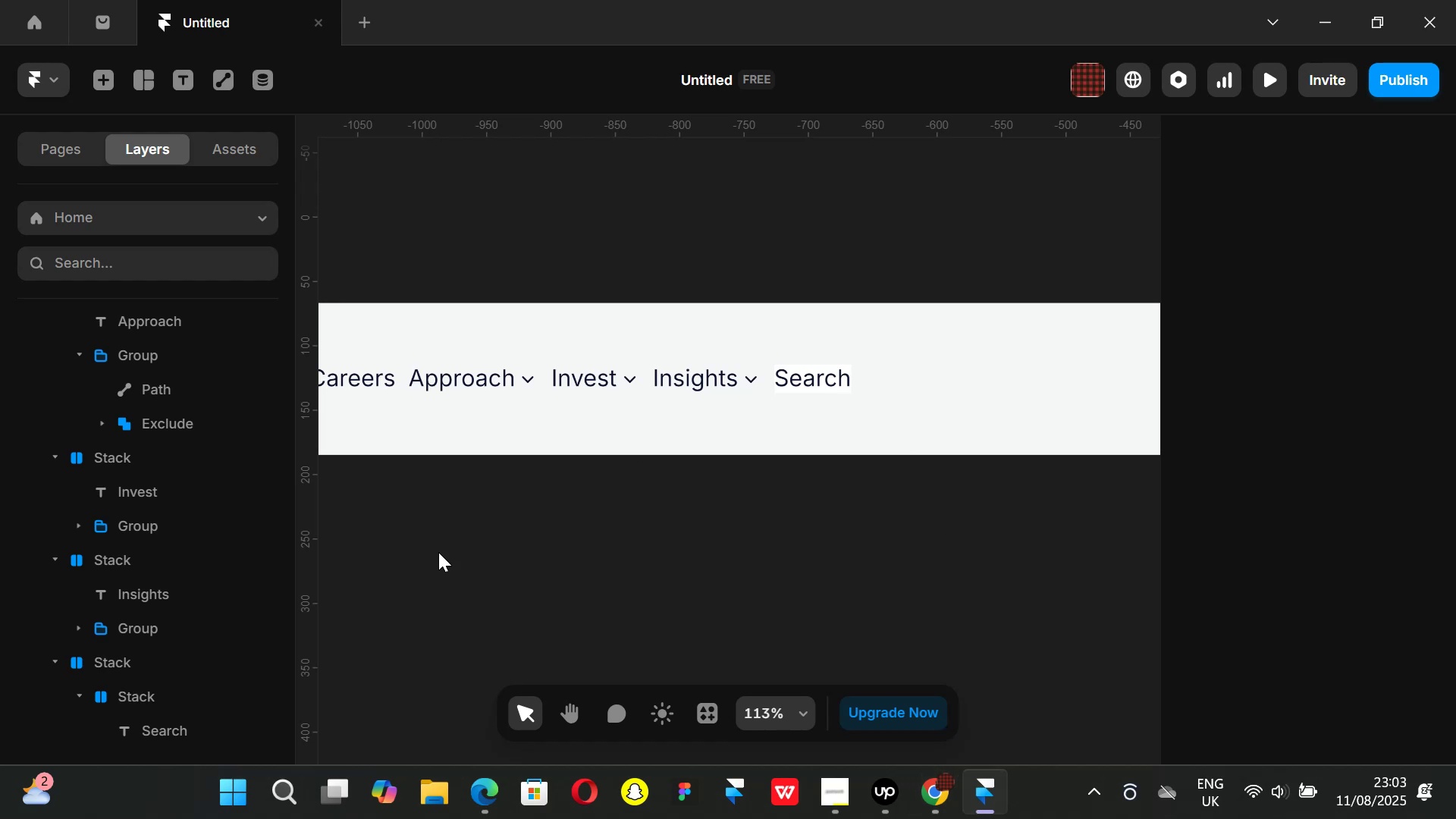 
left_click([158, 694])
 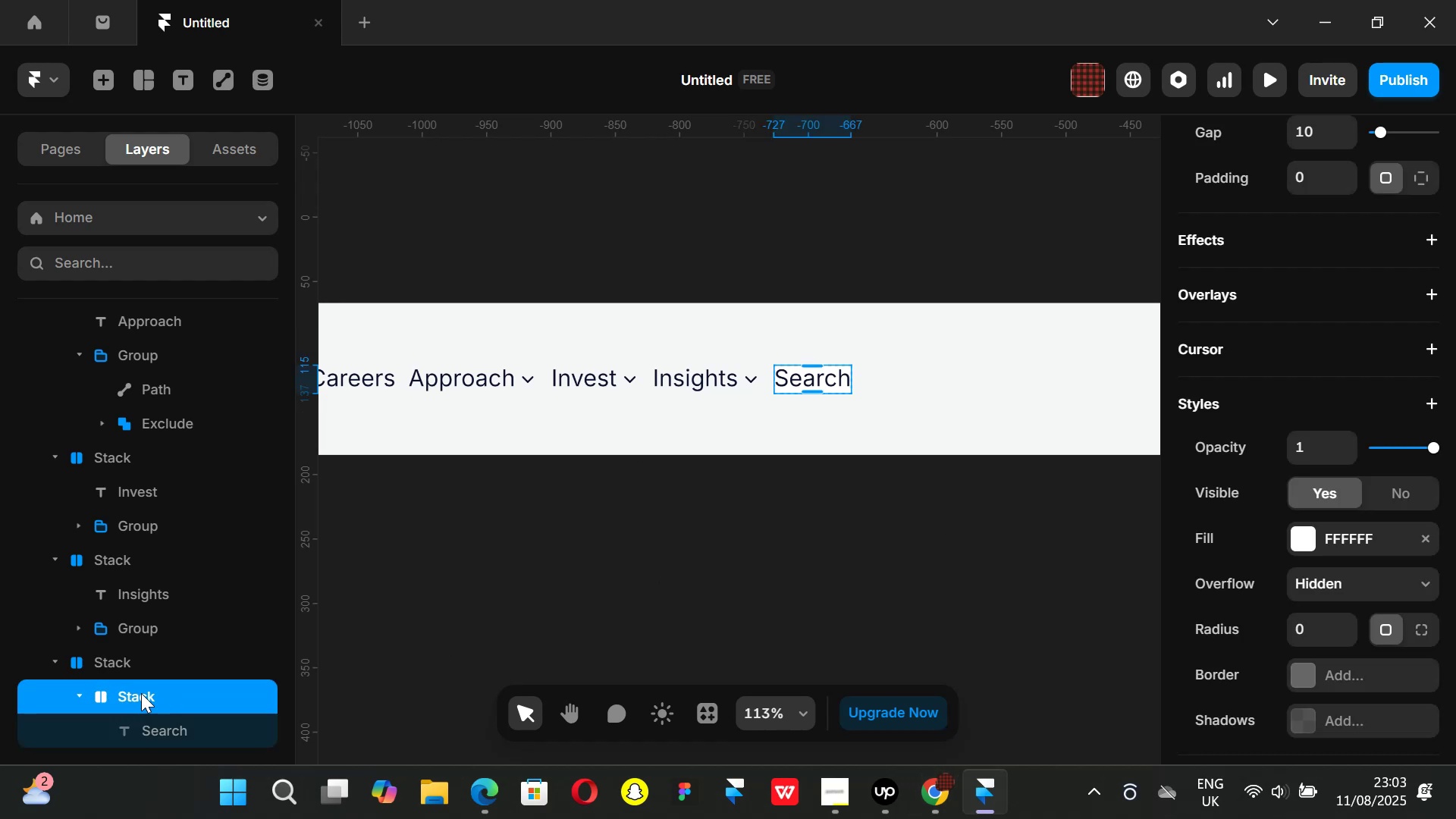 
double_click([135, 691])
 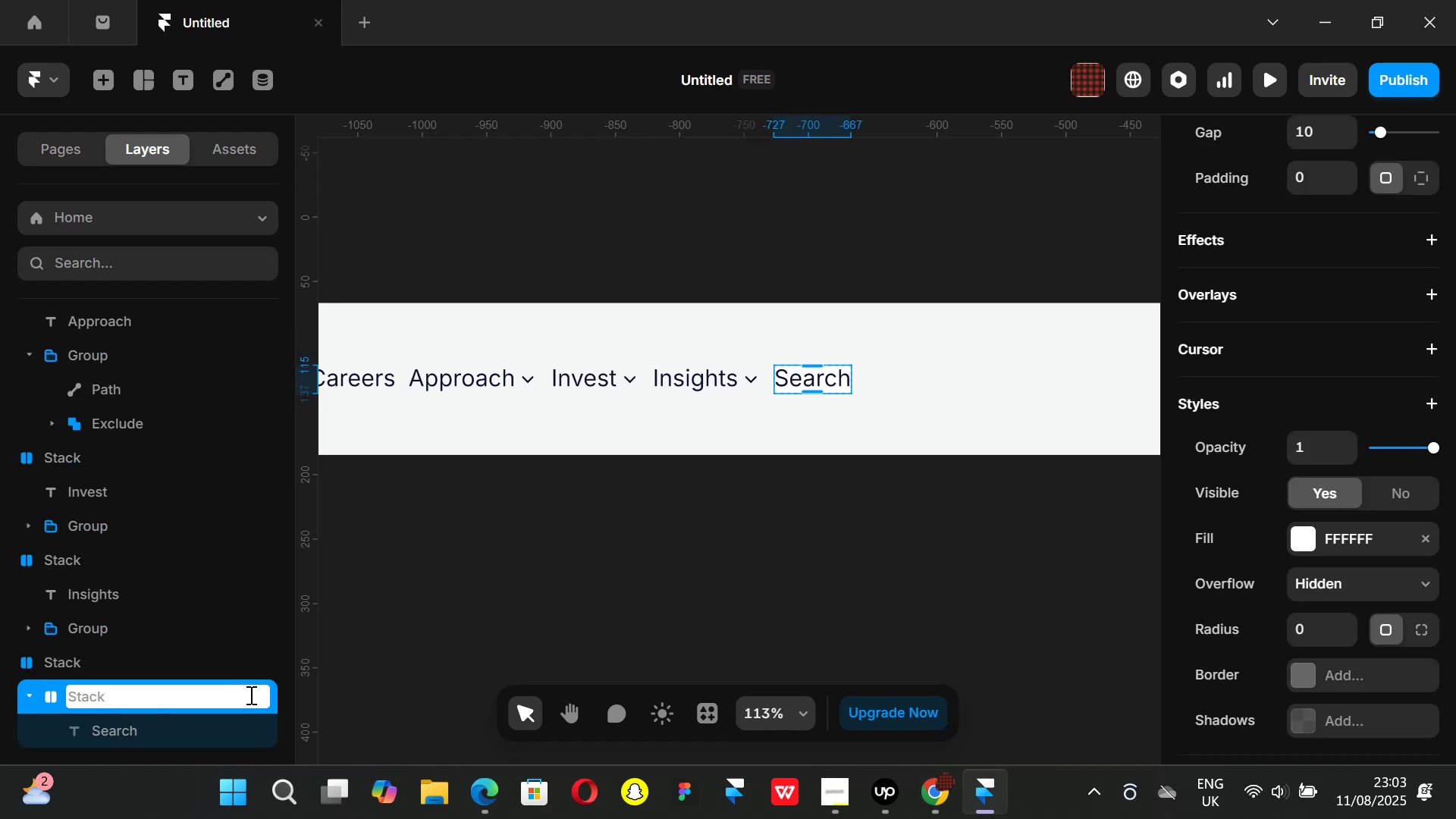 
type(Button 1)
 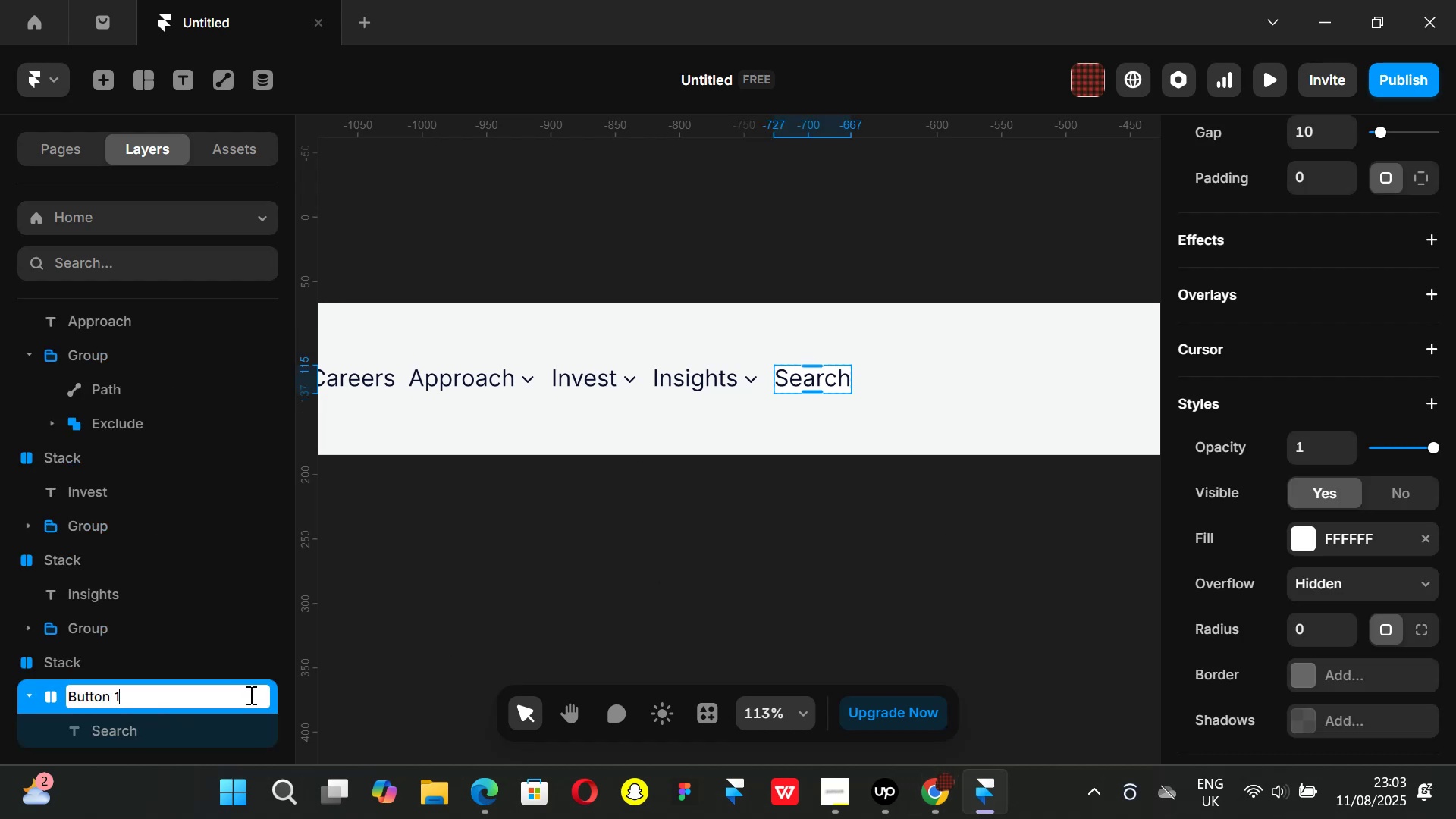 
key(Enter)
 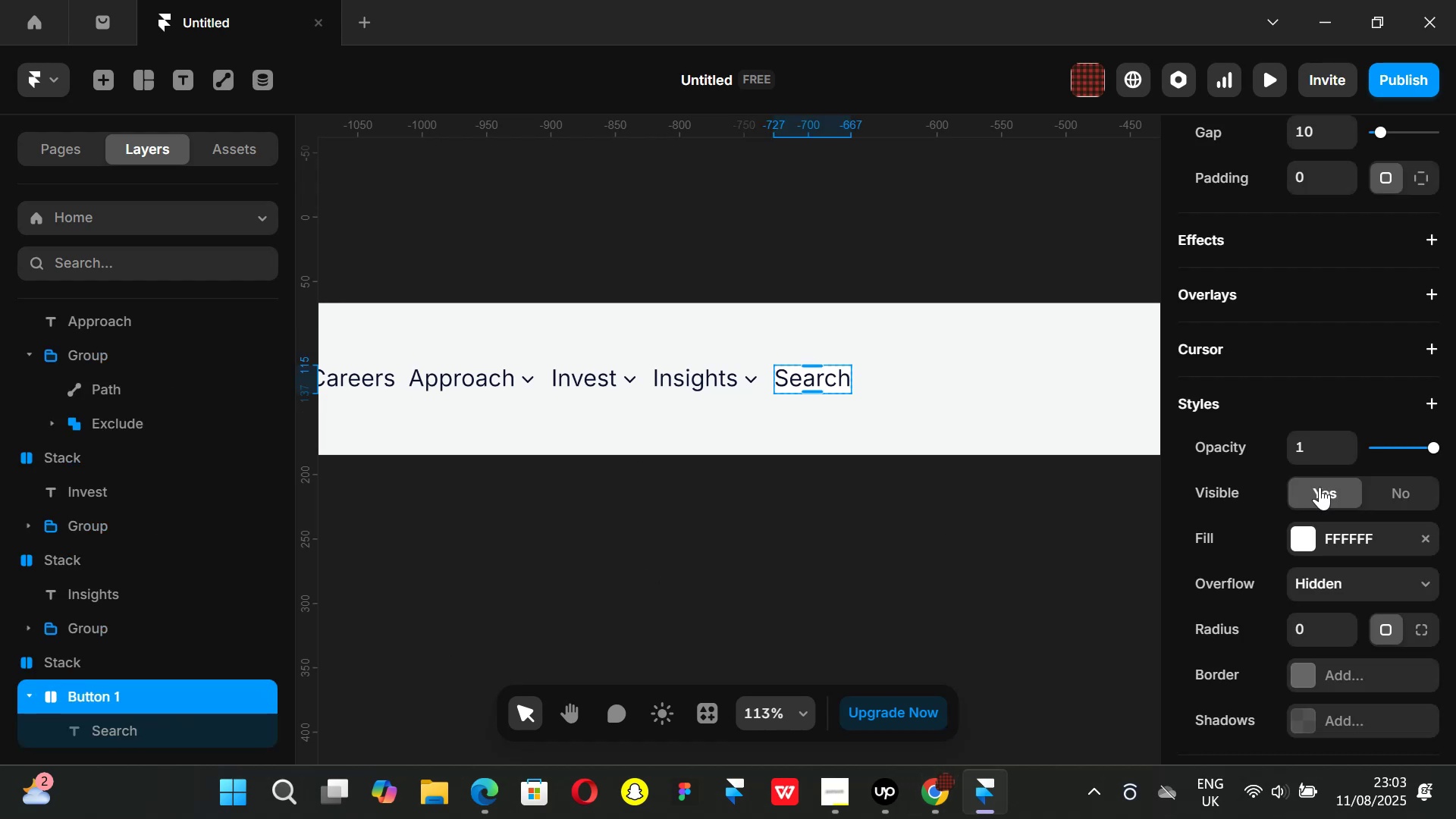 
scroll: coordinate [1323, 628], scroll_direction: down, amount: 2.0
 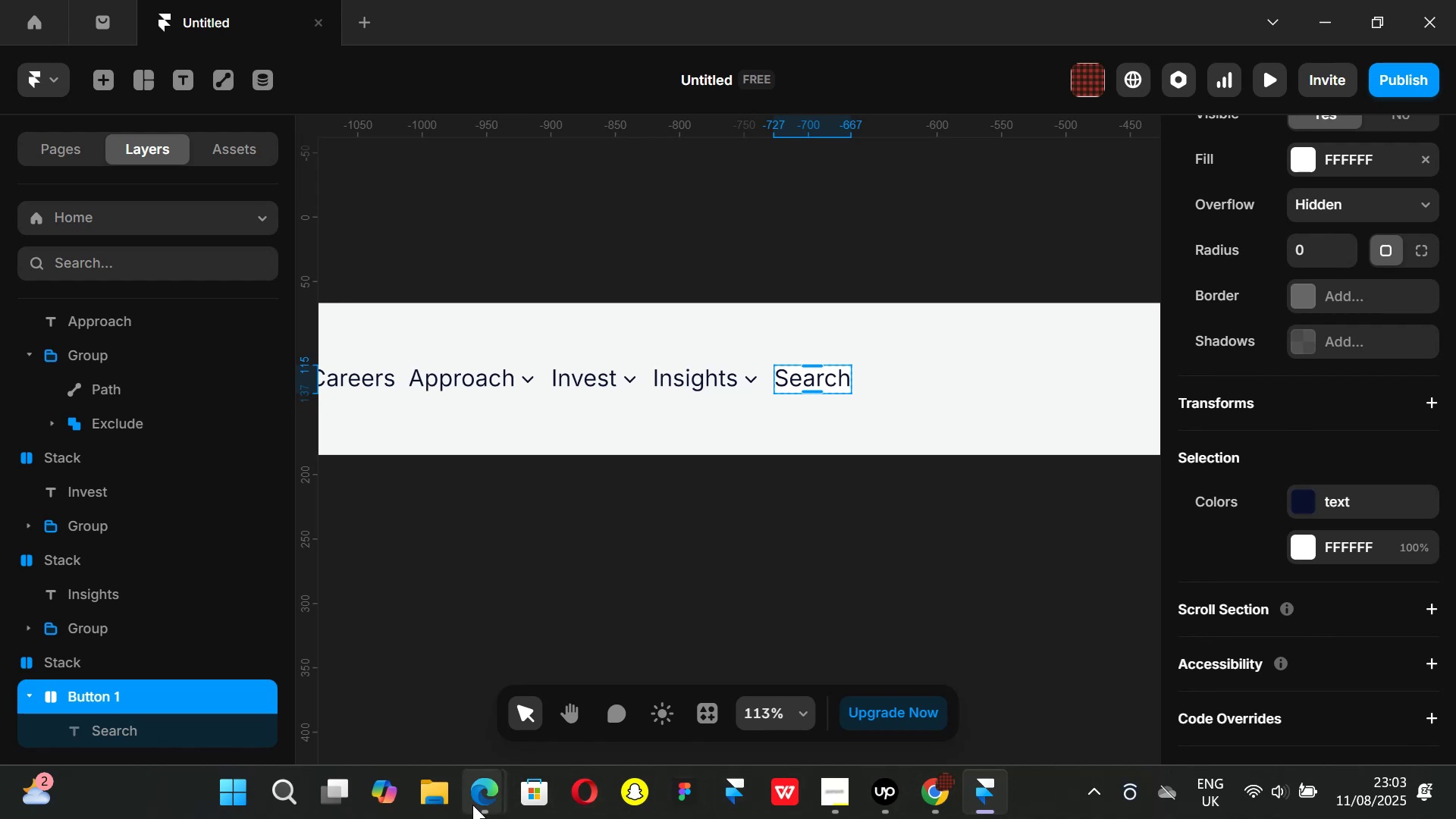 
left_click([430, 703])
 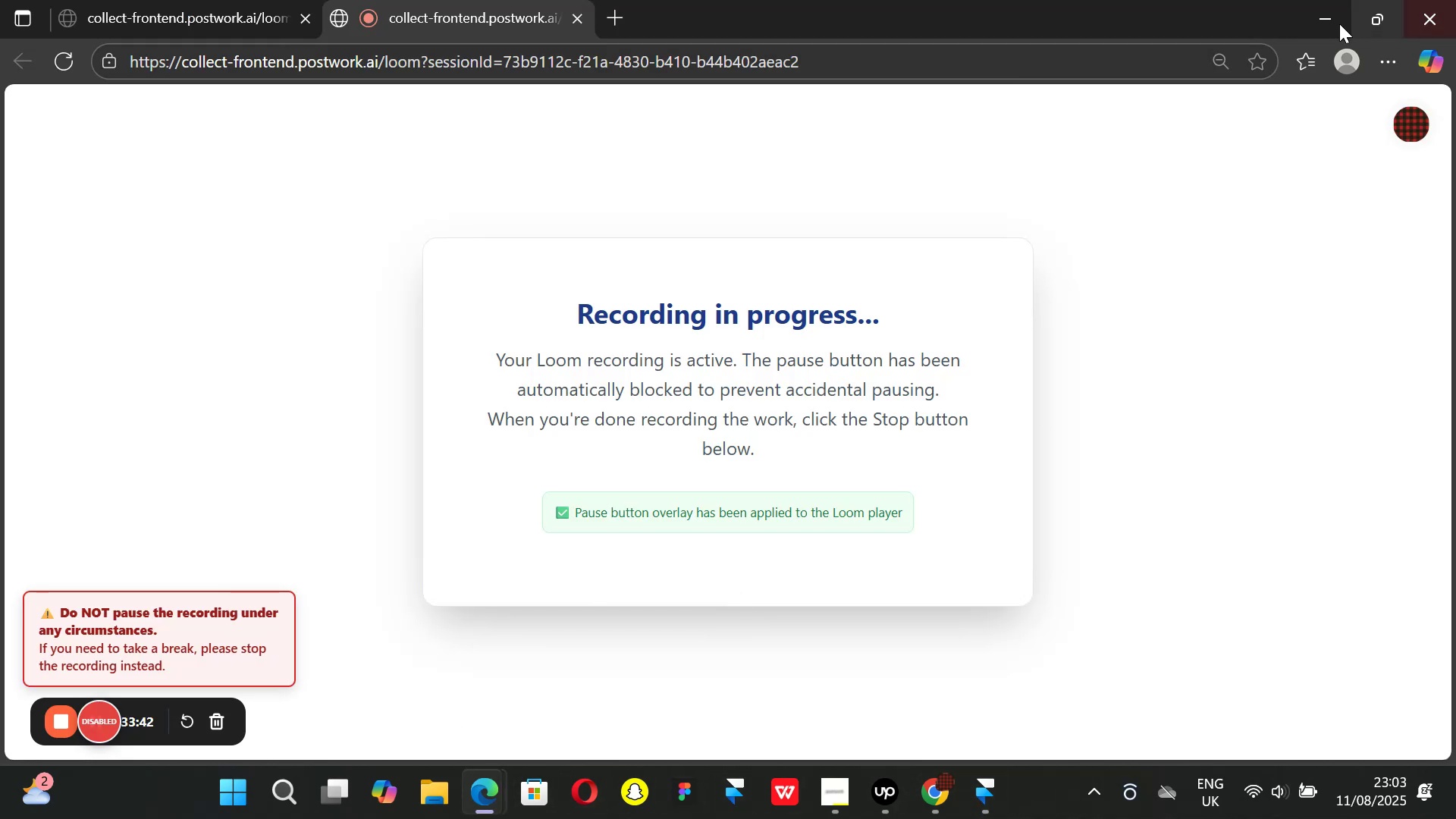 
left_click([1329, 21])
 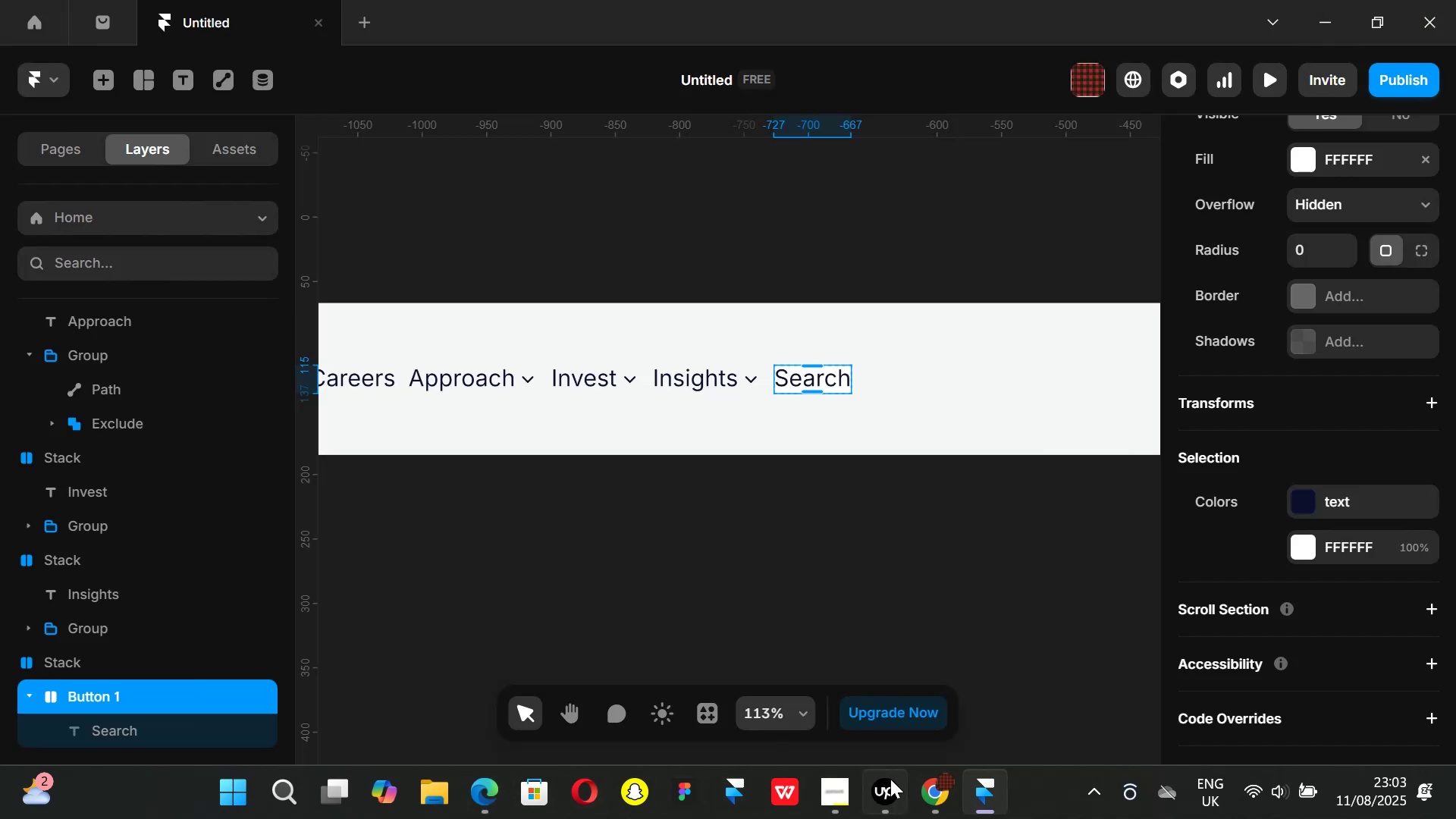 
left_click([880, 795])
 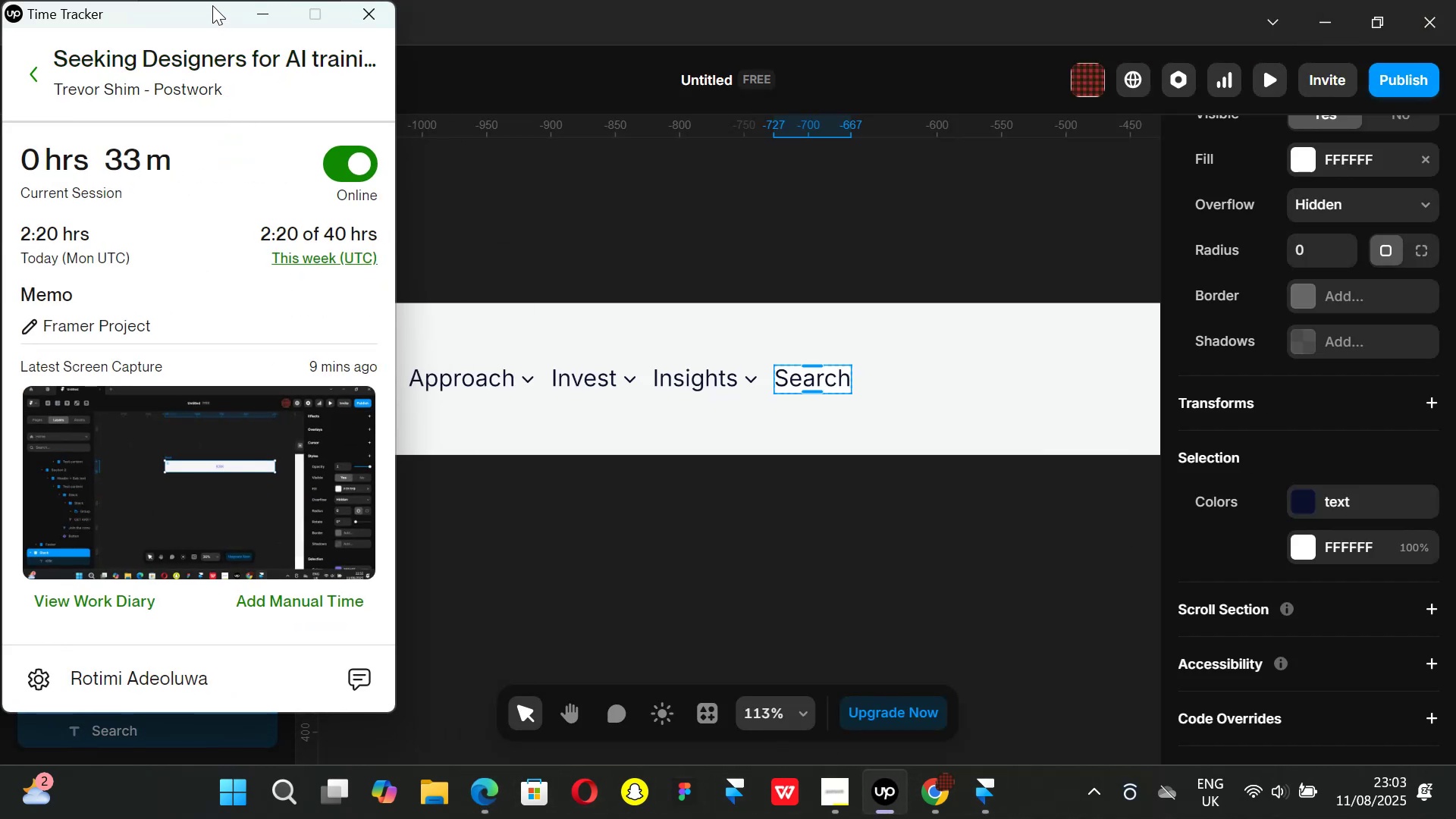 
left_click([262, 14])
 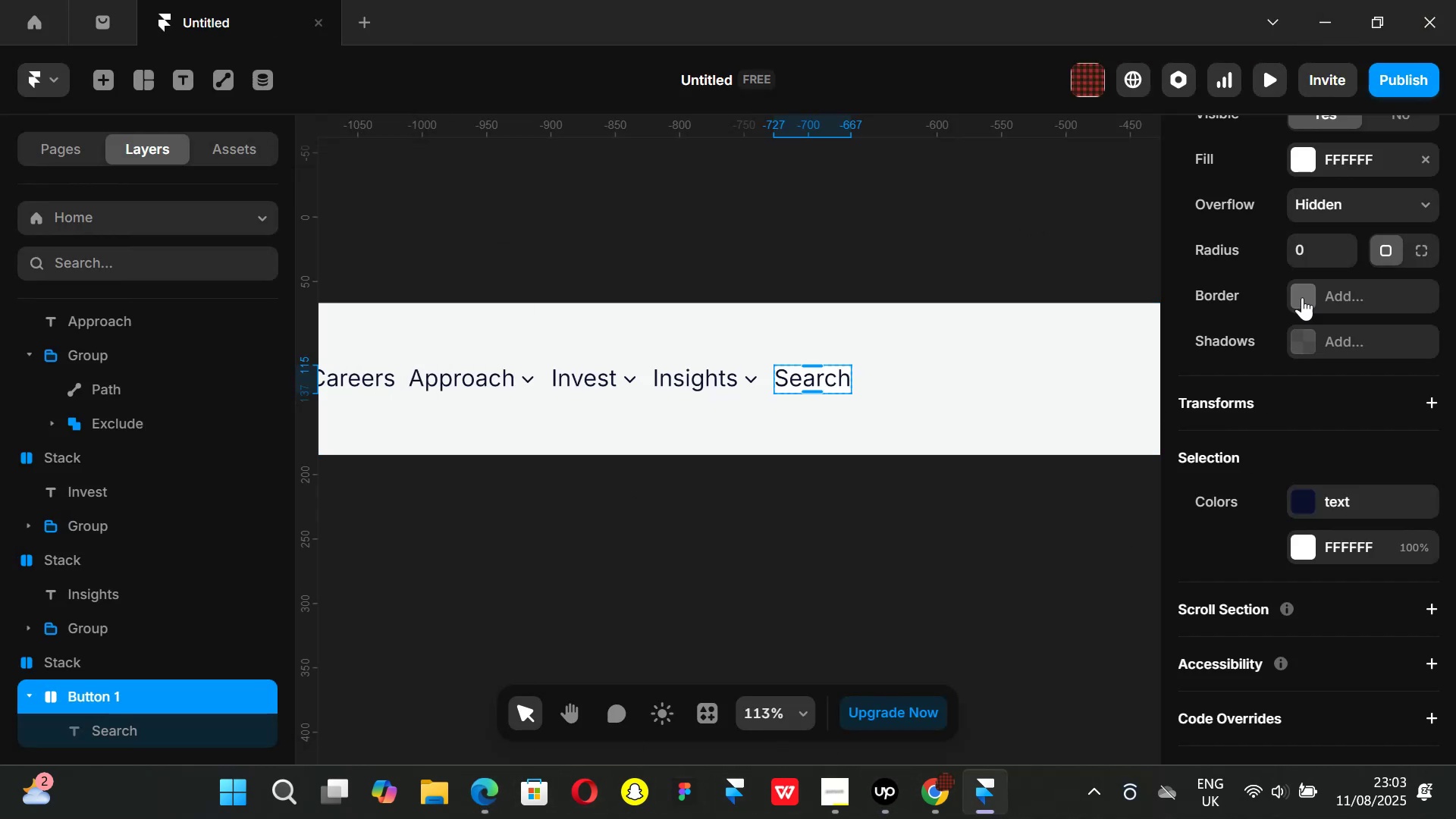 
scroll: coordinate [1302, 297], scroll_direction: up, amount: 1.0
 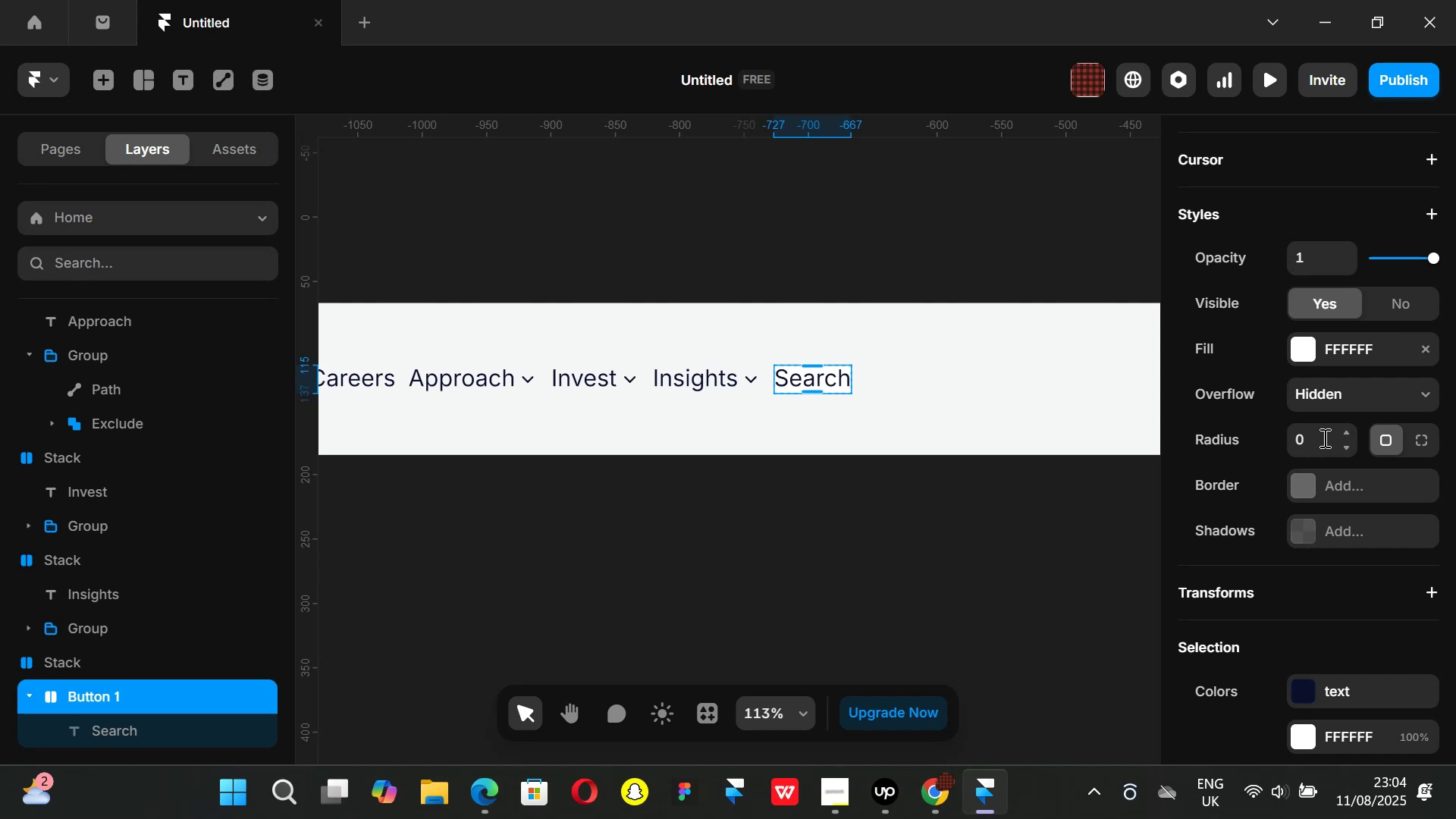 
scroll: coordinate [1341, 488], scroll_direction: none, amount: 0.0
 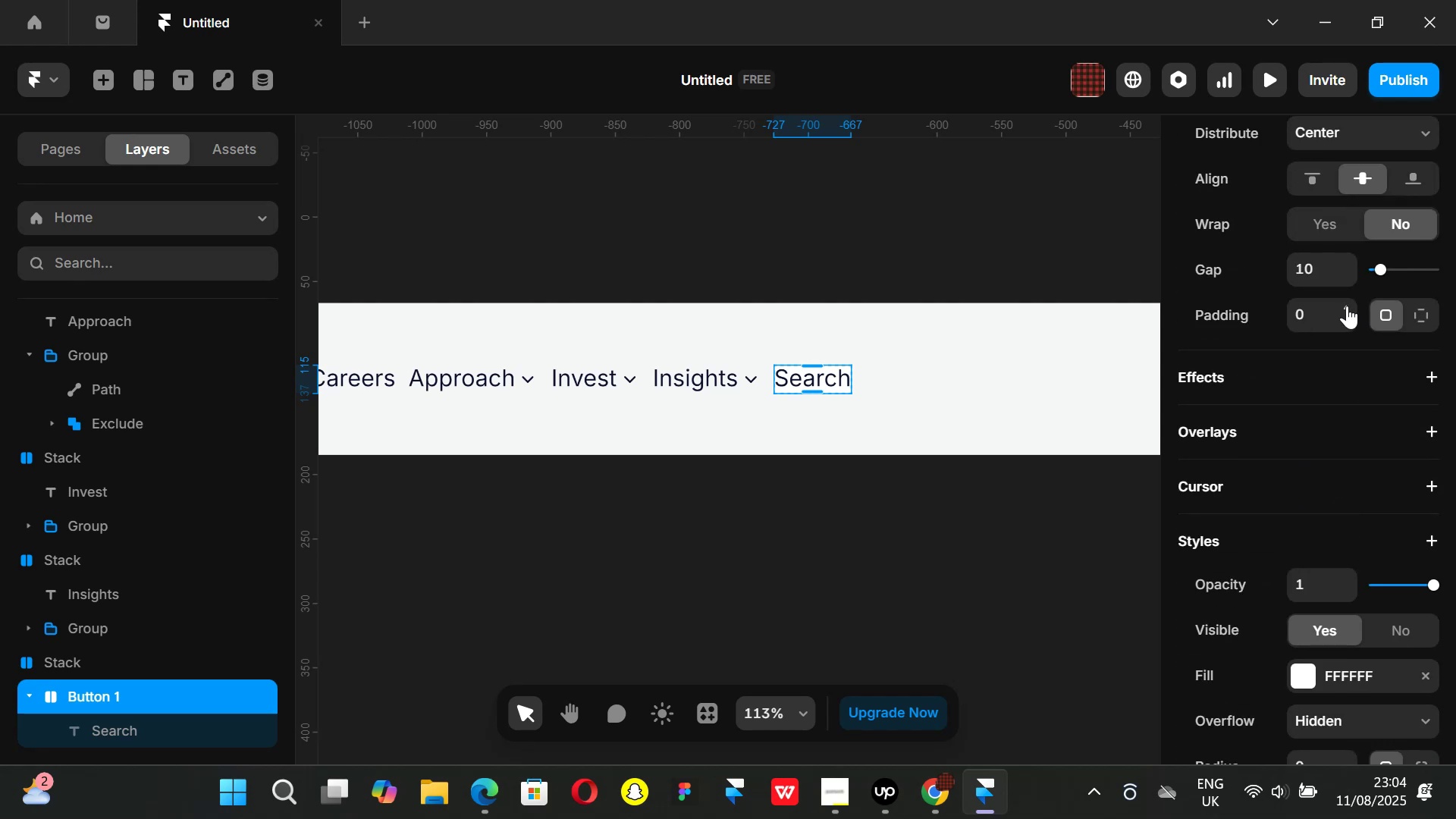 
double_click([1347, 306])
 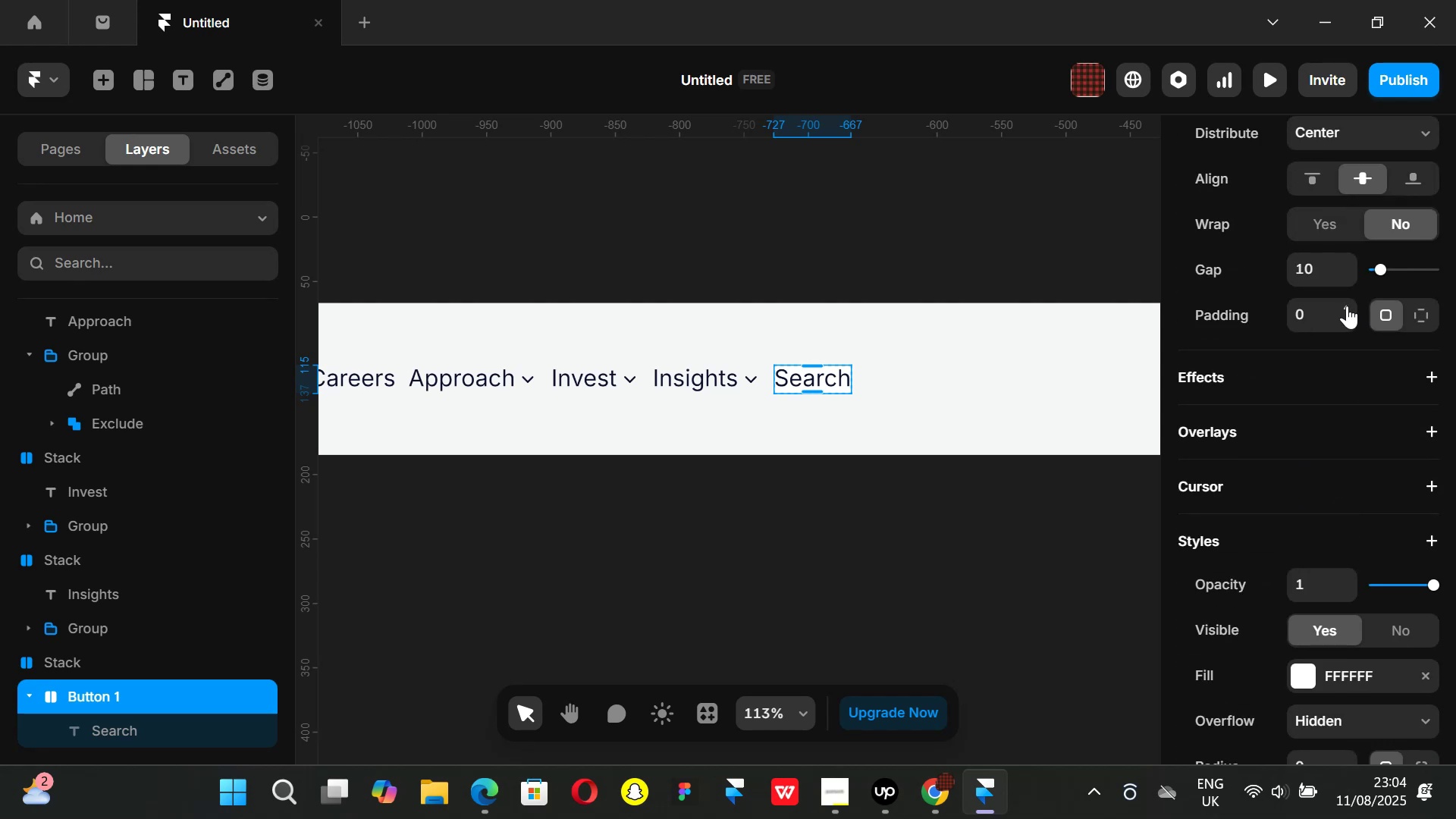 
triple_click([1347, 306])
 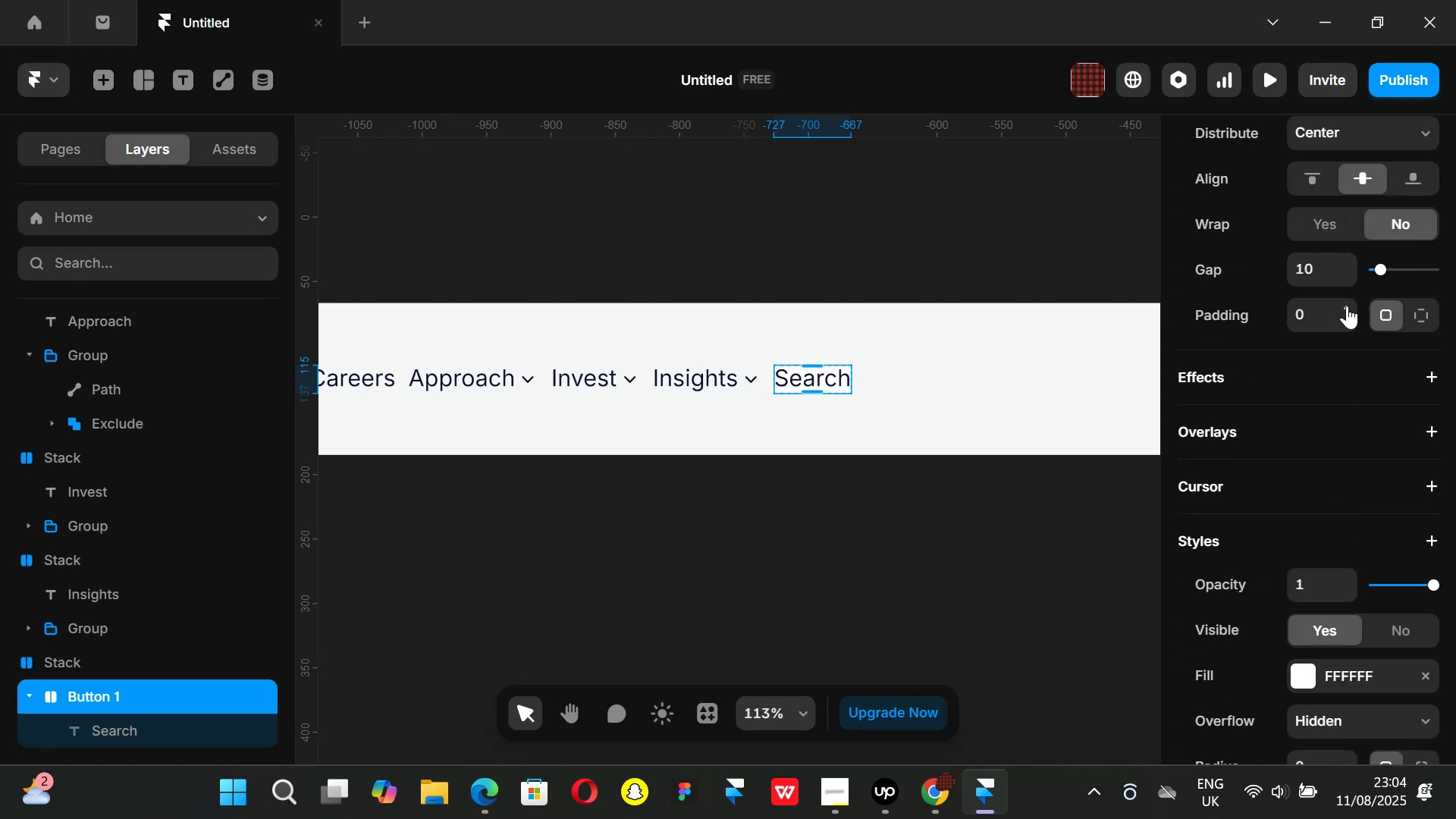 
triple_click([1347, 306])
 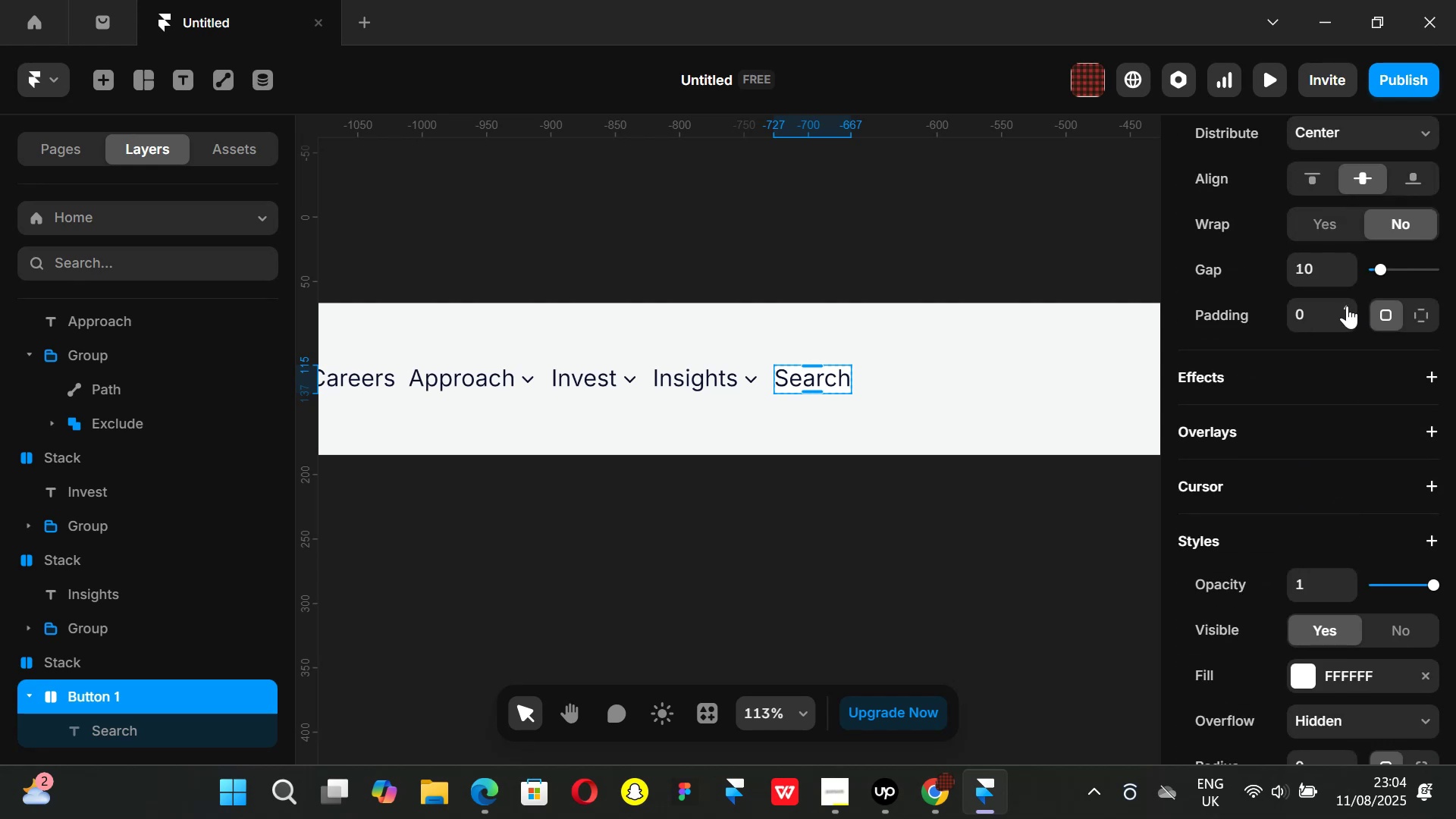 
triple_click([1347, 306])
 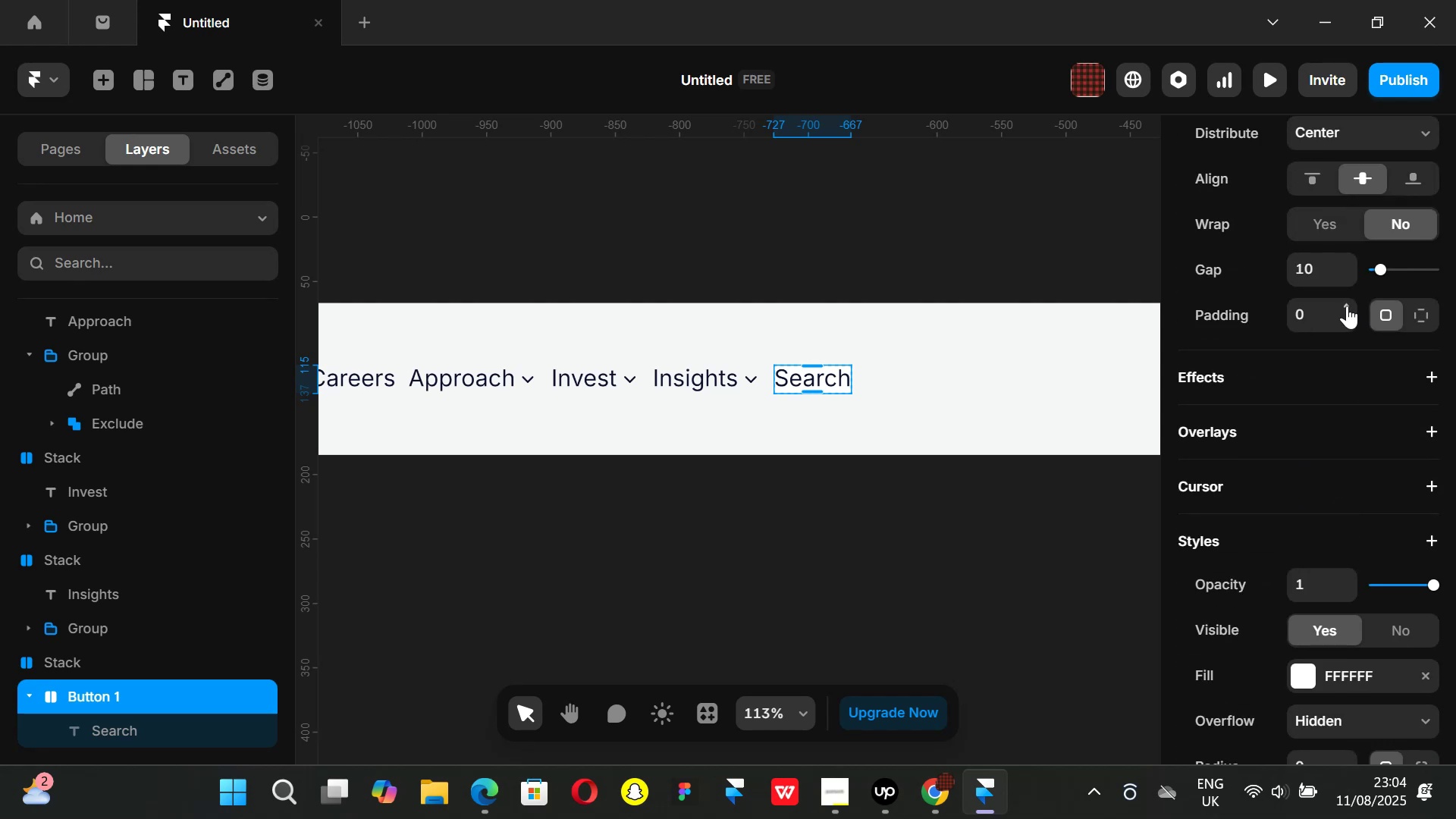 
triple_click([1347, 306])
 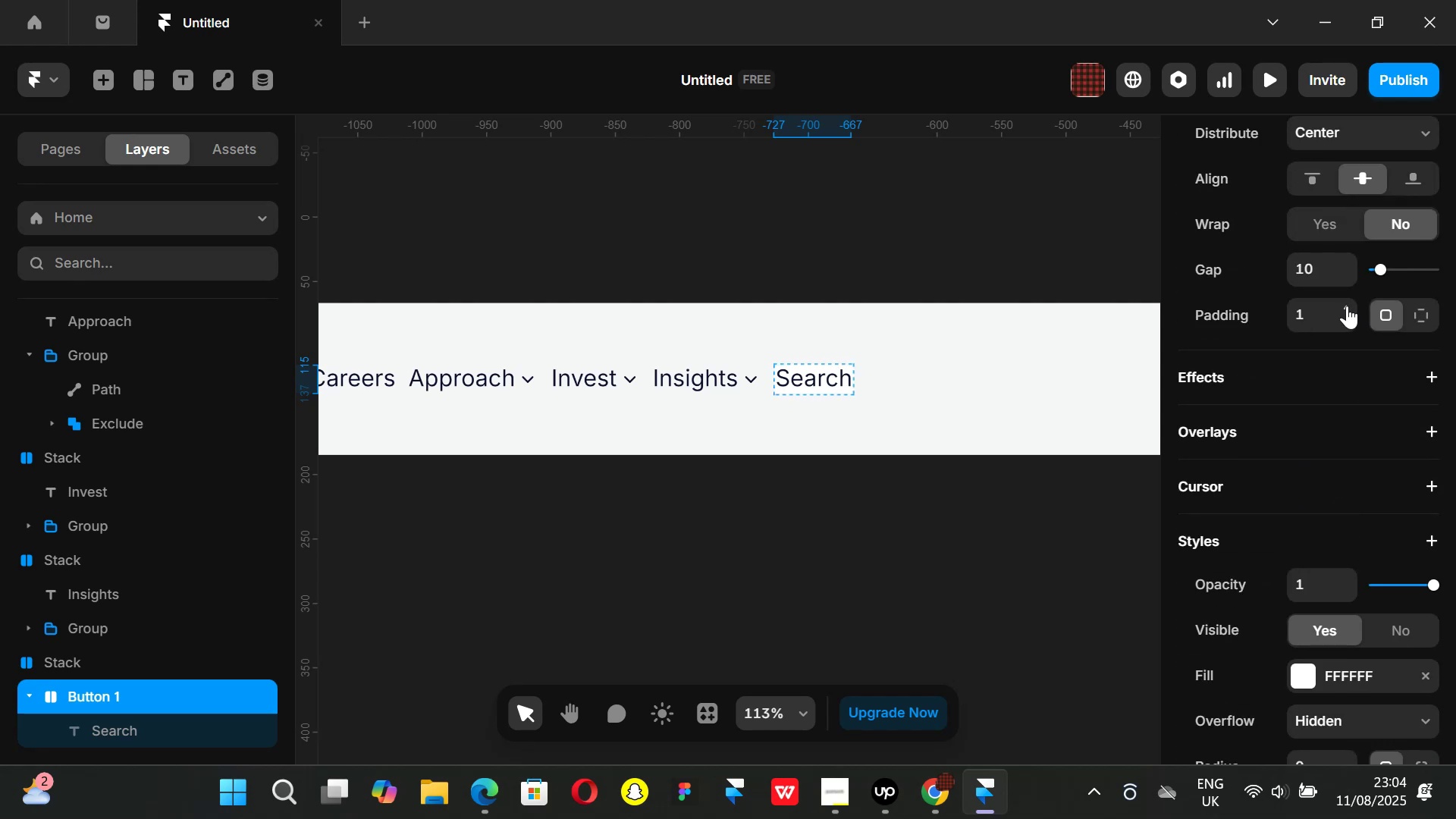 
double_click([1347, 306])
 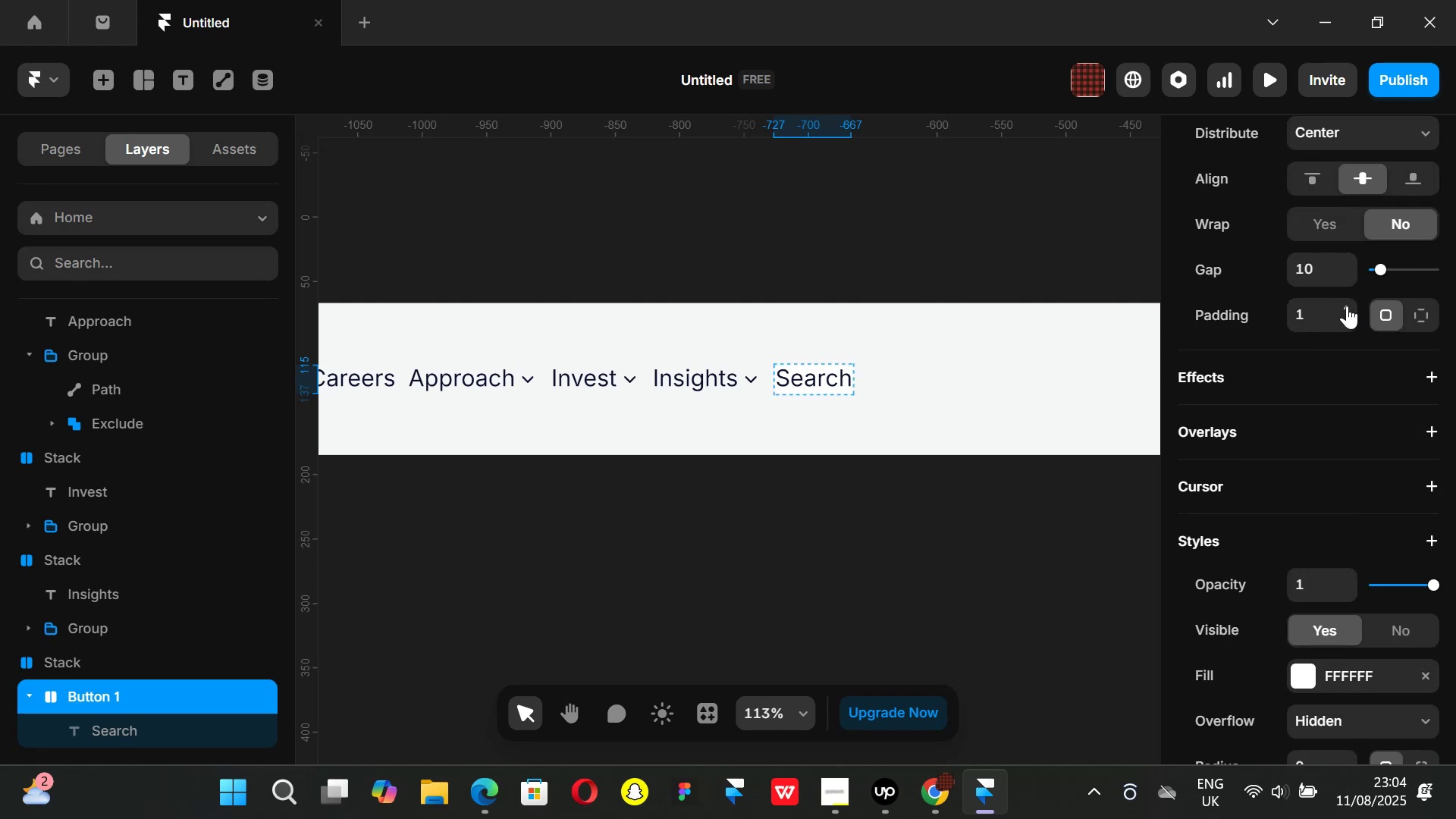 
triple_click([1347, 306])
 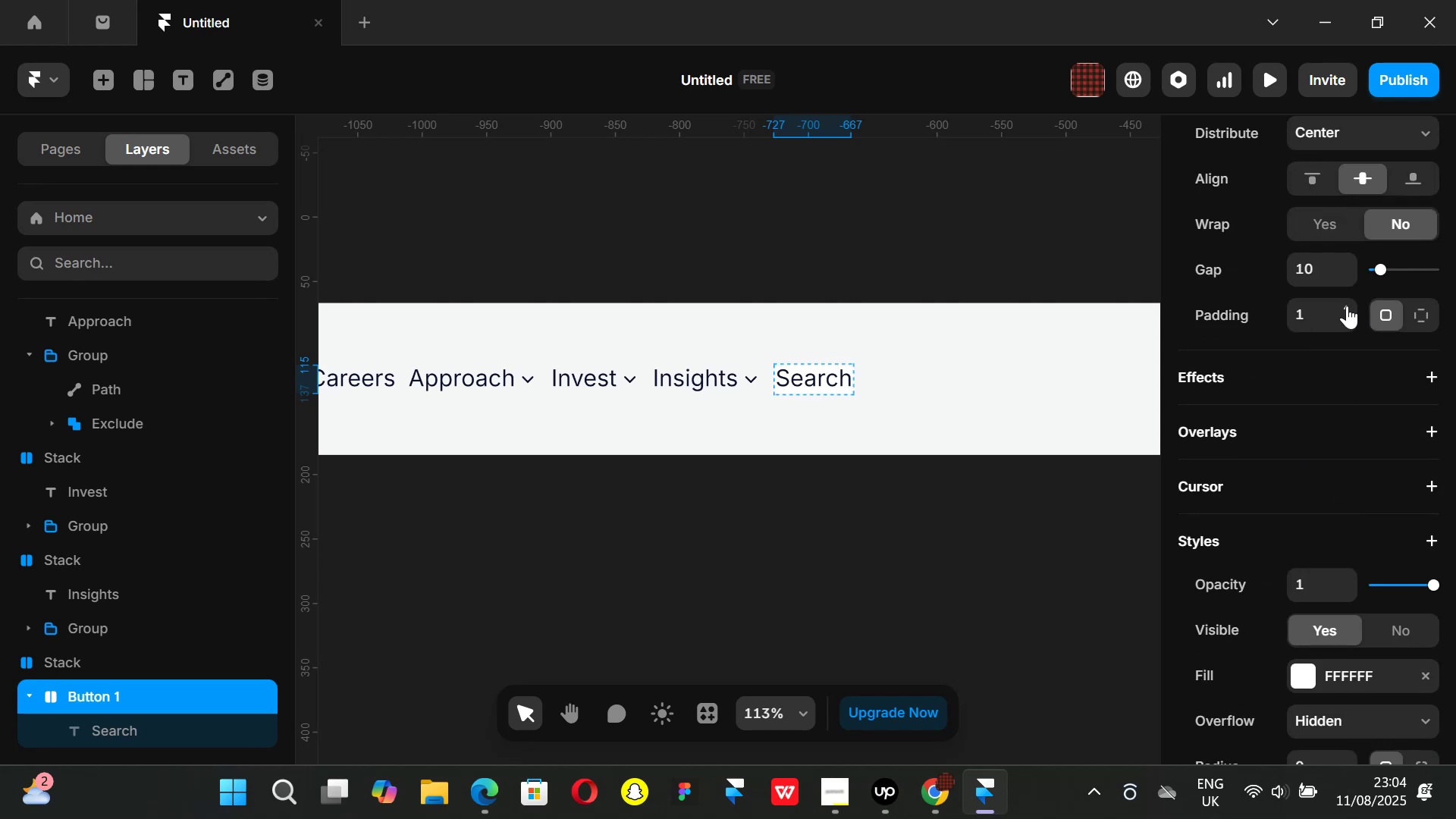 
triple_click([1347, 306])
 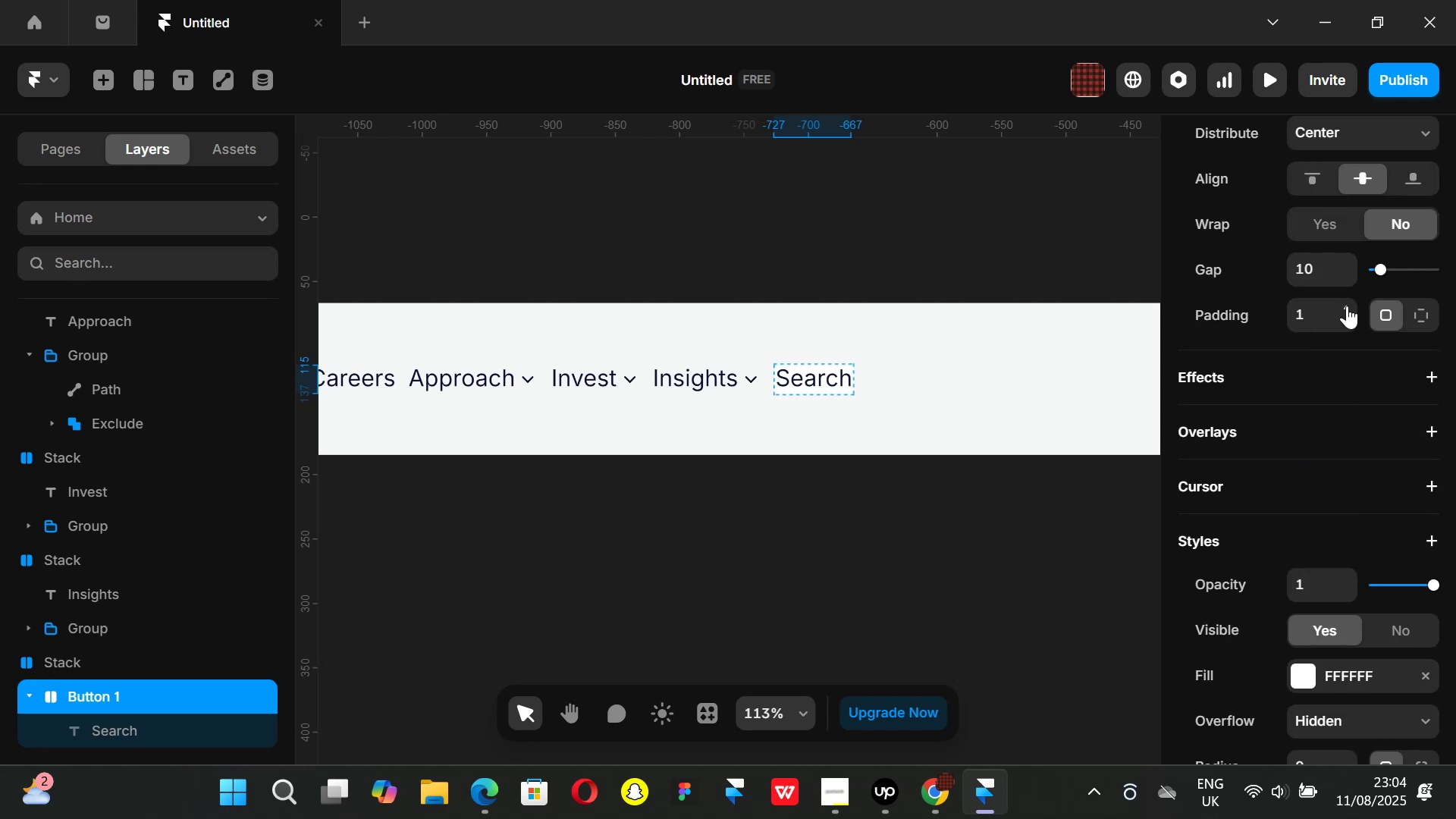 
triple_click([1347, 306])
 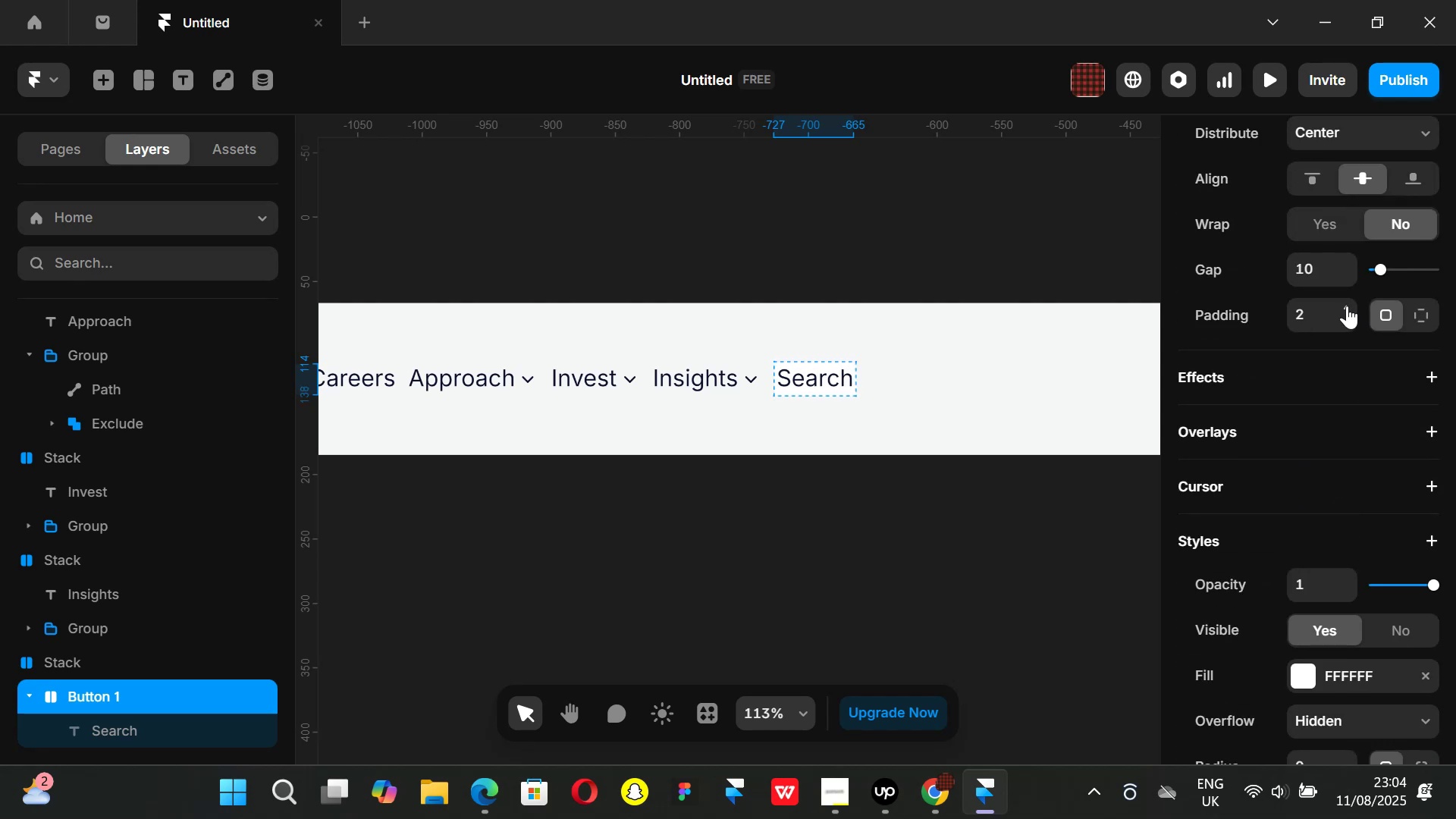 
double_click([1347, 306])
 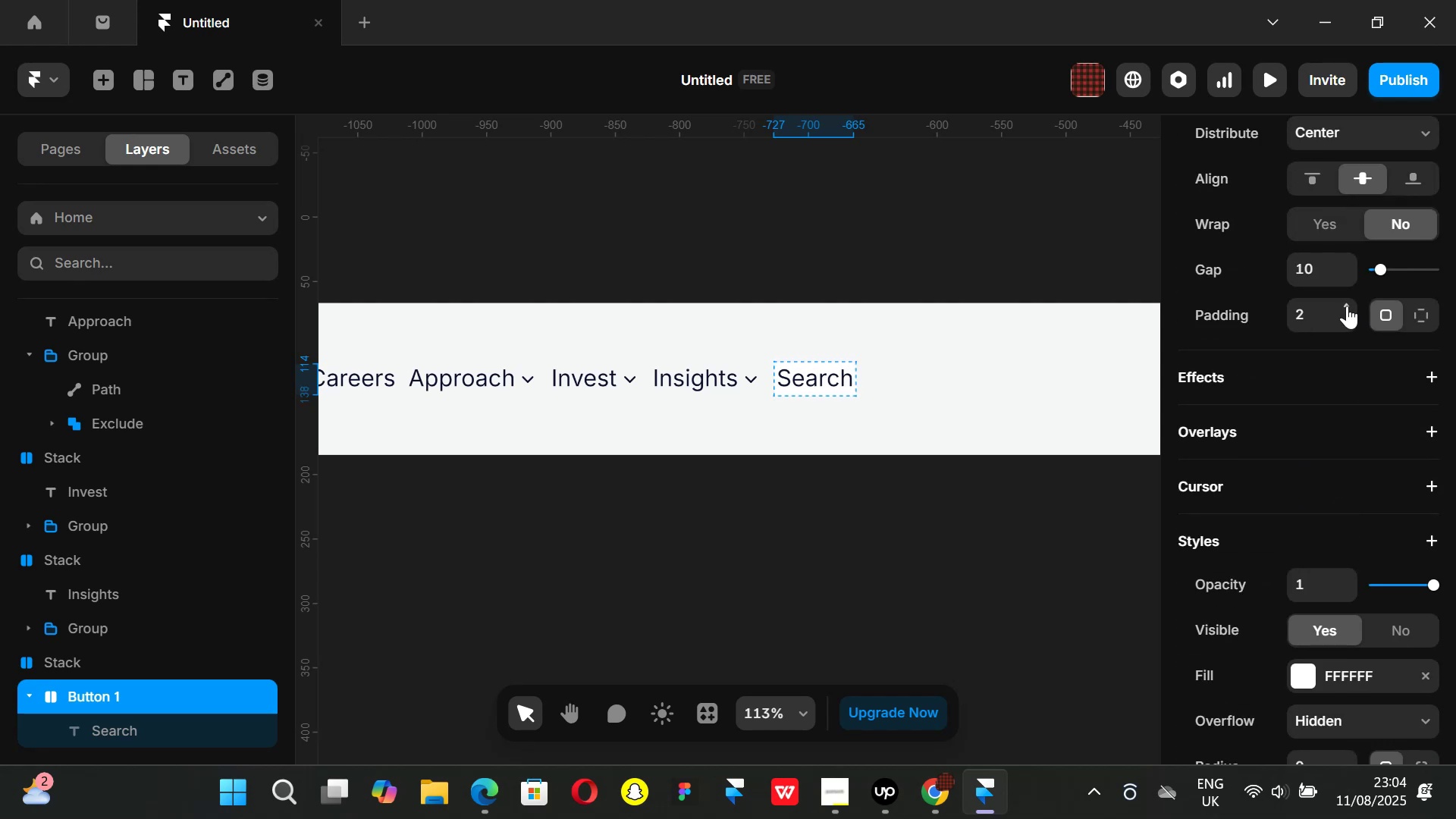 
triple_click([1347, 306])
 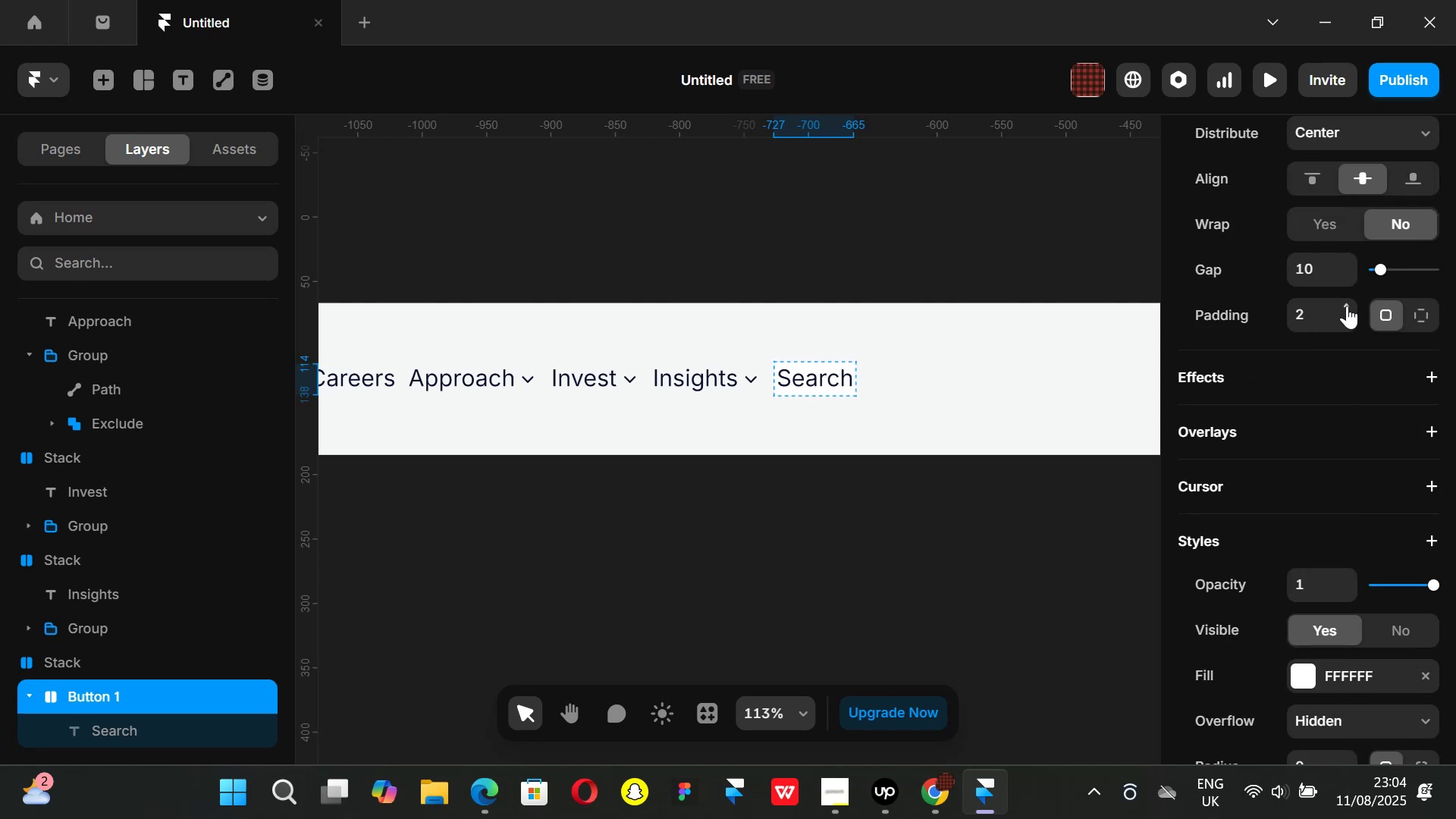 
triple_click([1347, 306])
 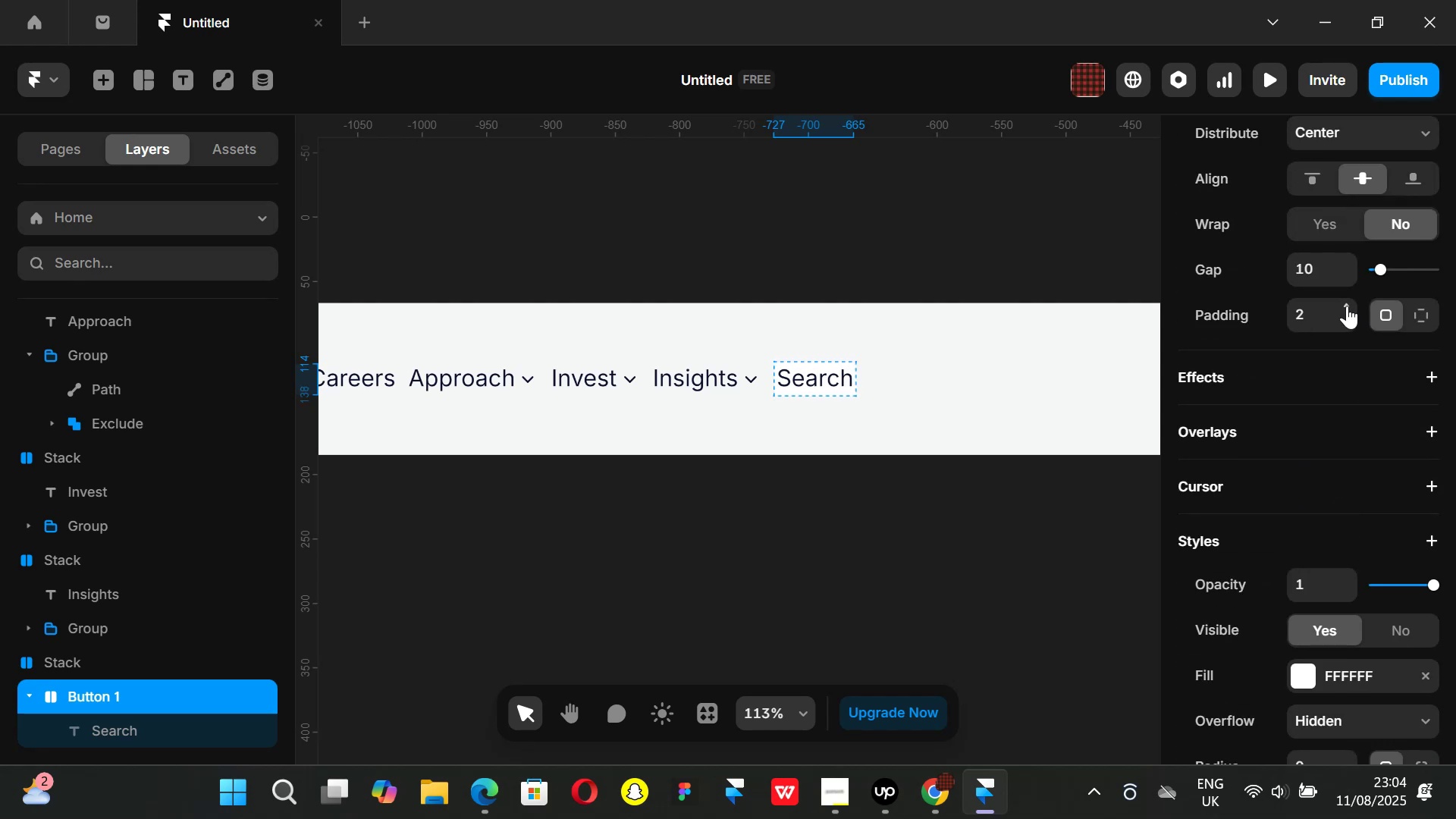 
triple_click([1347, 306])
 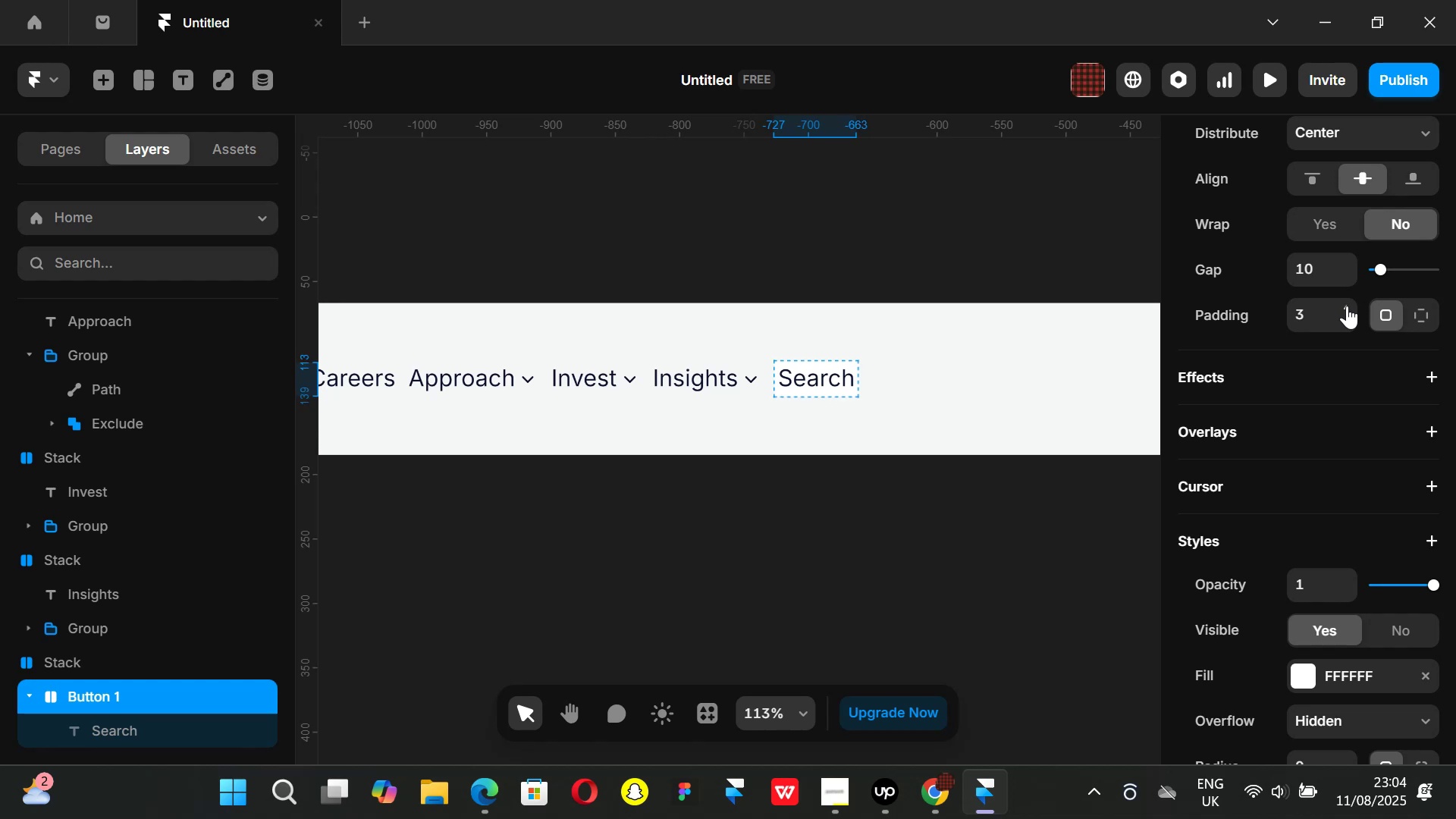 
double_click([1347, 306])
 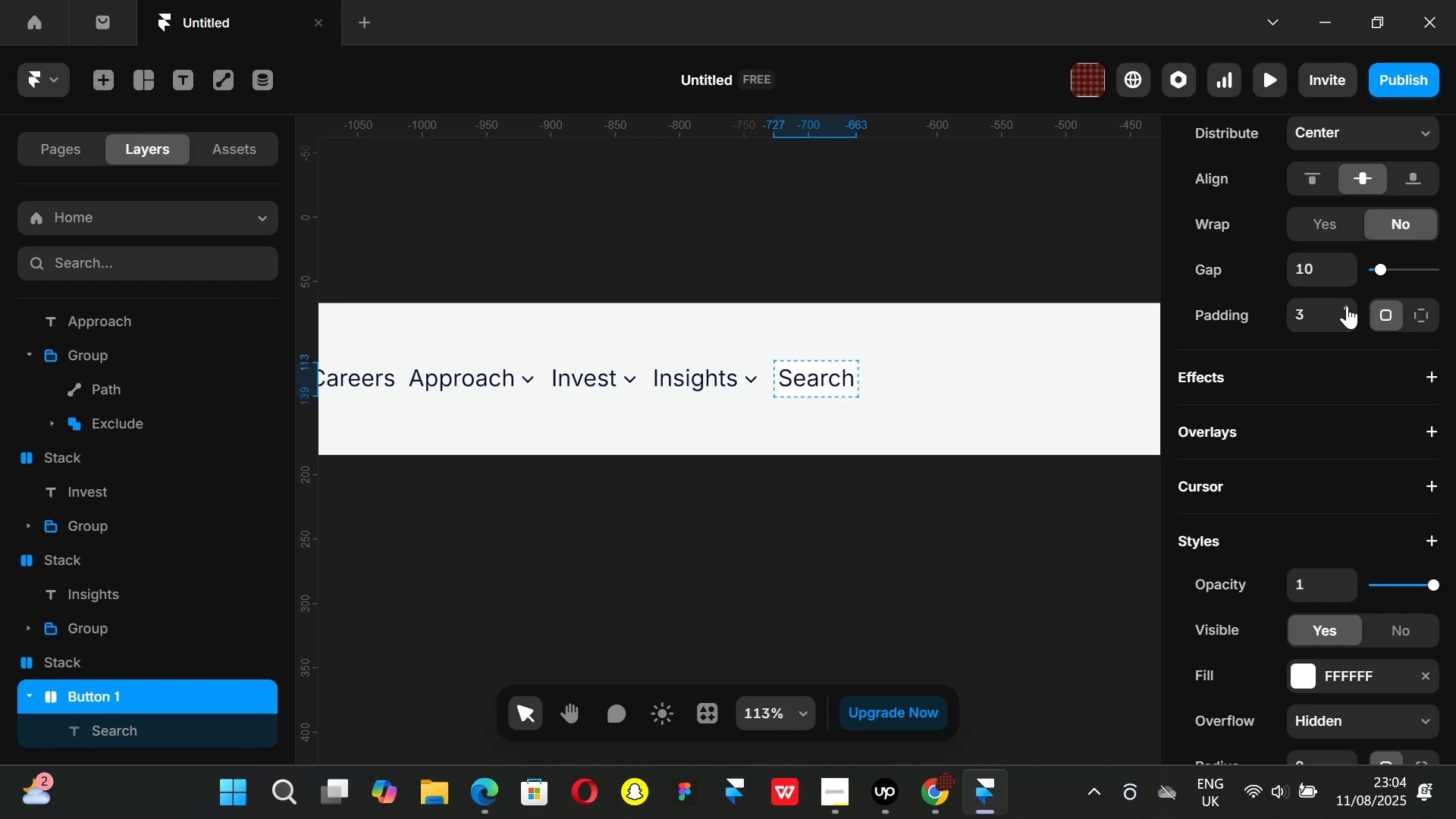 
triple_click([1347, 306])
 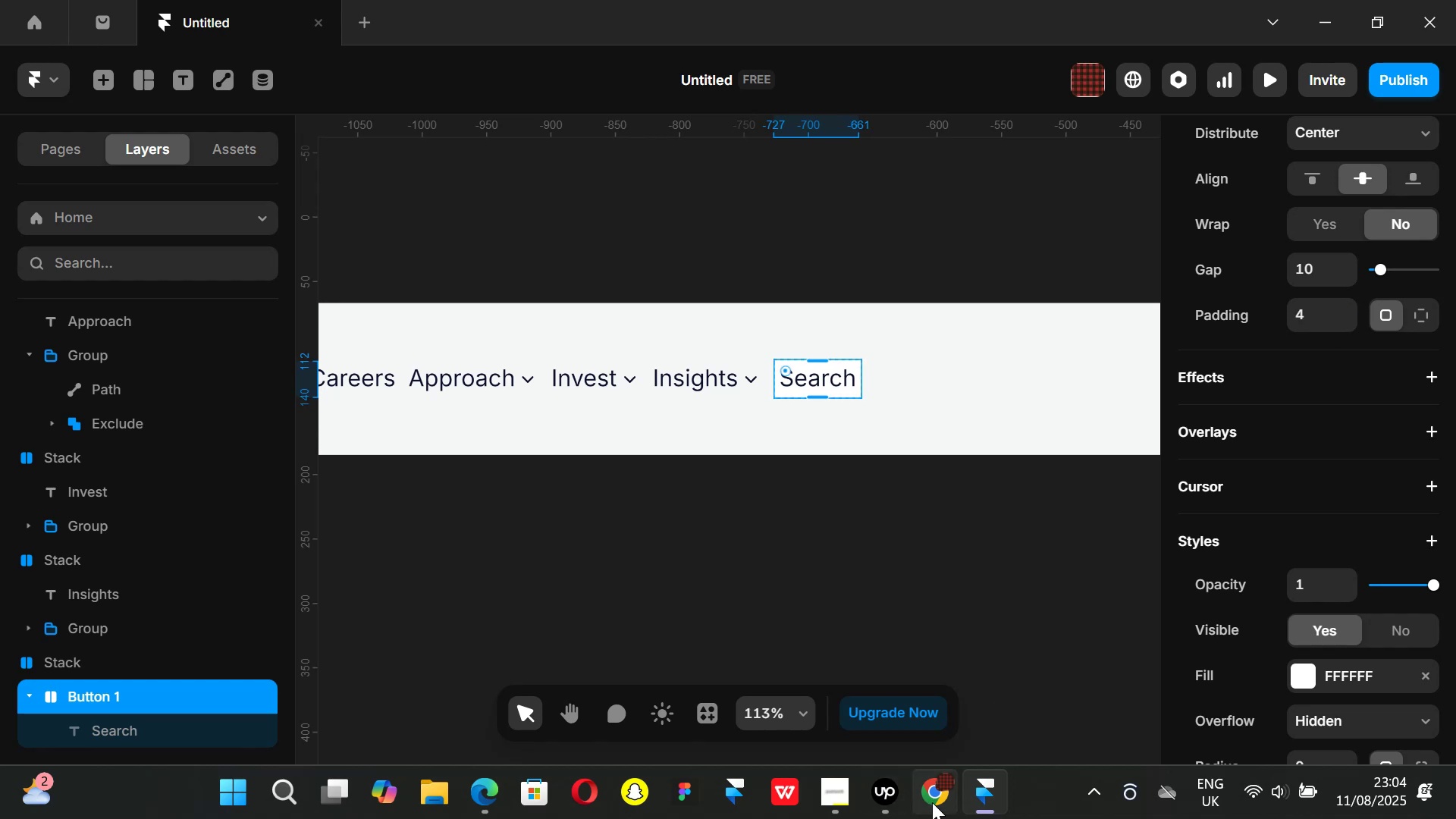 
left_click([932, 802])
 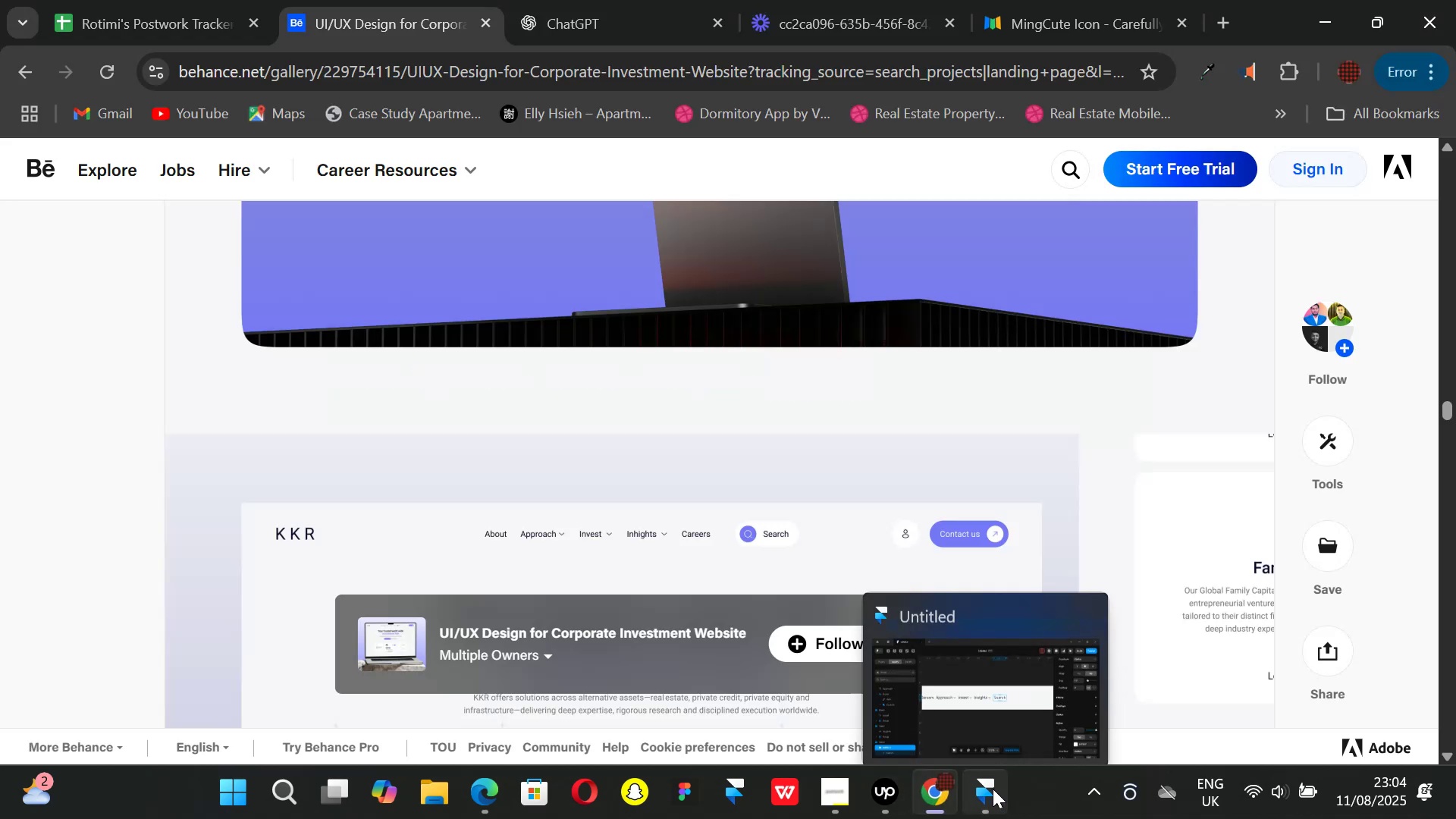 
left_click([993, 789])
 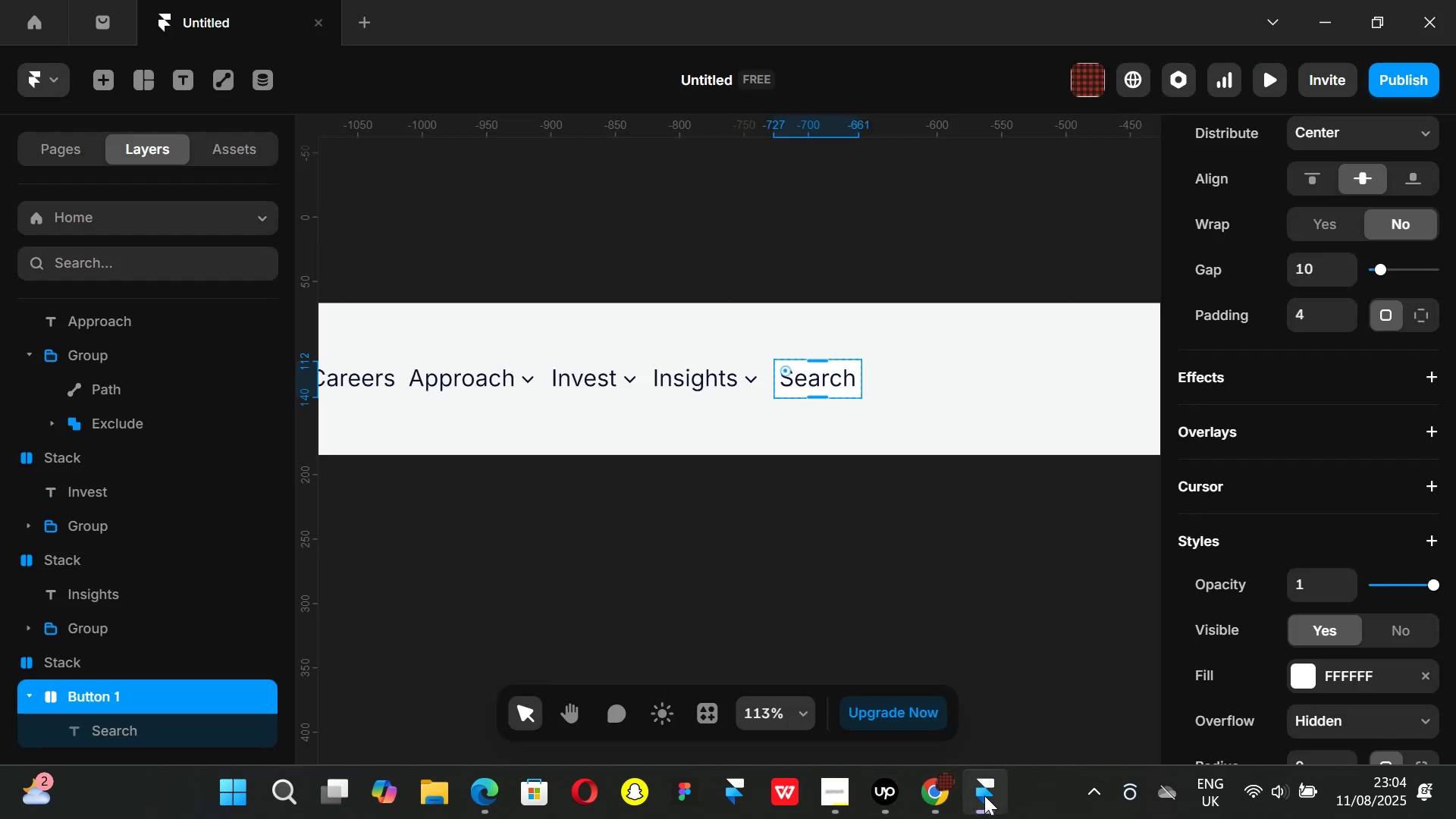 
left_click([943, 808])
 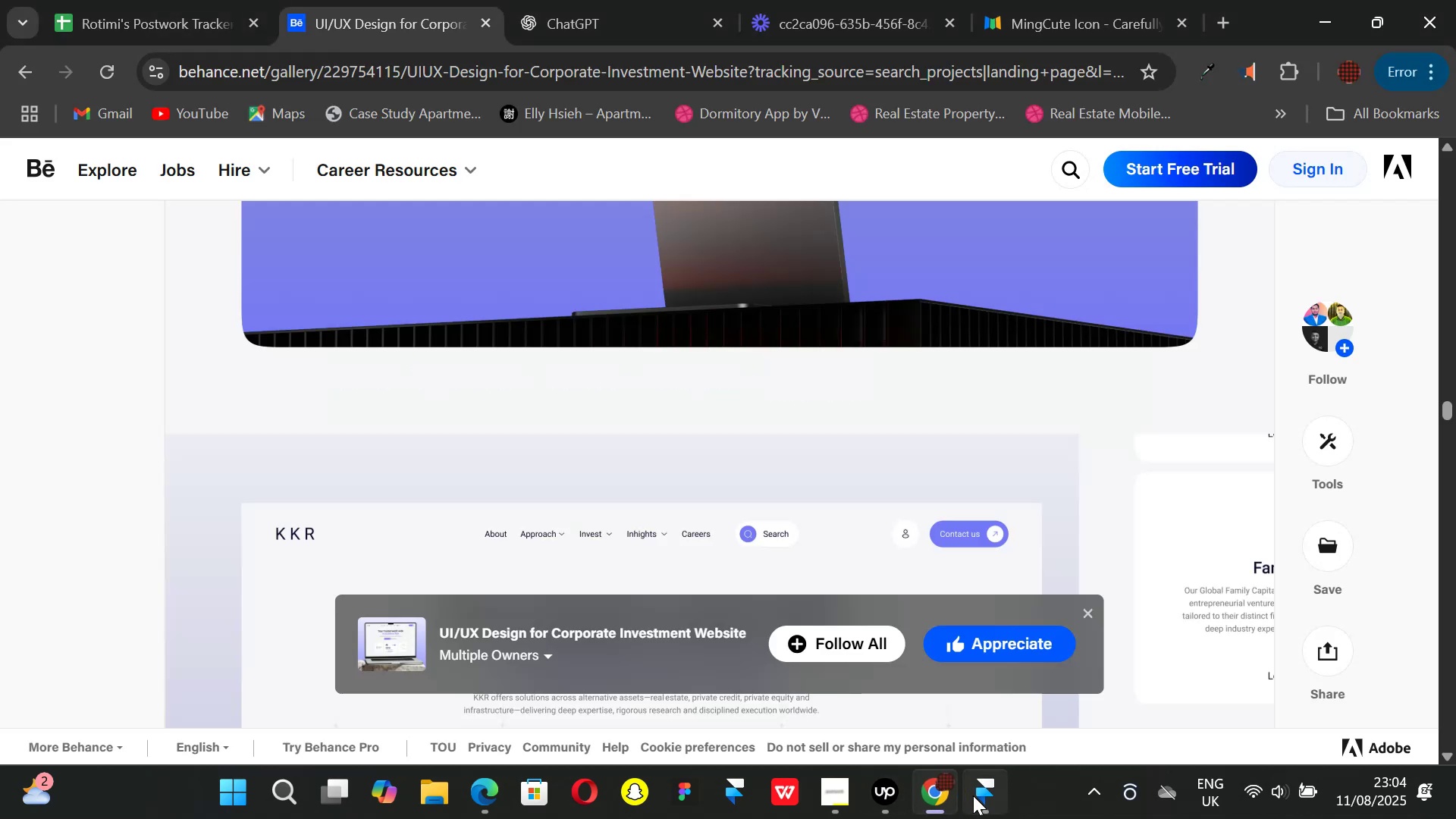 
left_click([973, 795])
 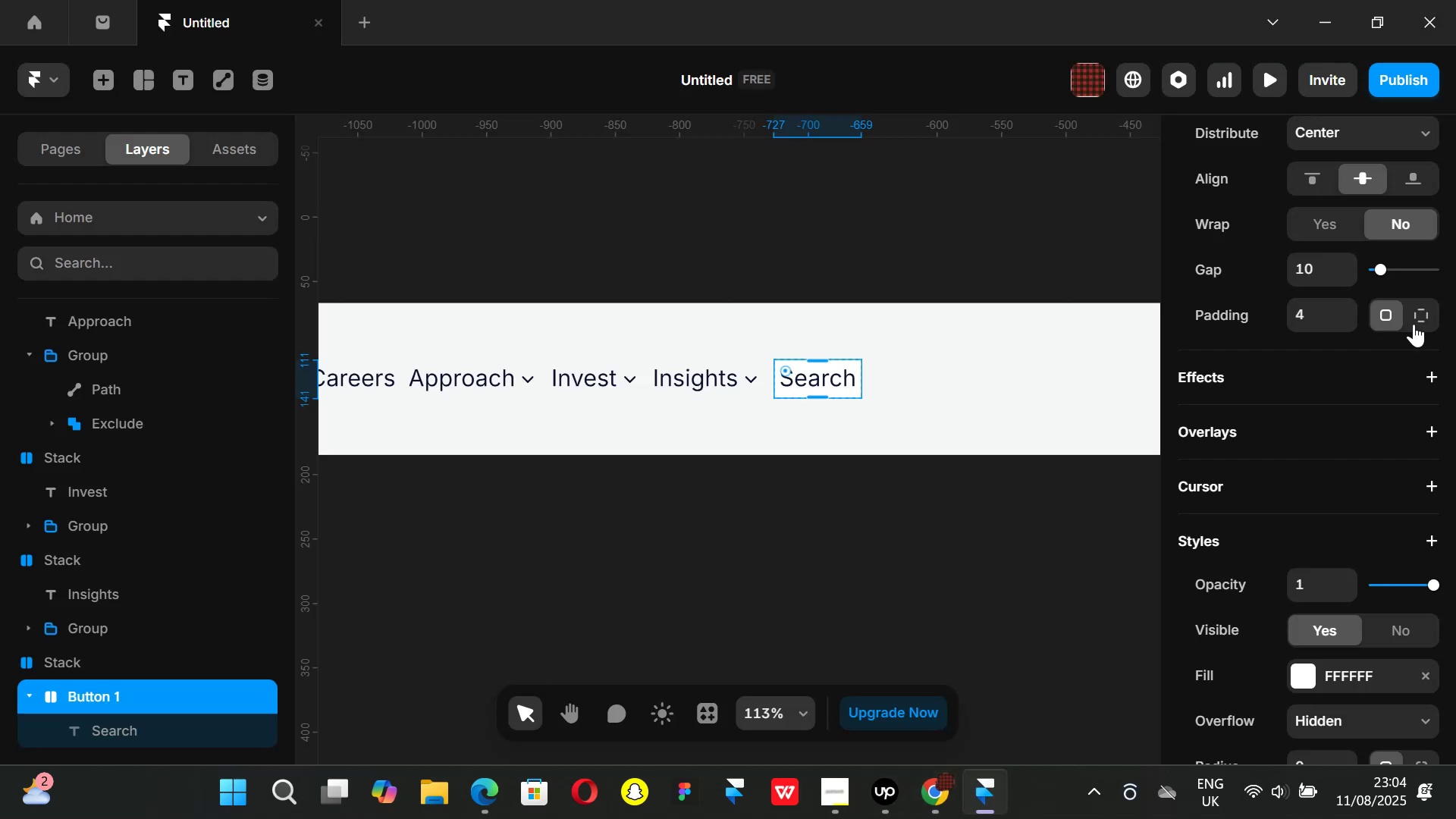 
left_click([1414, 321])
 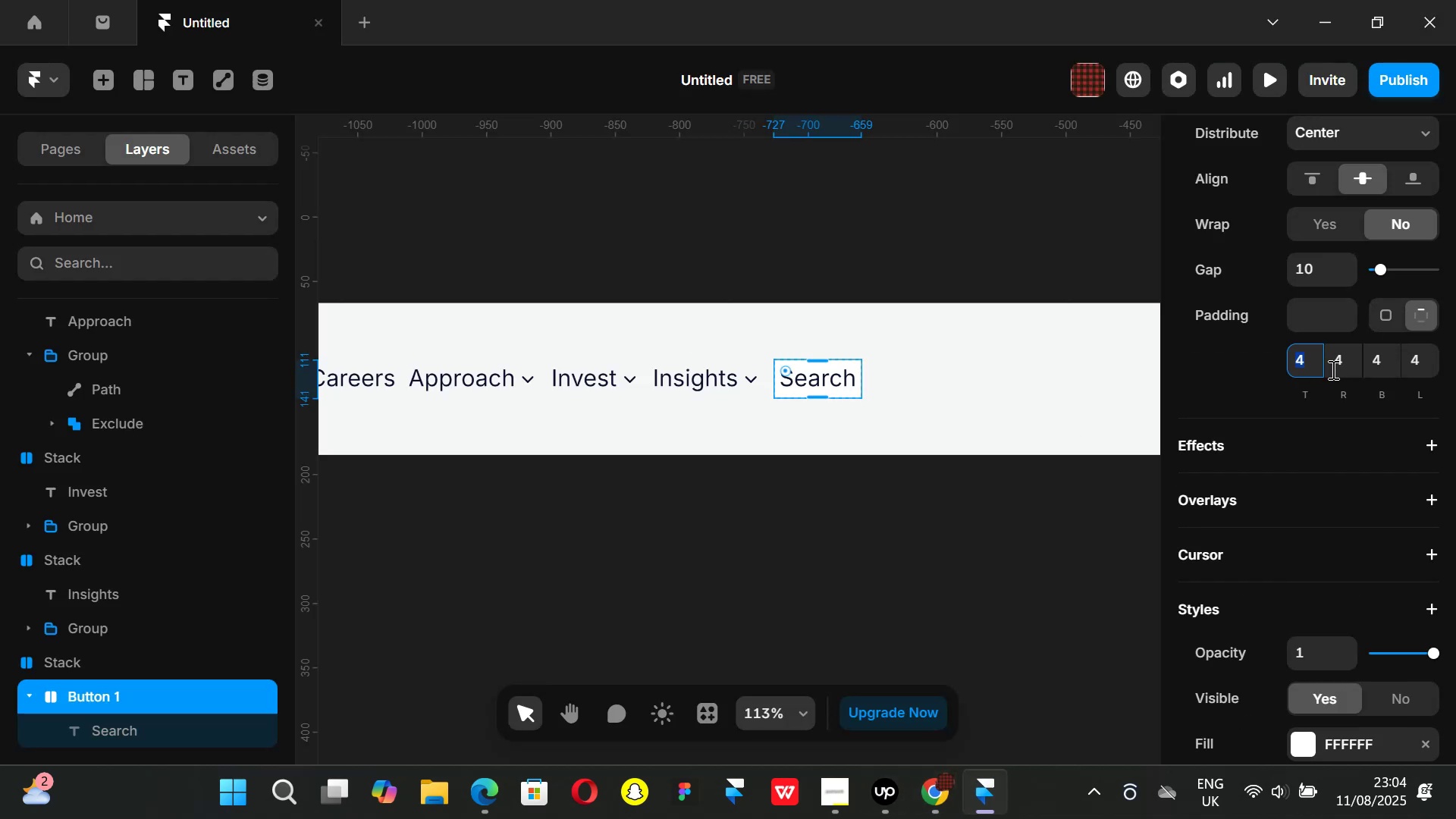 
type(10)
 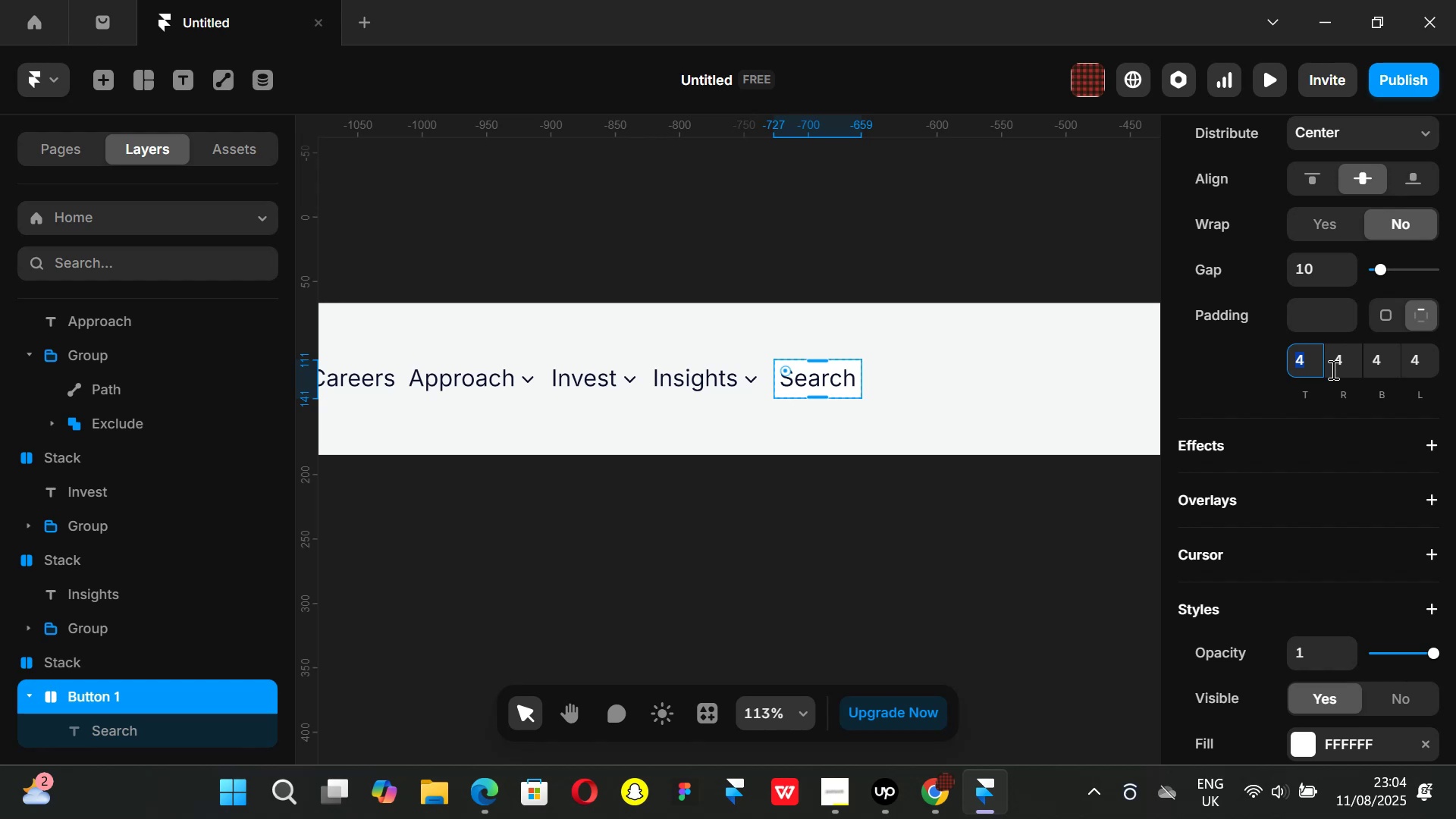 
key(Enter)
 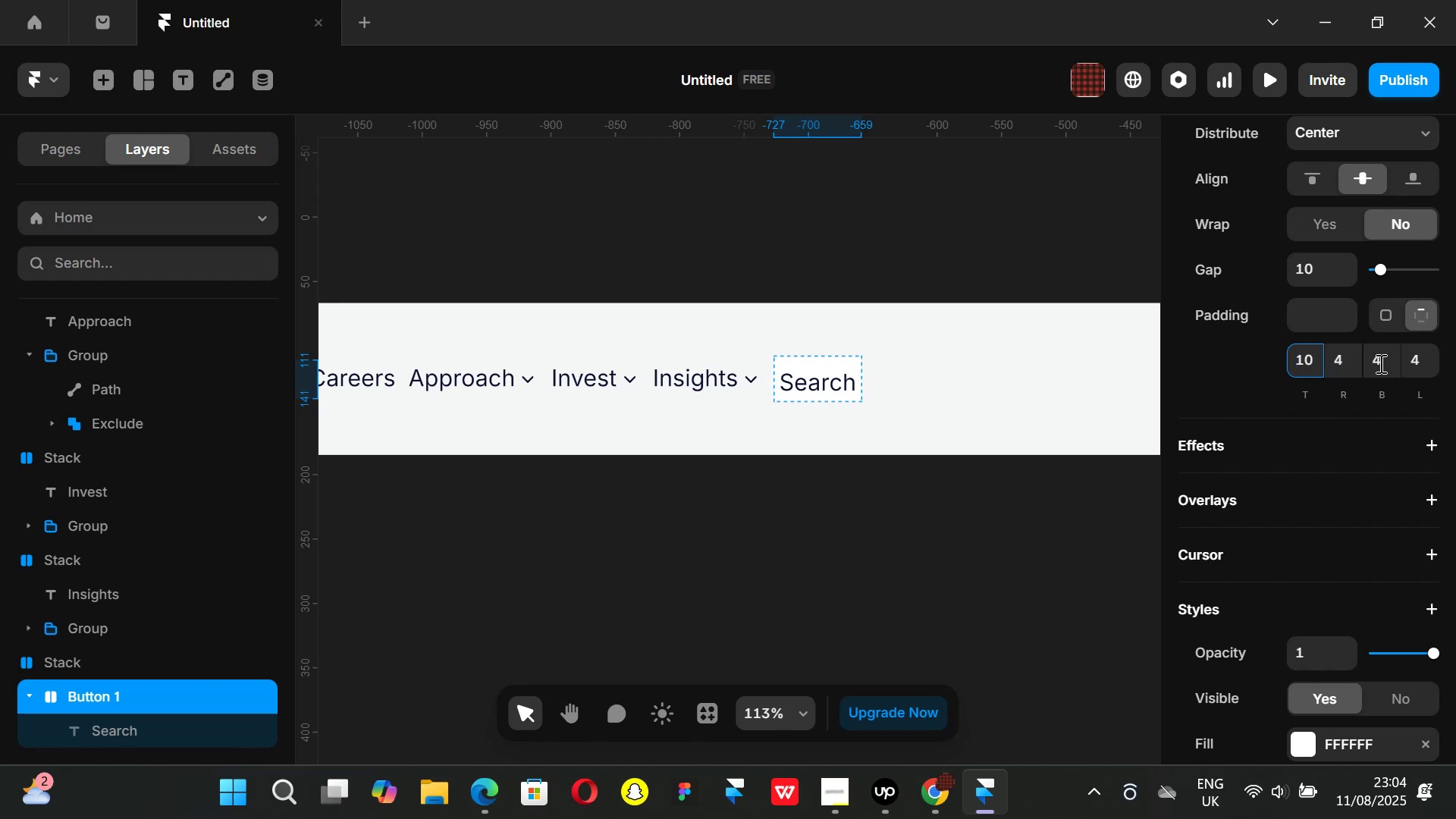 
type(10)
 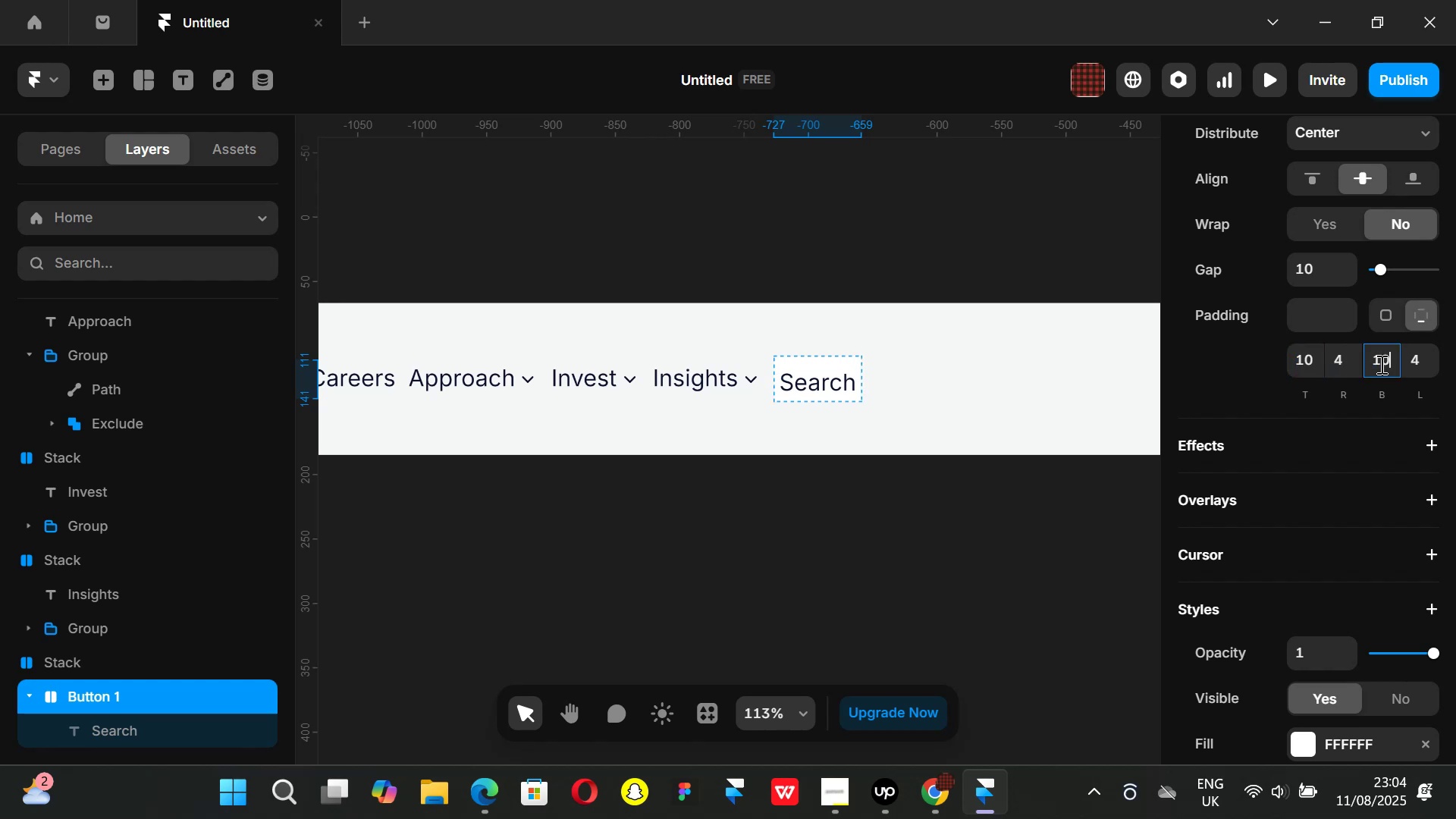 
key(Enter)
 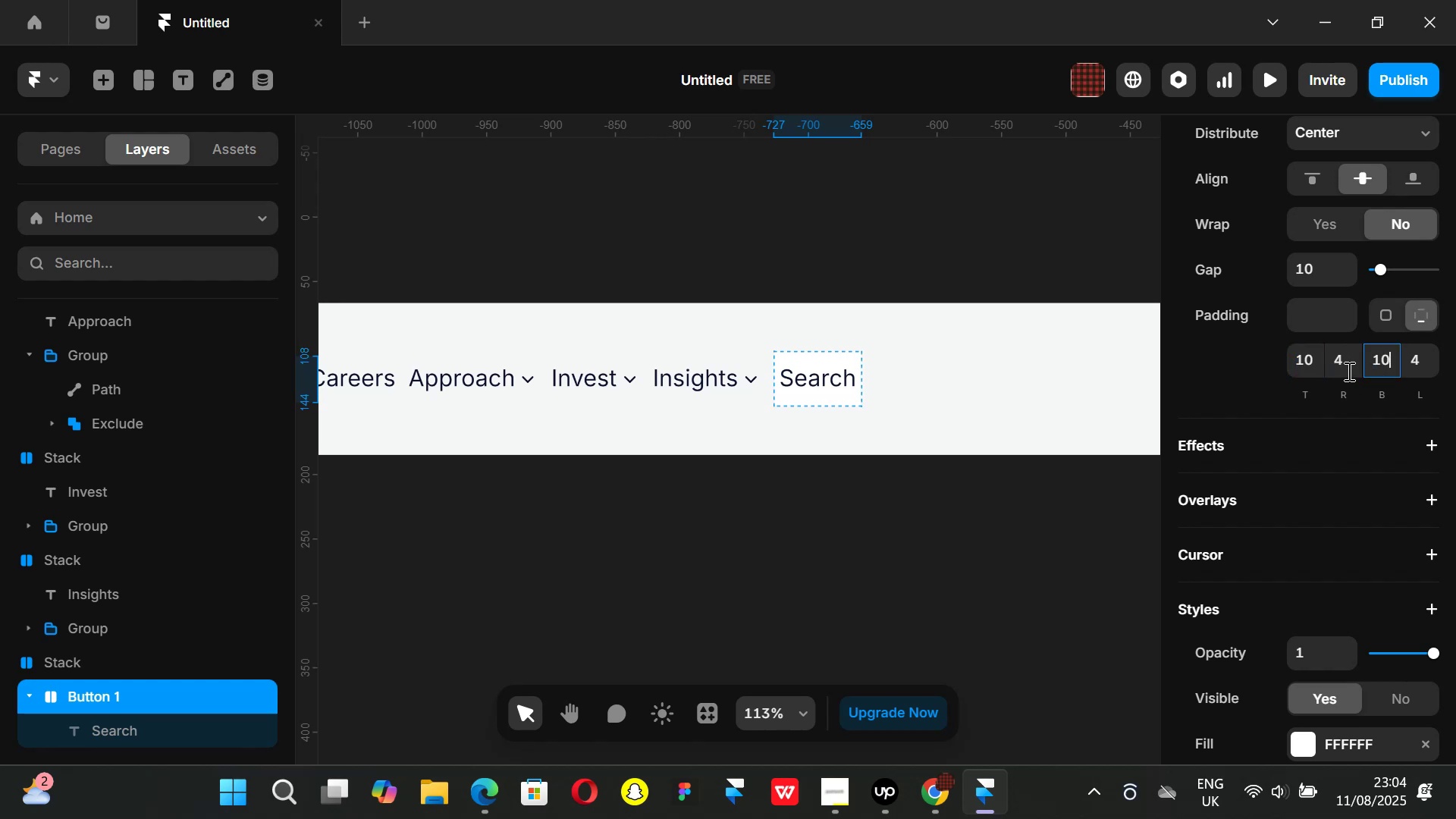 
left_click([1348, 368])
 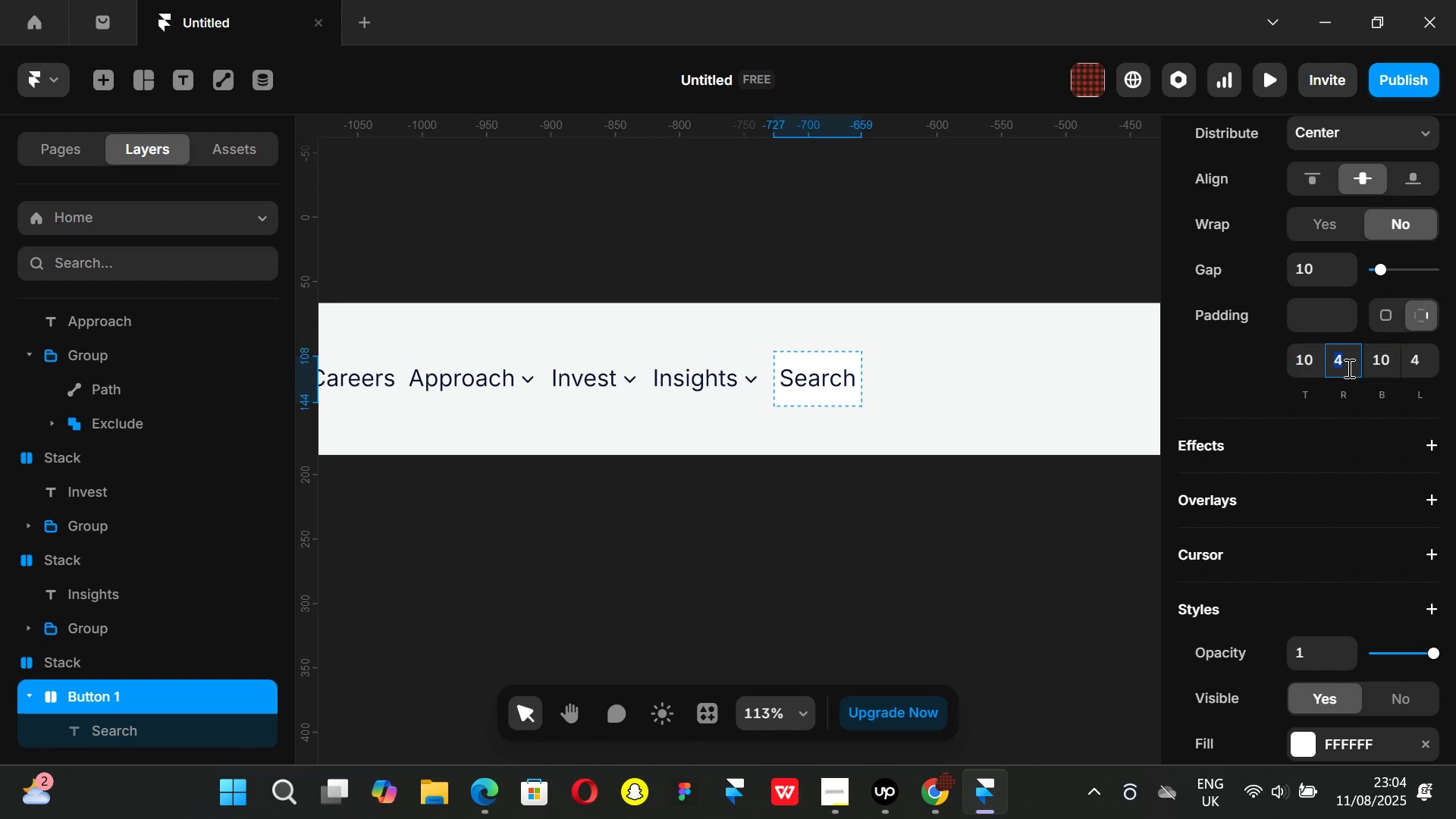 
type(16)
 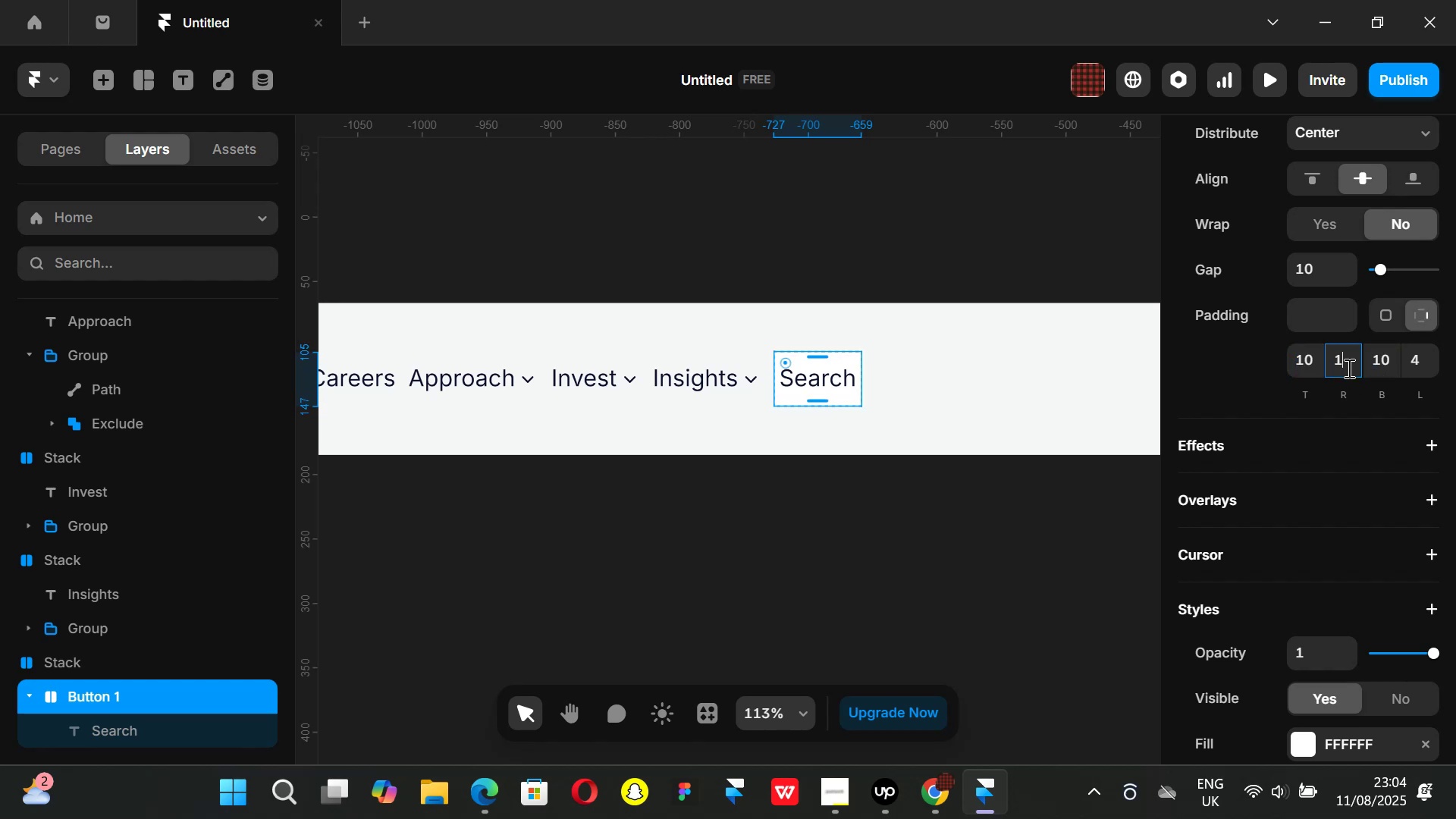 
key(Enter)
 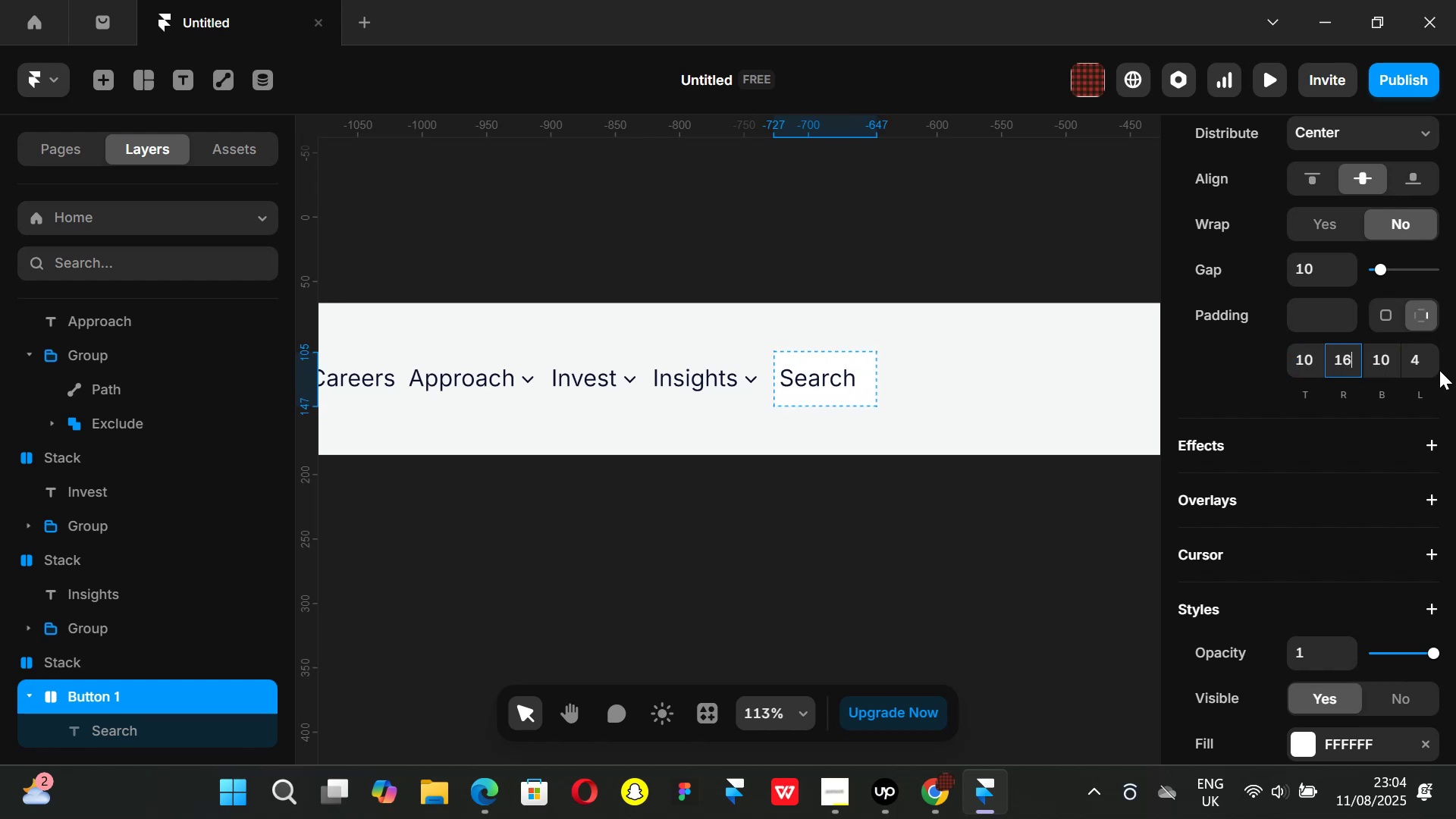 
left_click([1427, 359])
 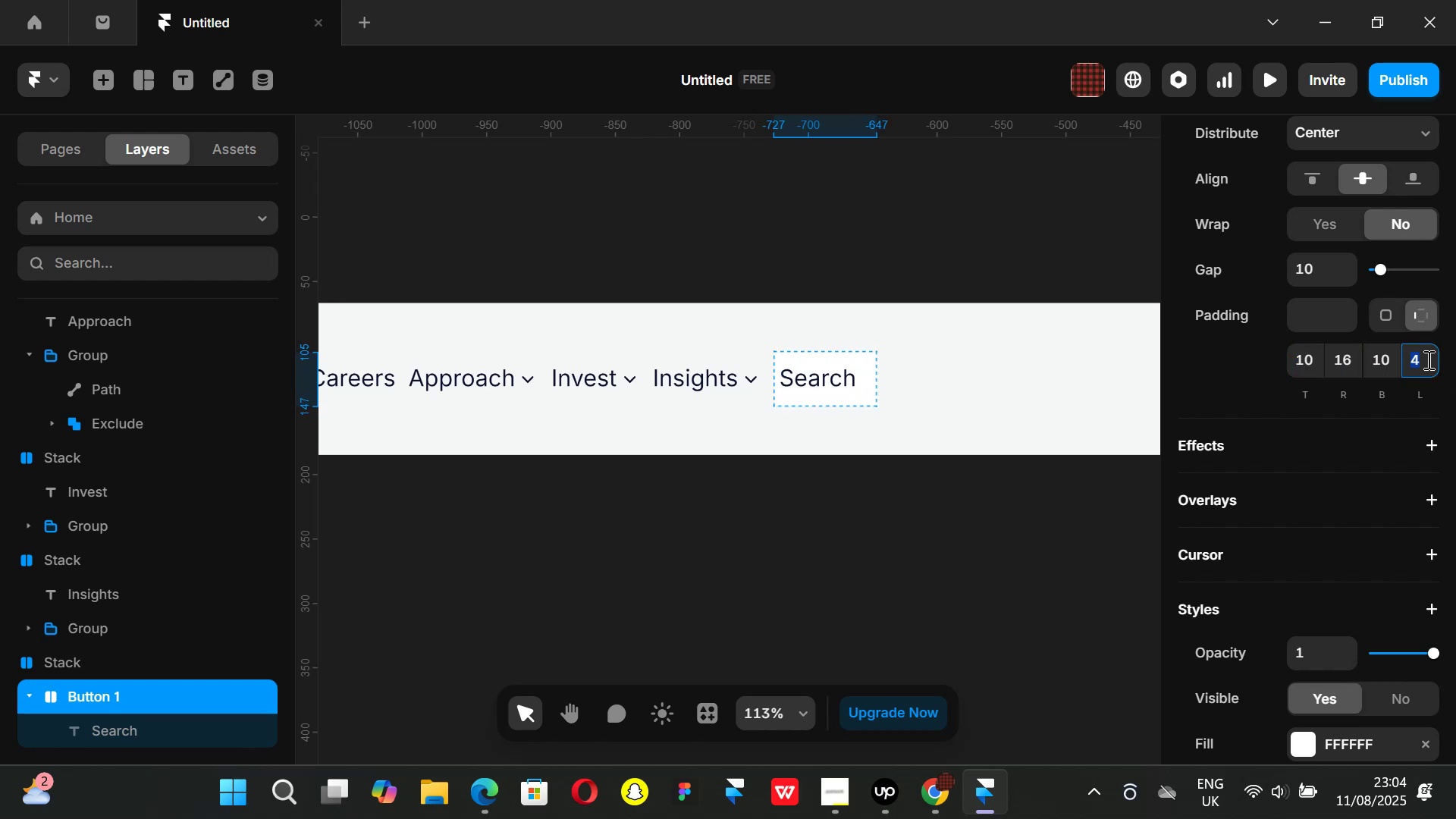 
type(16)
 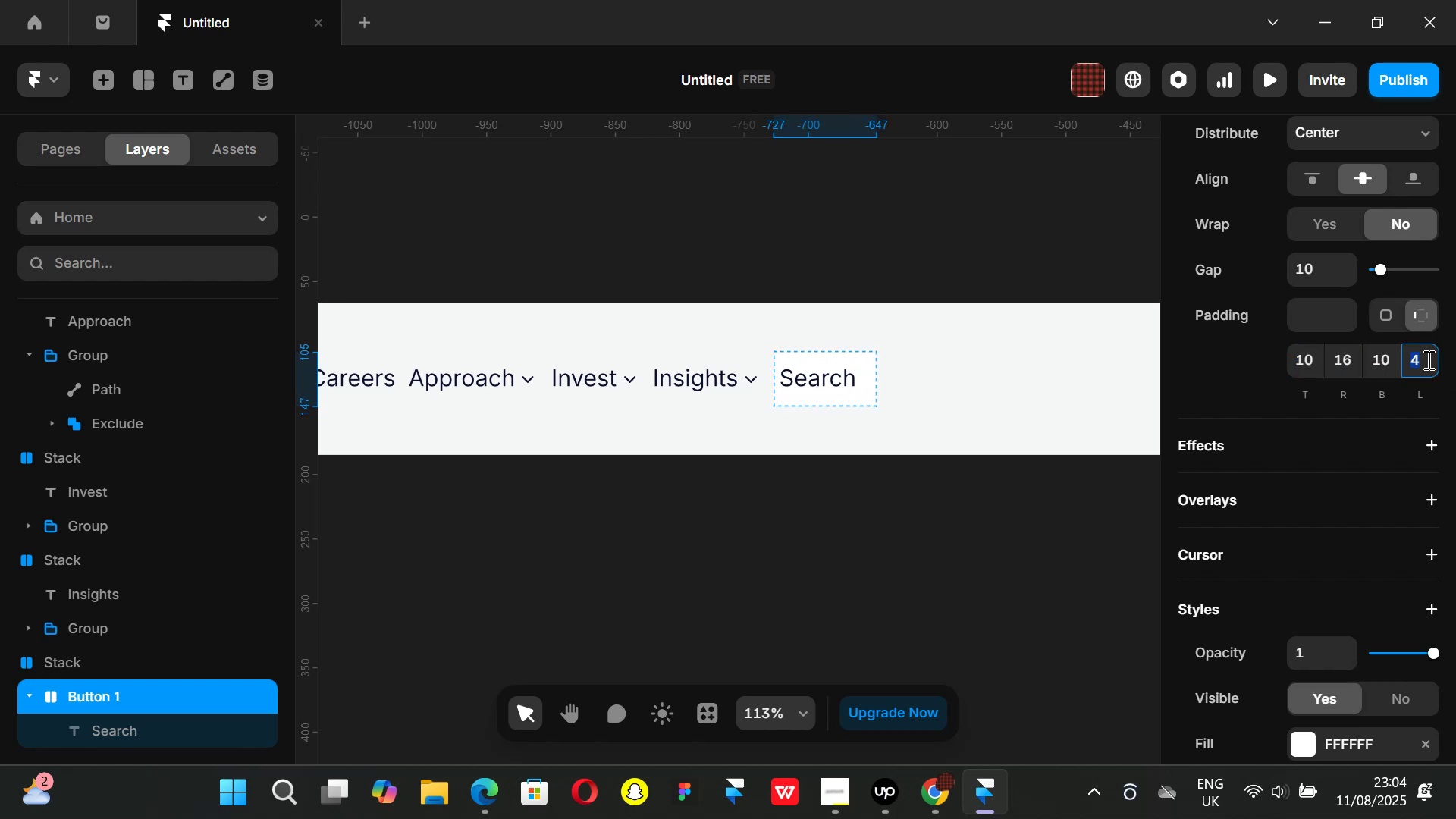 
key(Enter)
 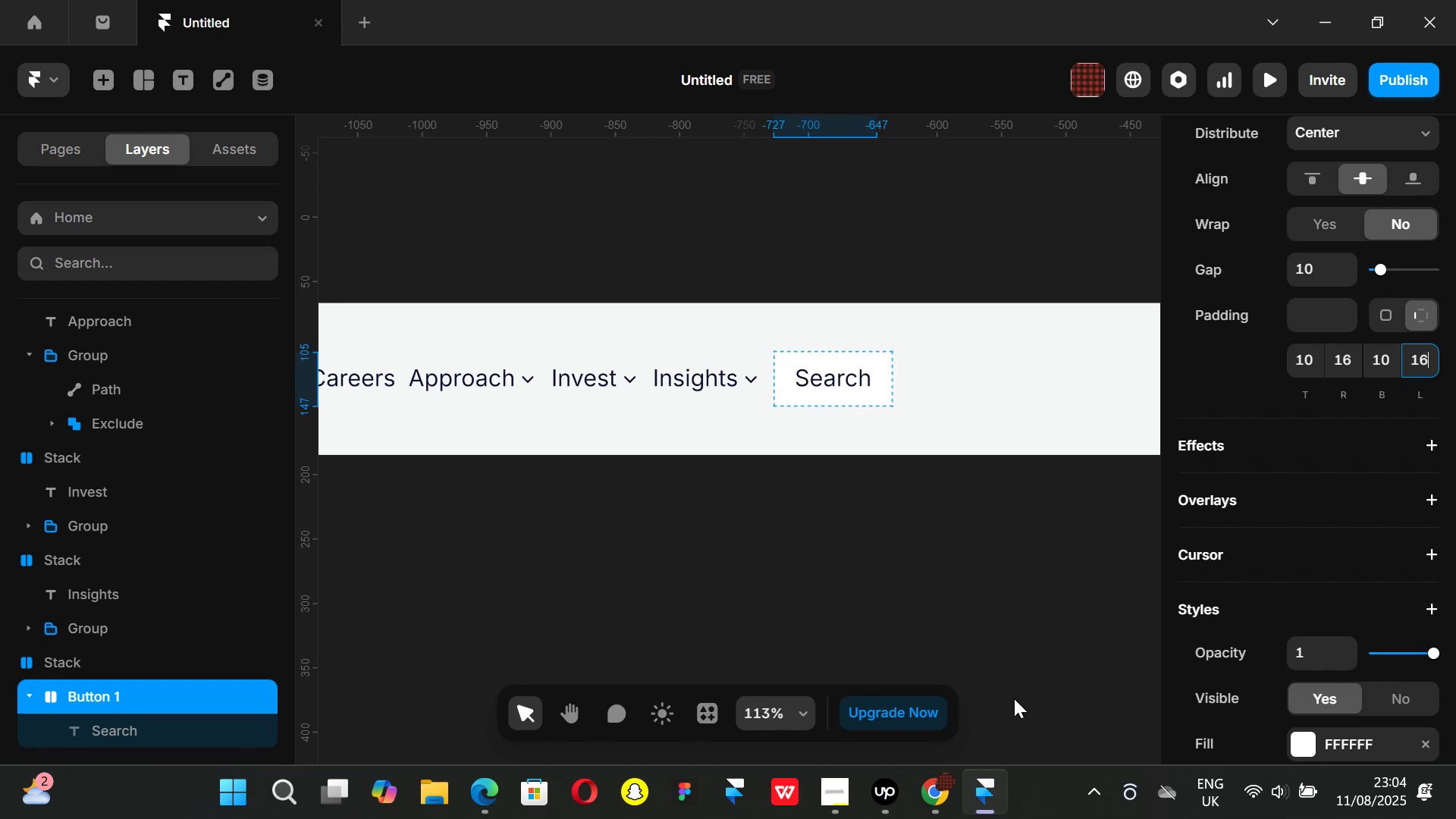 
left_click([946, 792])
 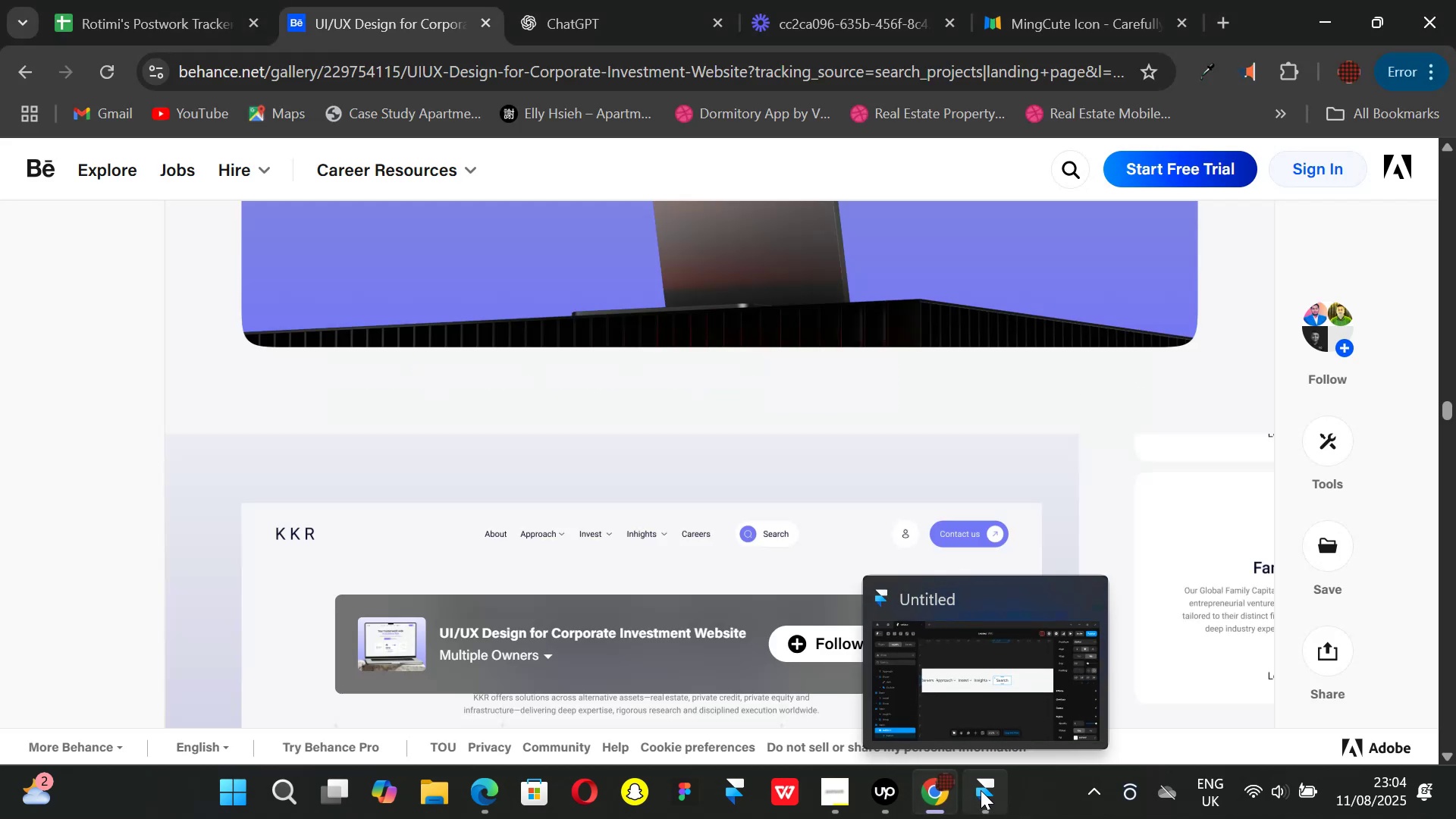 
left_click([981, 790])
 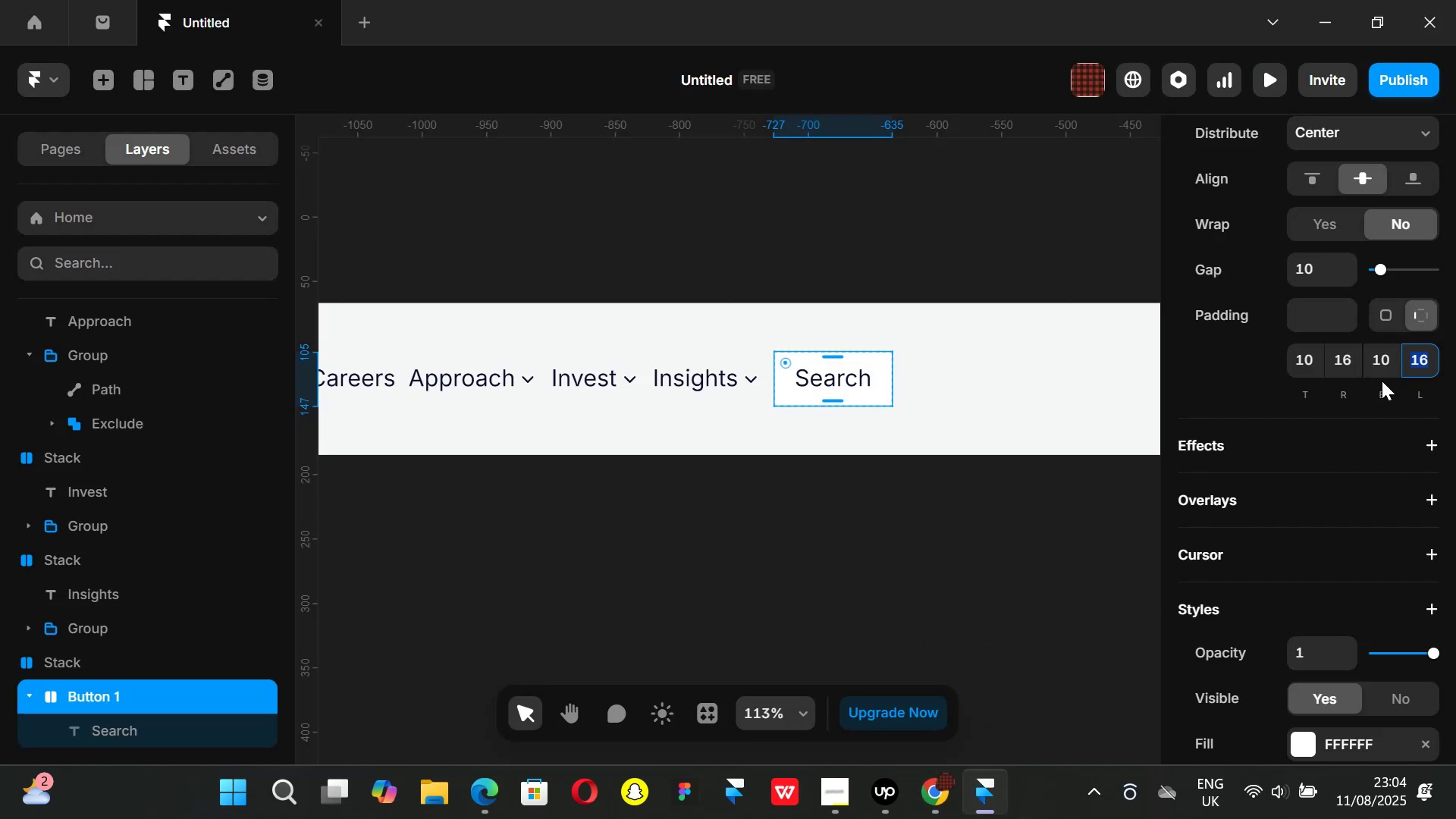 
key(Backspace)
key(Backspace)
key(Backspace)
type(32)
 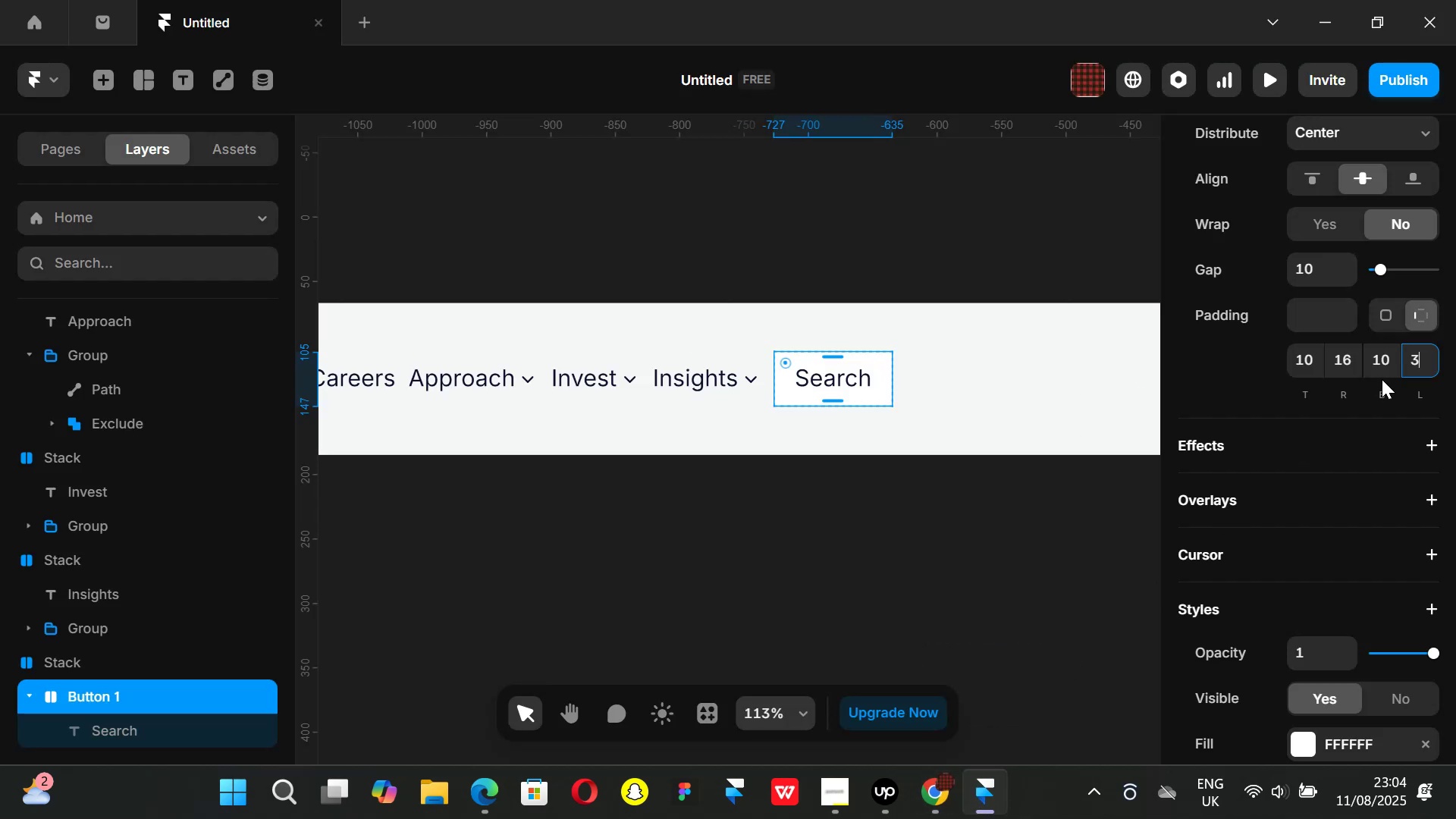 
key(Enter)
 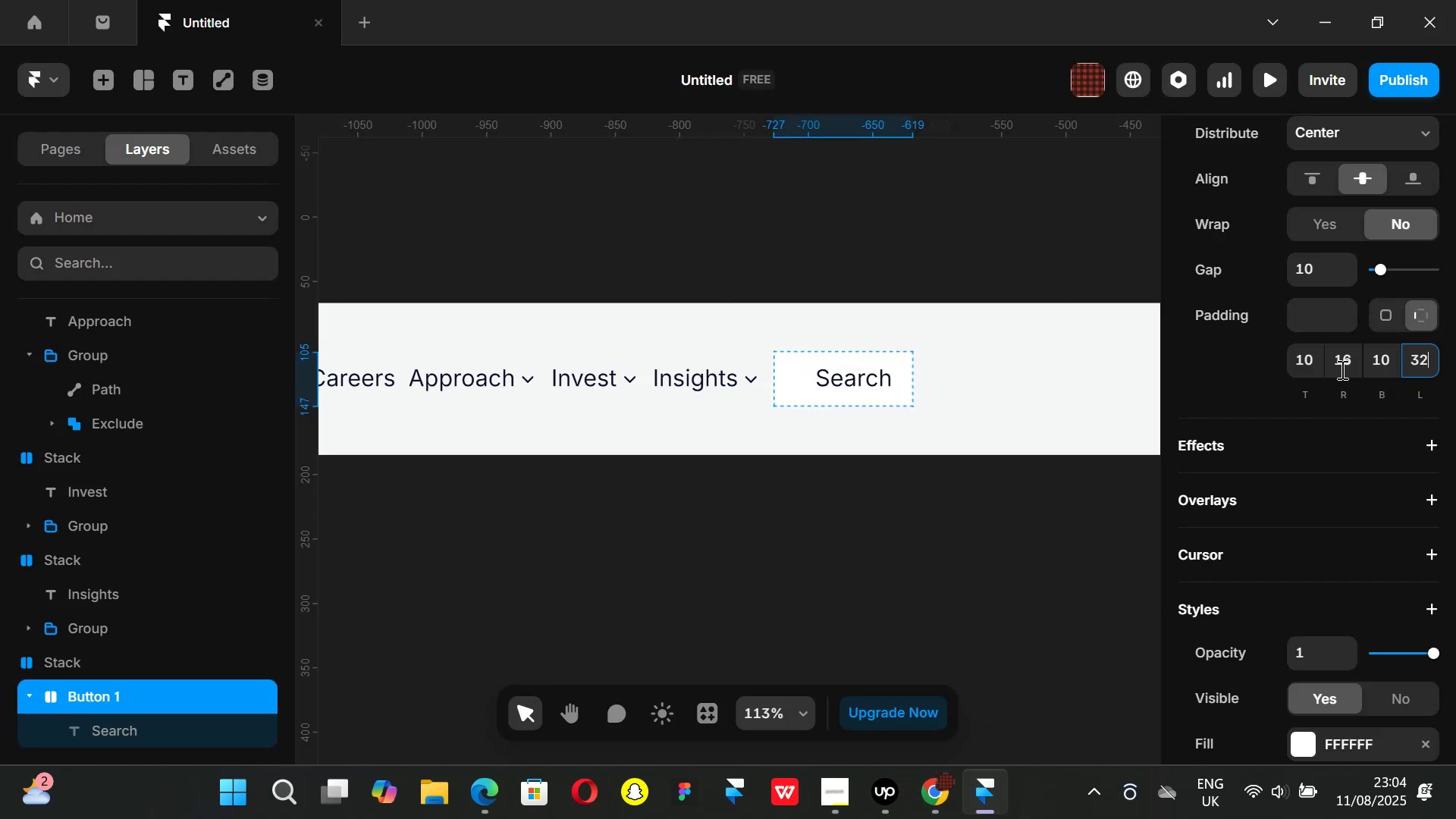 
left_click([1341, 369])
 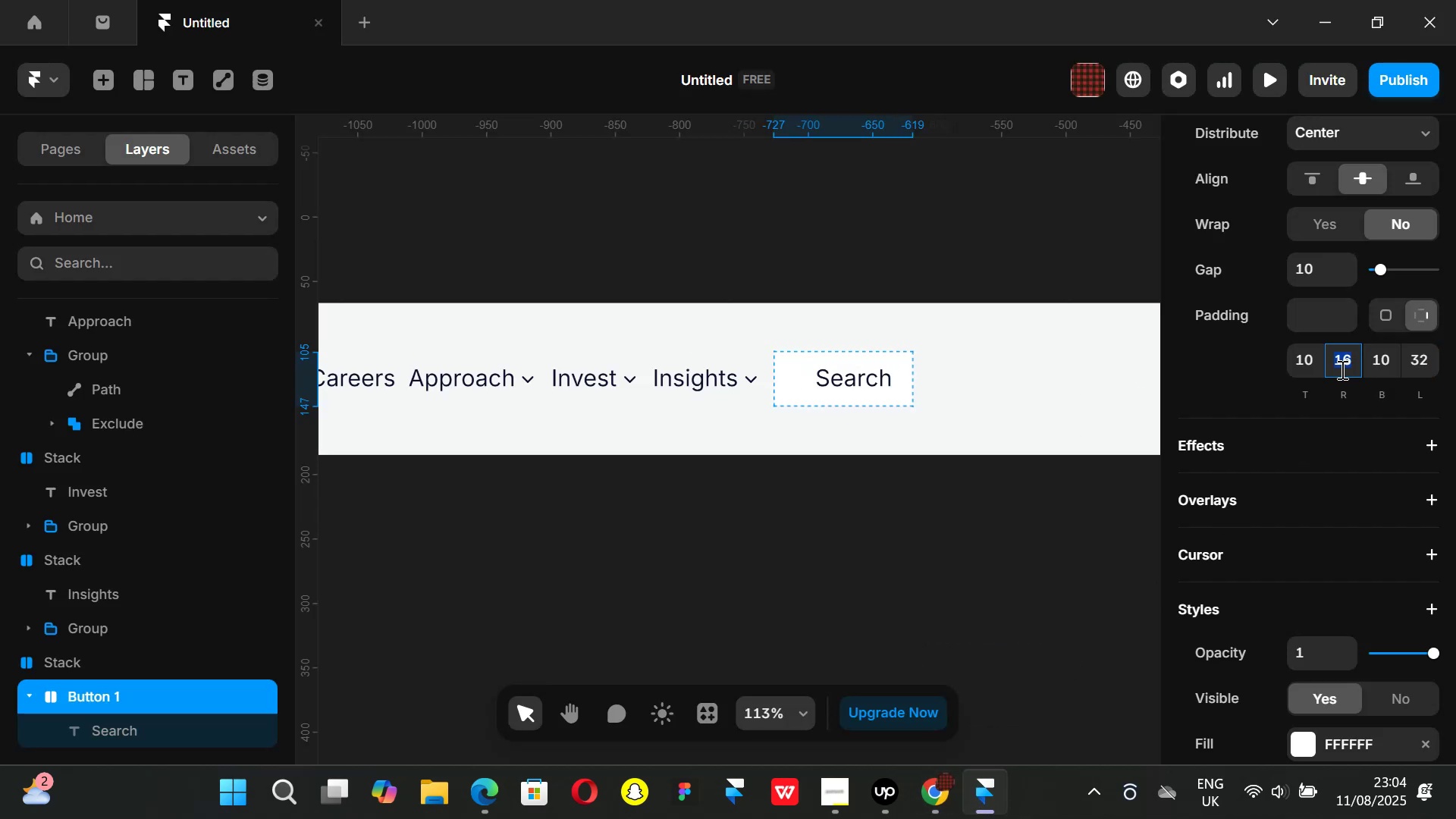 
type(32)
 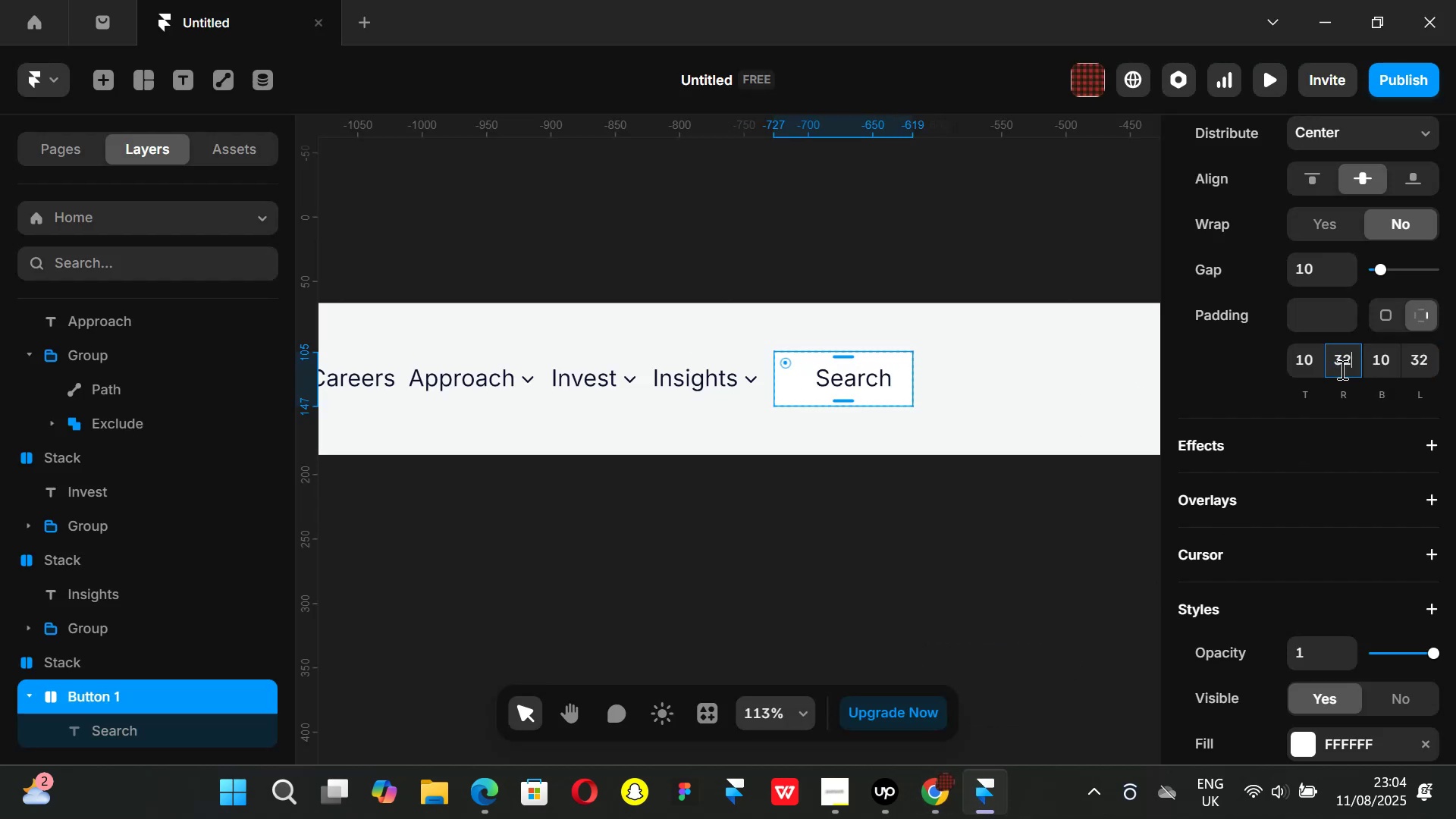 
key(Enter)
 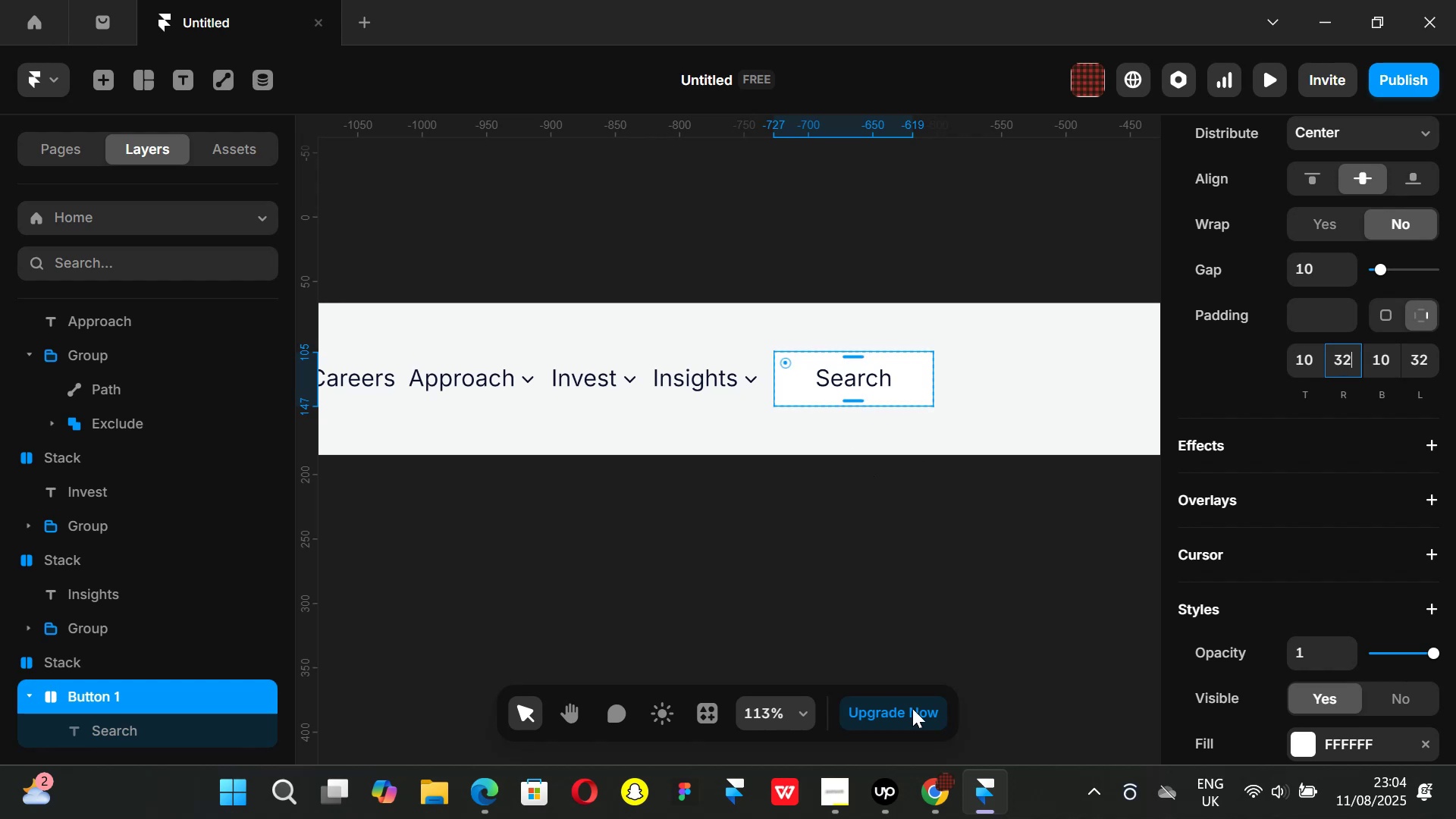 
left_click([926, 786])
 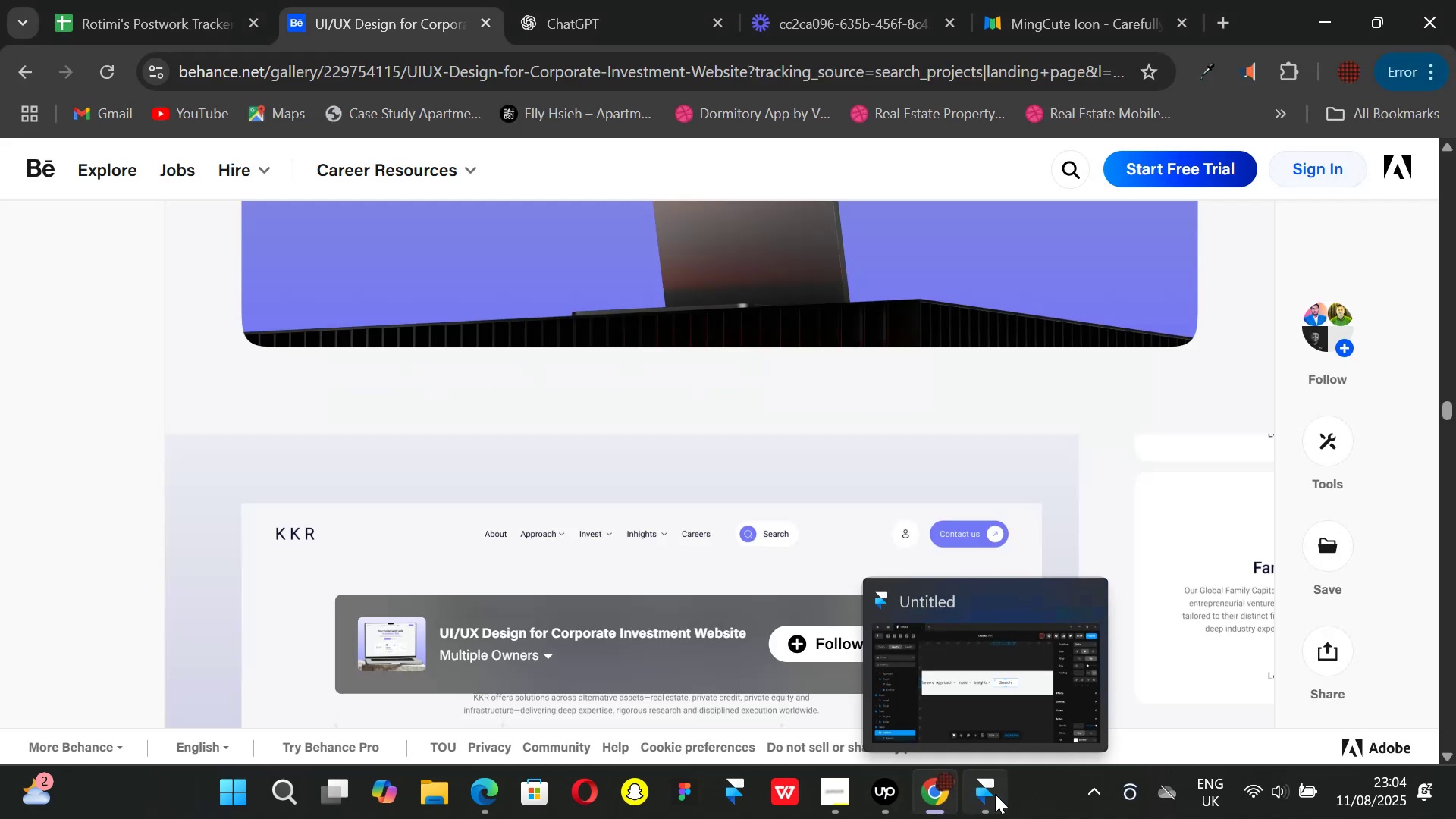 
left_click([995, 794])
 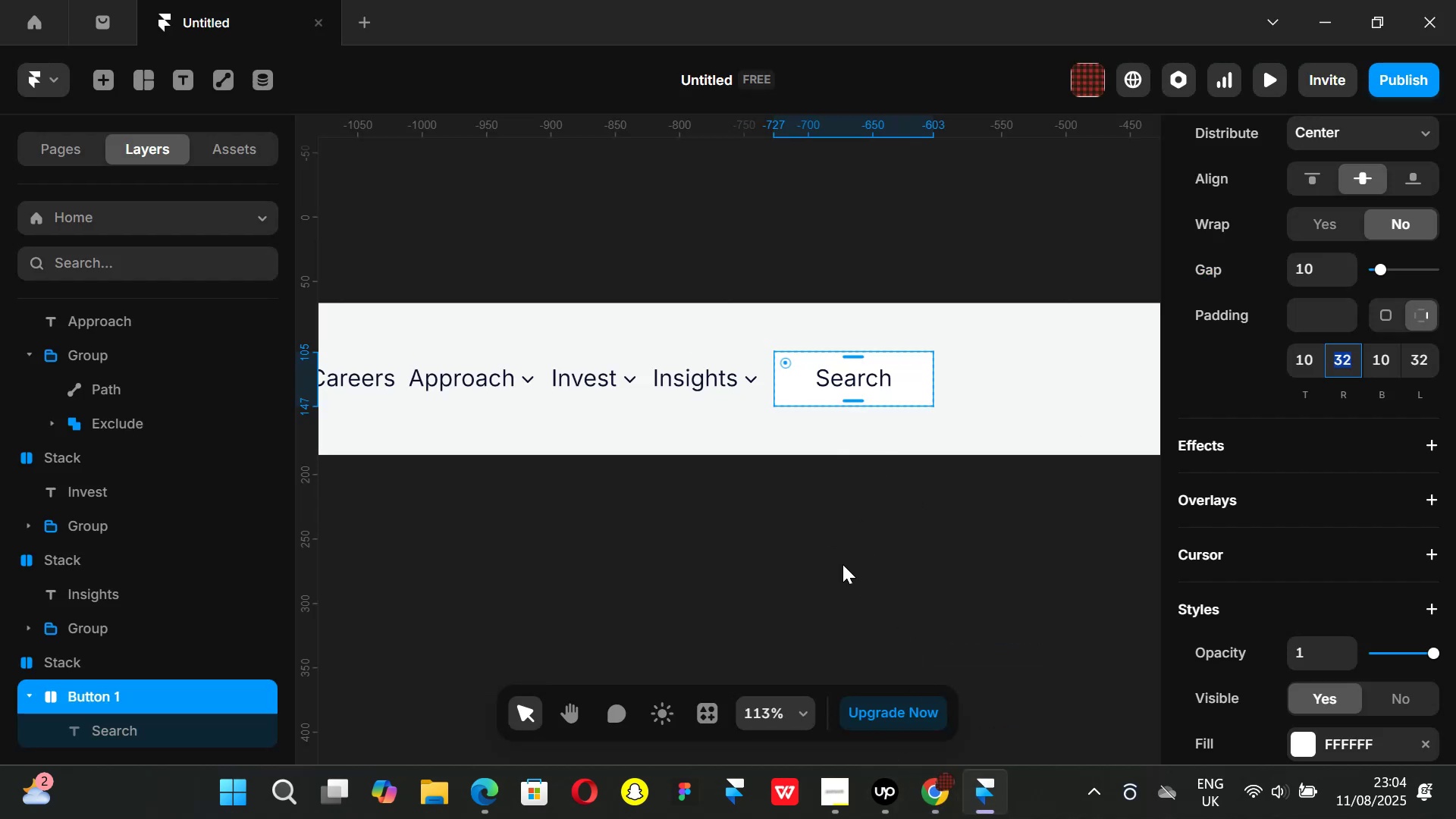 
left_click([936, 795])
 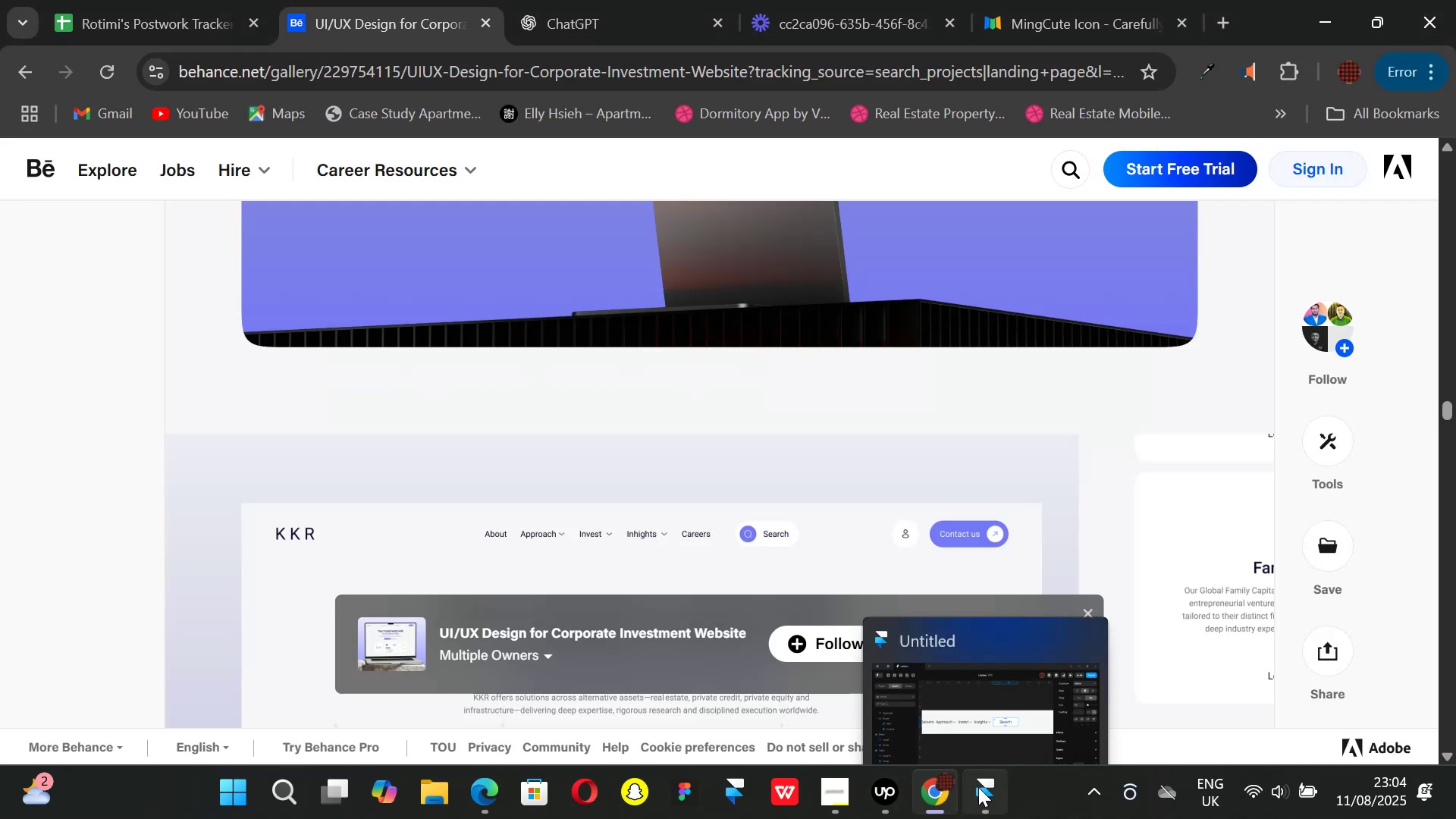 
left_click([978, 787])
 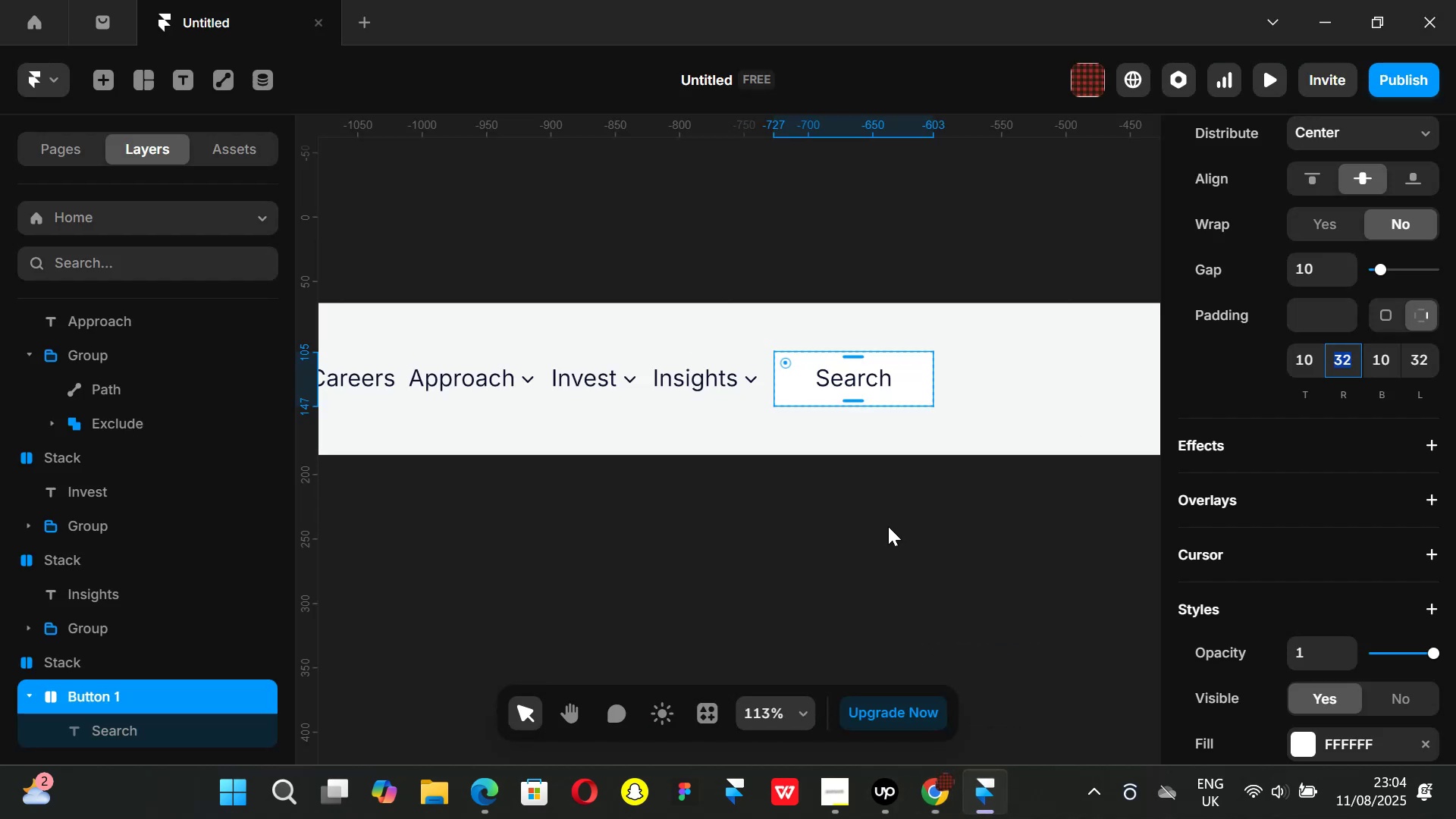 
hold_key(key=ControlLeft, duration=0.8)
scroll: coordinate [877, 510], scroll_direction: down, amount: 2.0
 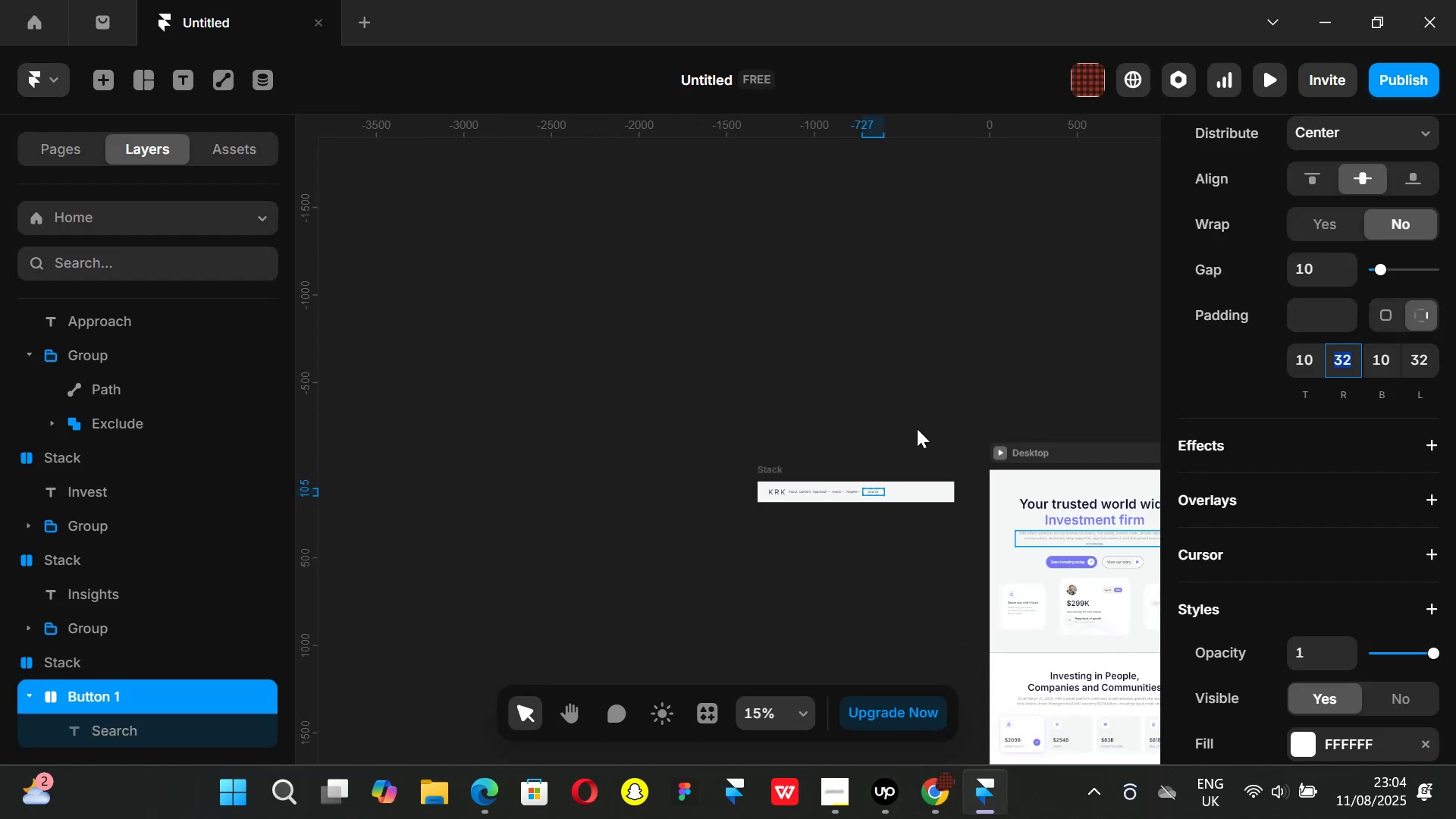 
hold_key(key=ControlLeft, duration=1.06)
scroll: coordinate [1011, 463], scroll_direction: up, amount: 9.0
 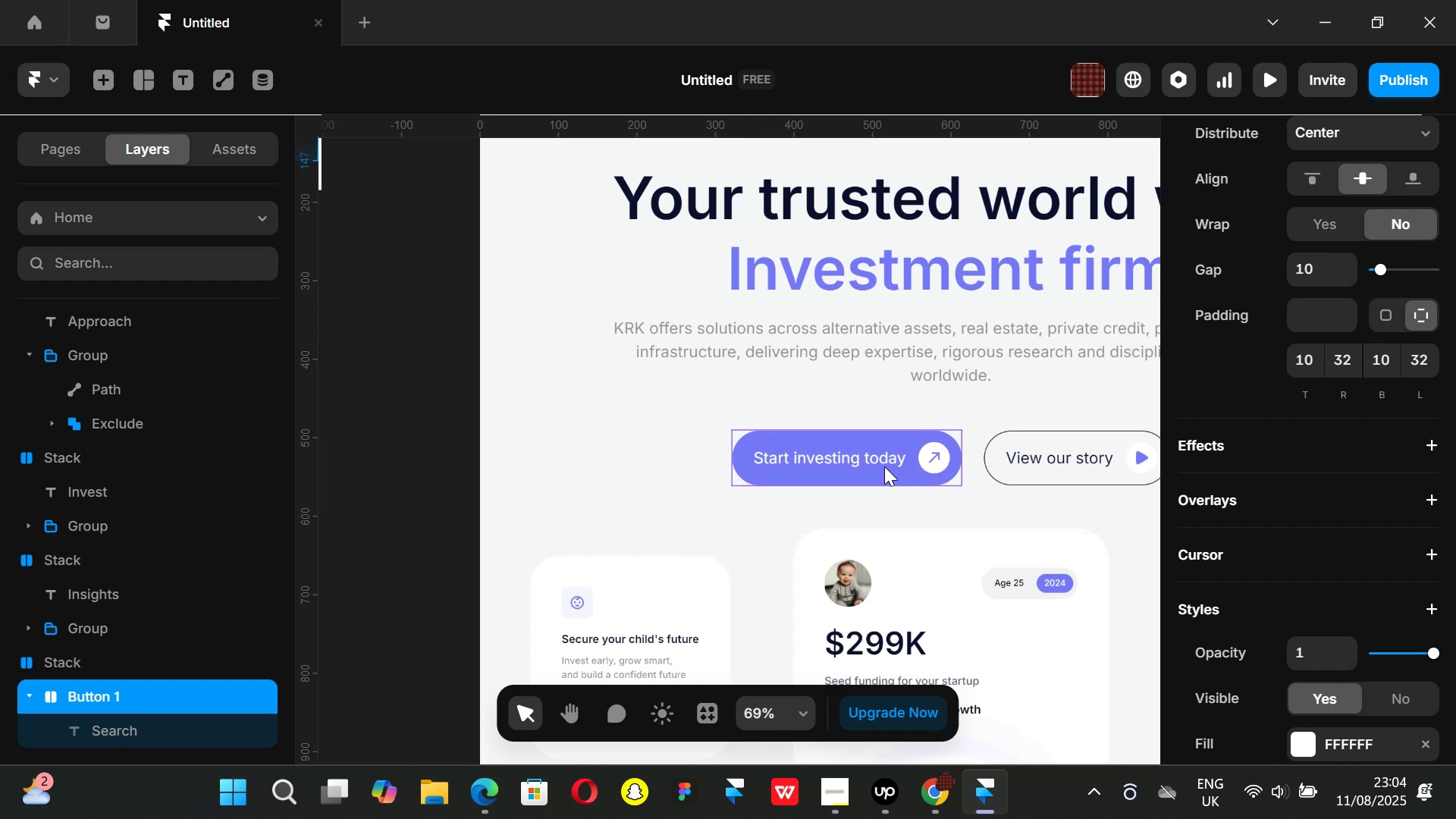 
double_click([883, 466])
 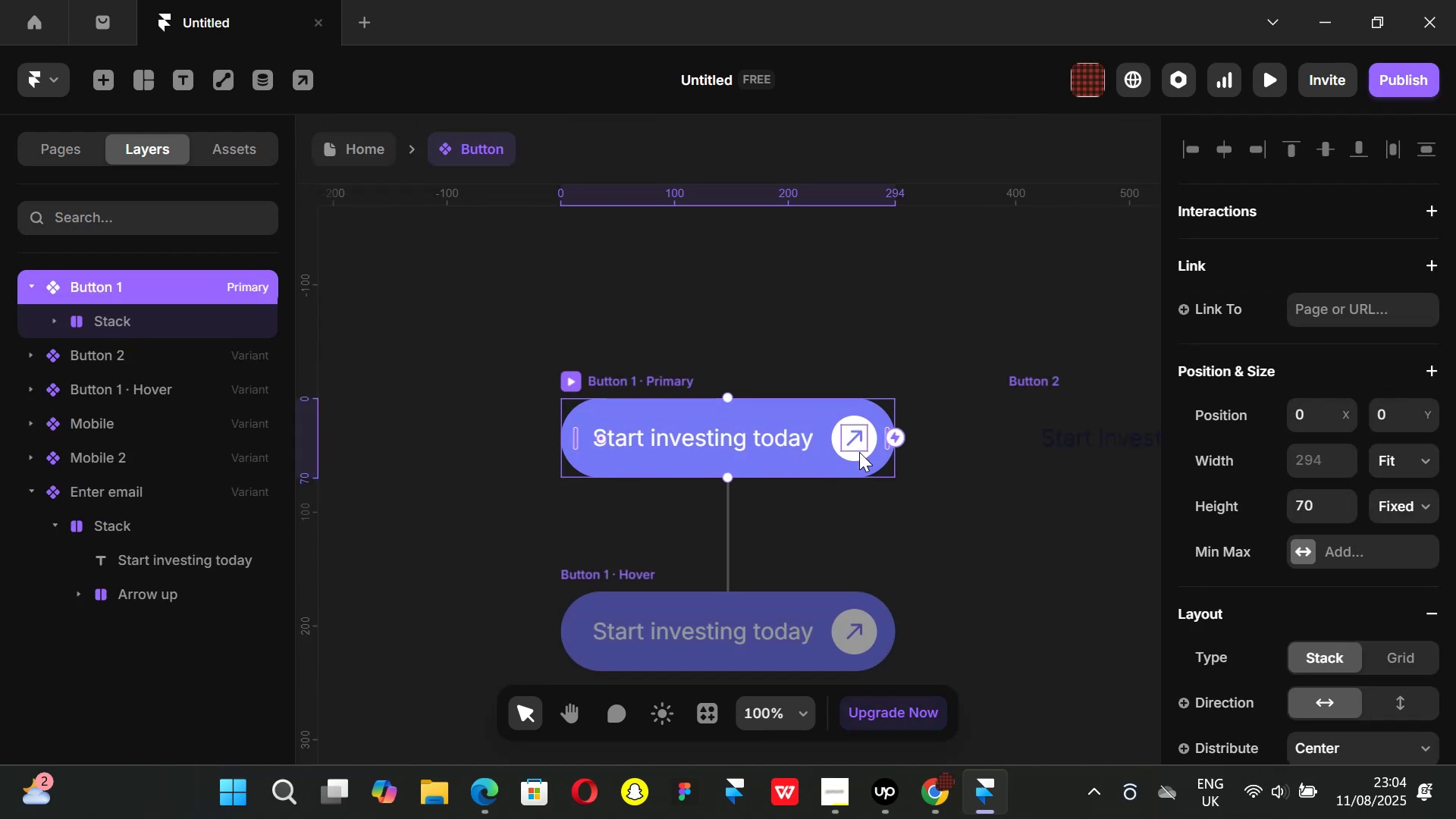 
left_click([860, 455])
 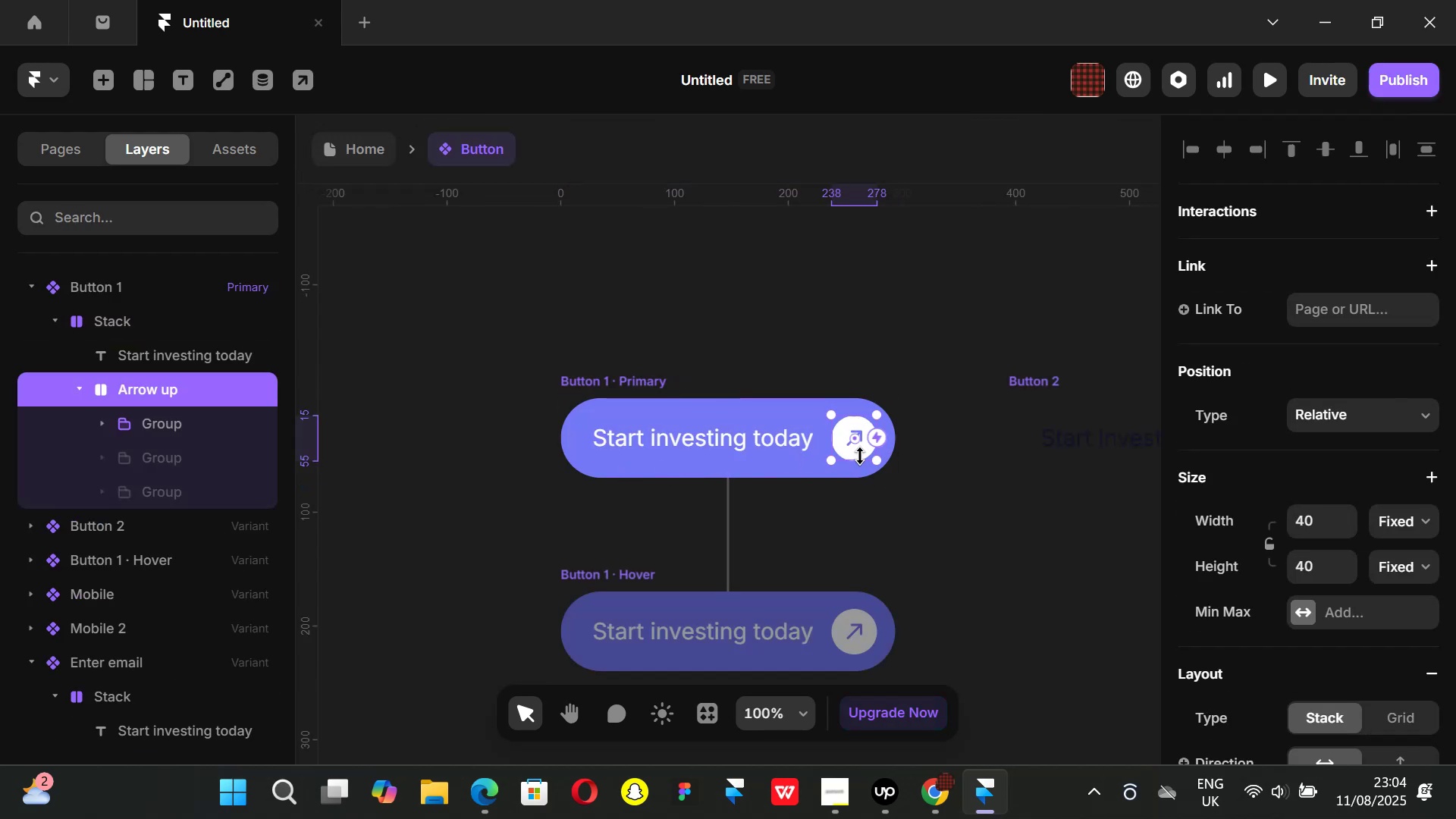 
key(Control+ControlLeft)
 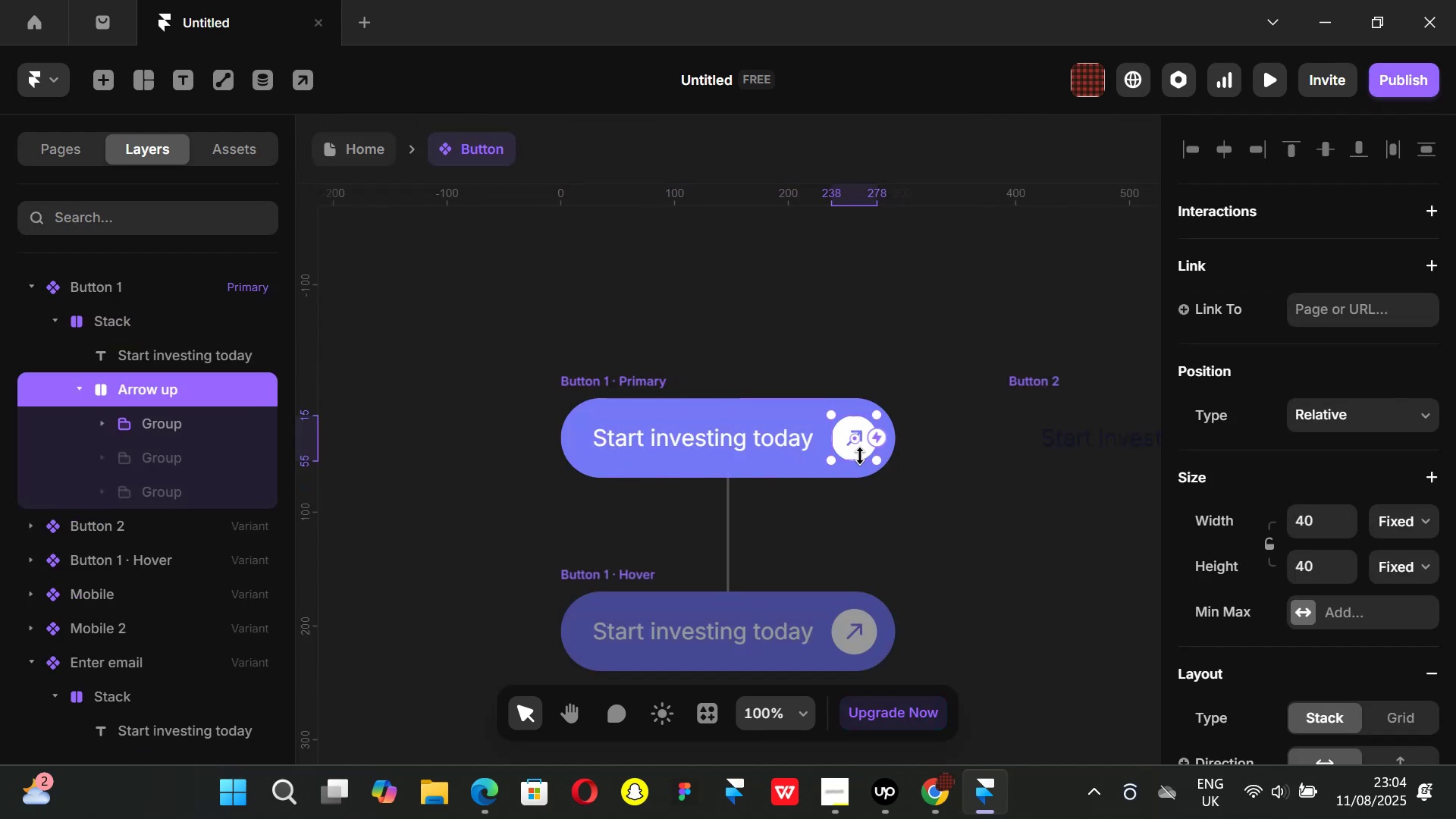 
key(Control+C)
 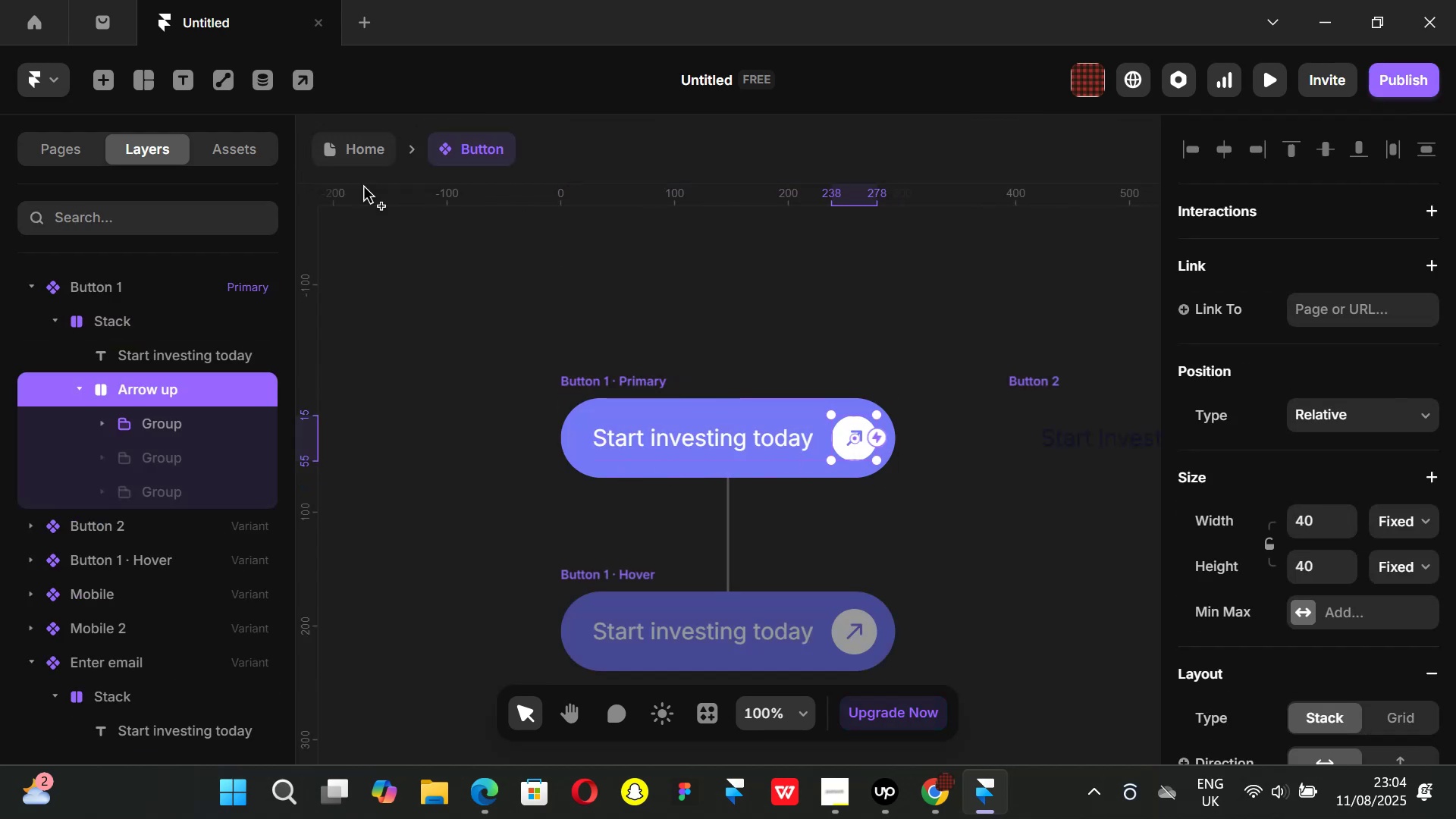 
left_click([355, 153])
 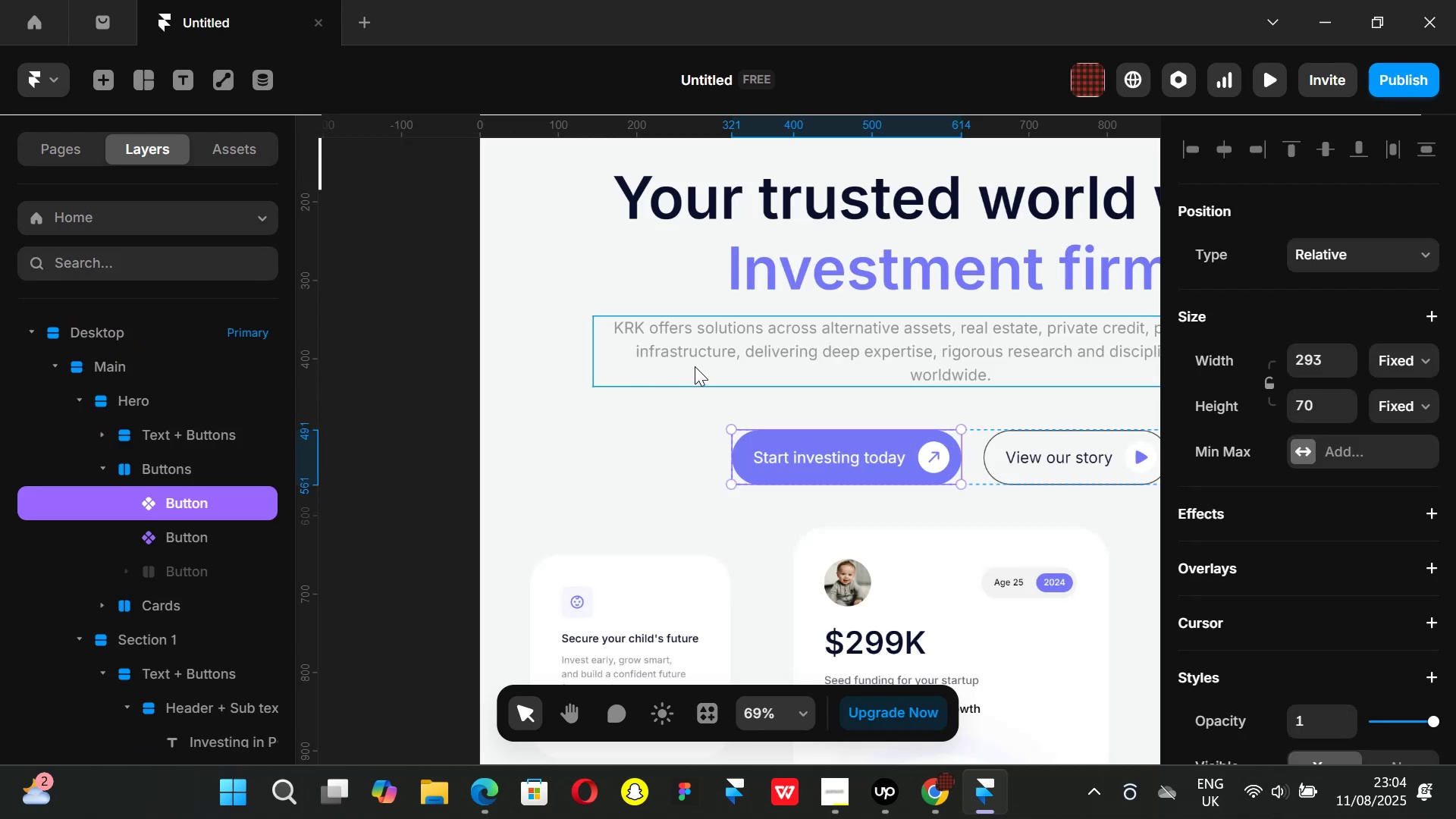 
hold_key(key=ShiftLeft, duration=1.35)
scroll: coordinate [698, 184], scroll_direction: up, amount: 15.0
 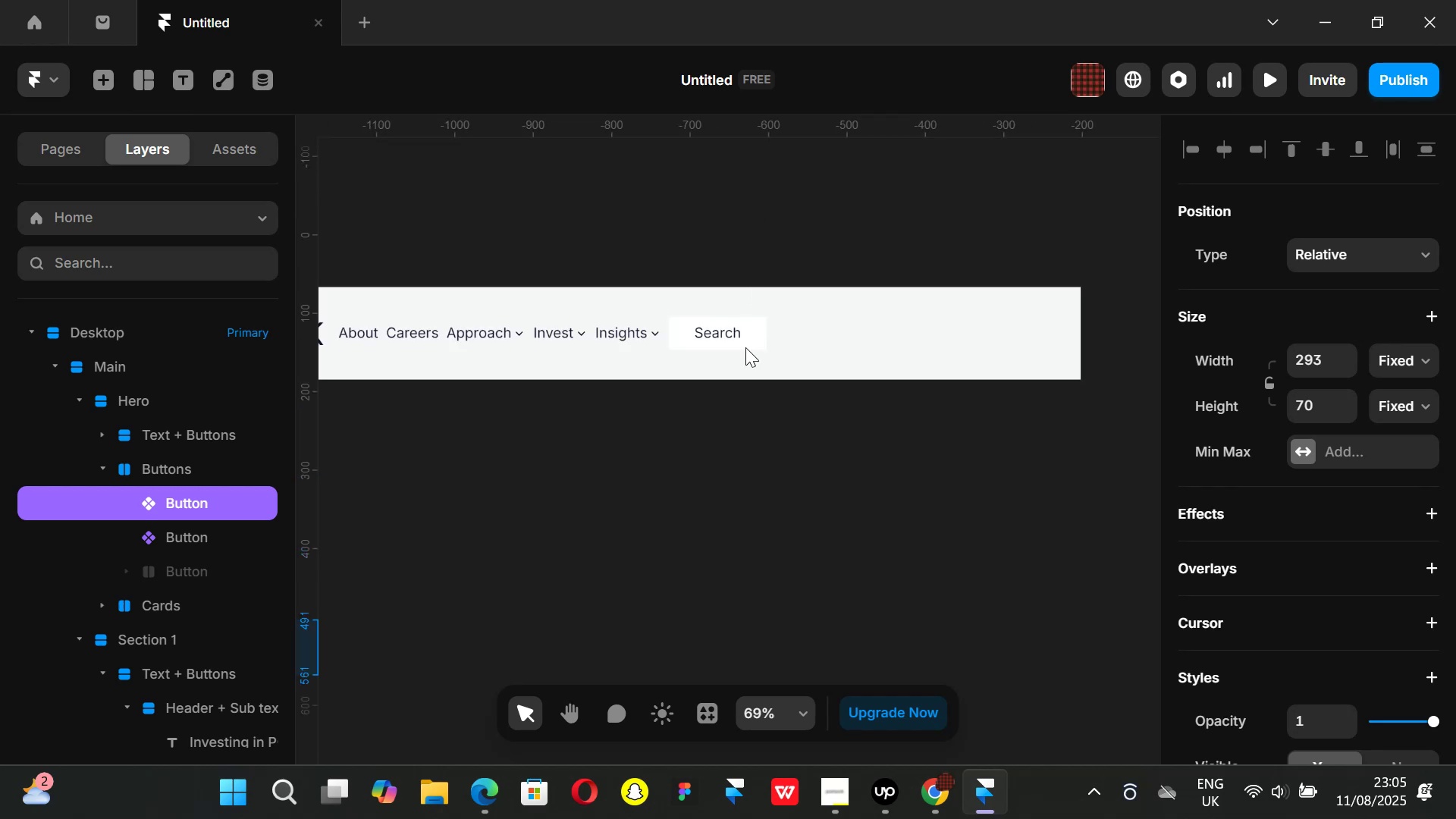 
hold_key(key=ControlLeft, duration=0.38)
scroll: coordinate [730, 303], scroll_direction: up, amount: 5.0
 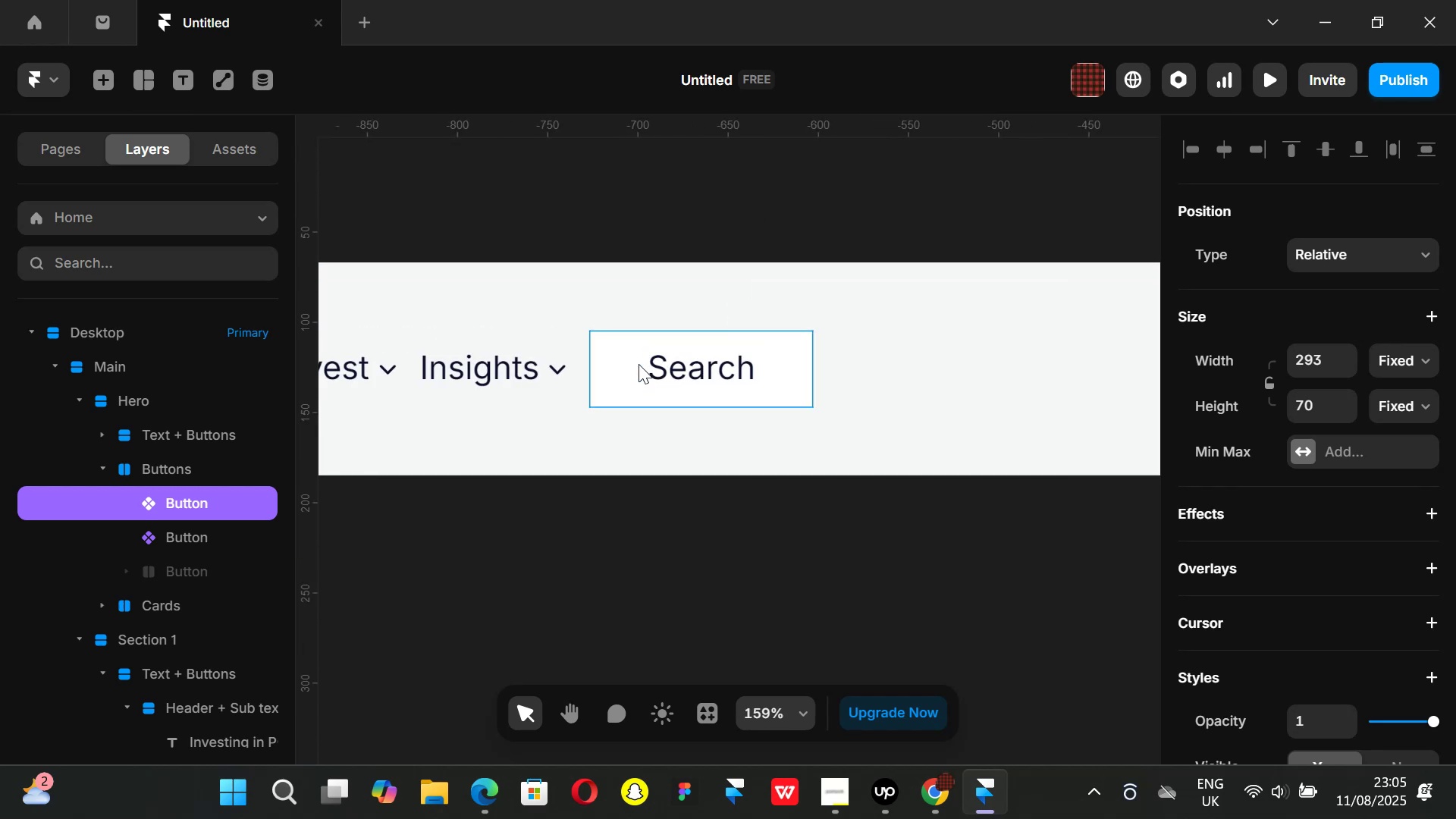 
left_click([638, 365])
 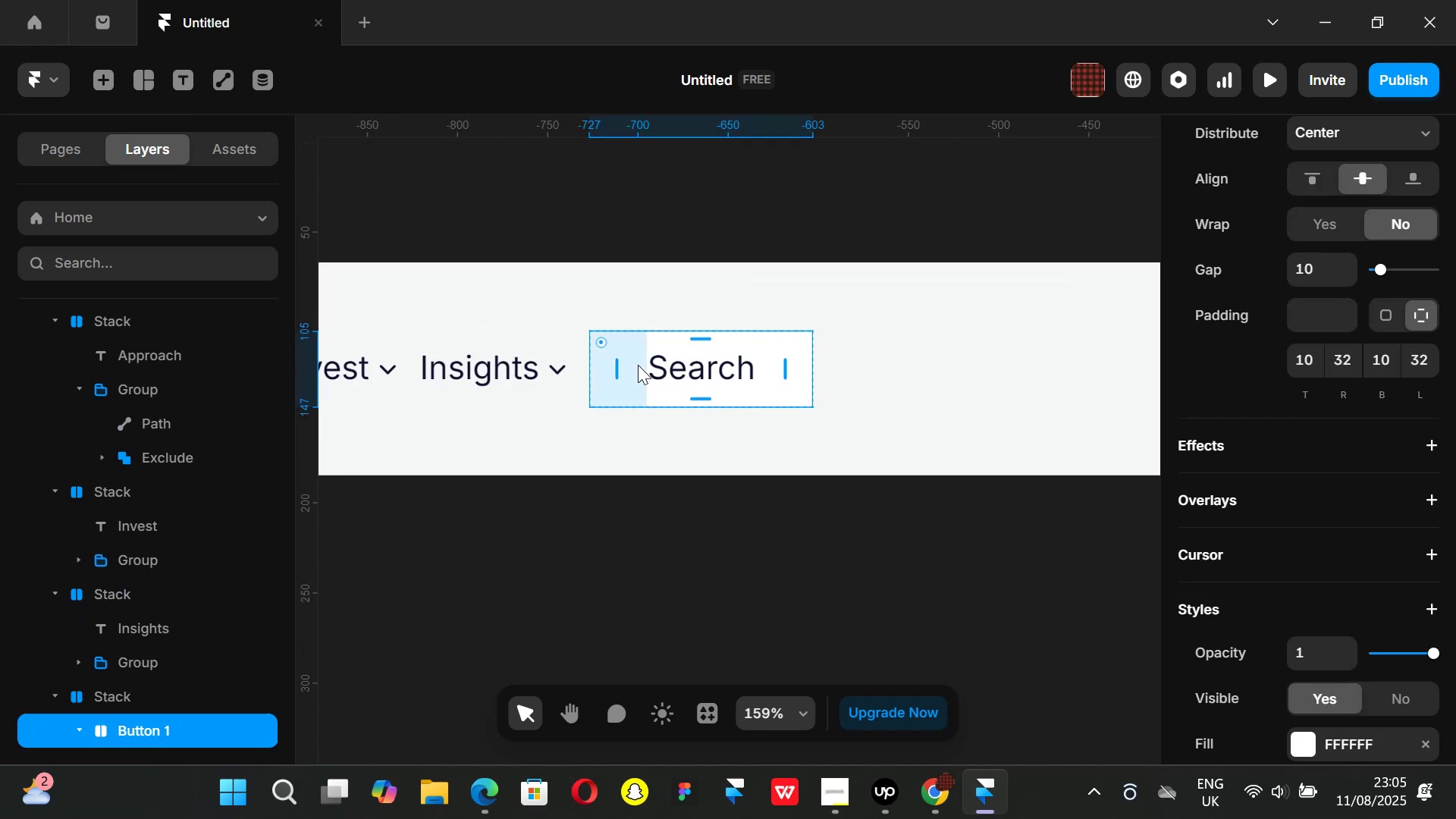 
key(Control+ControlLeft)
 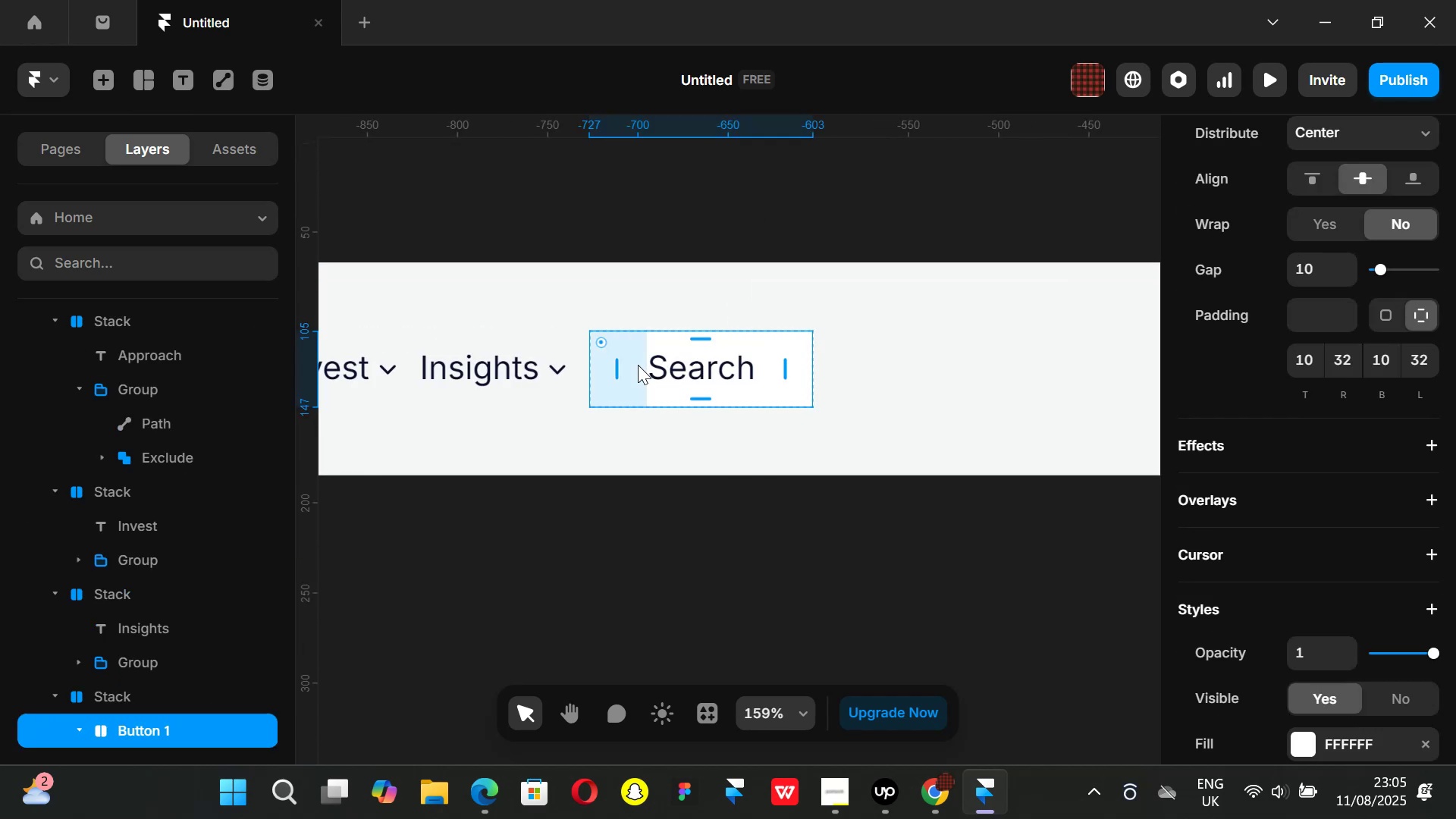 
key(Control+V)
 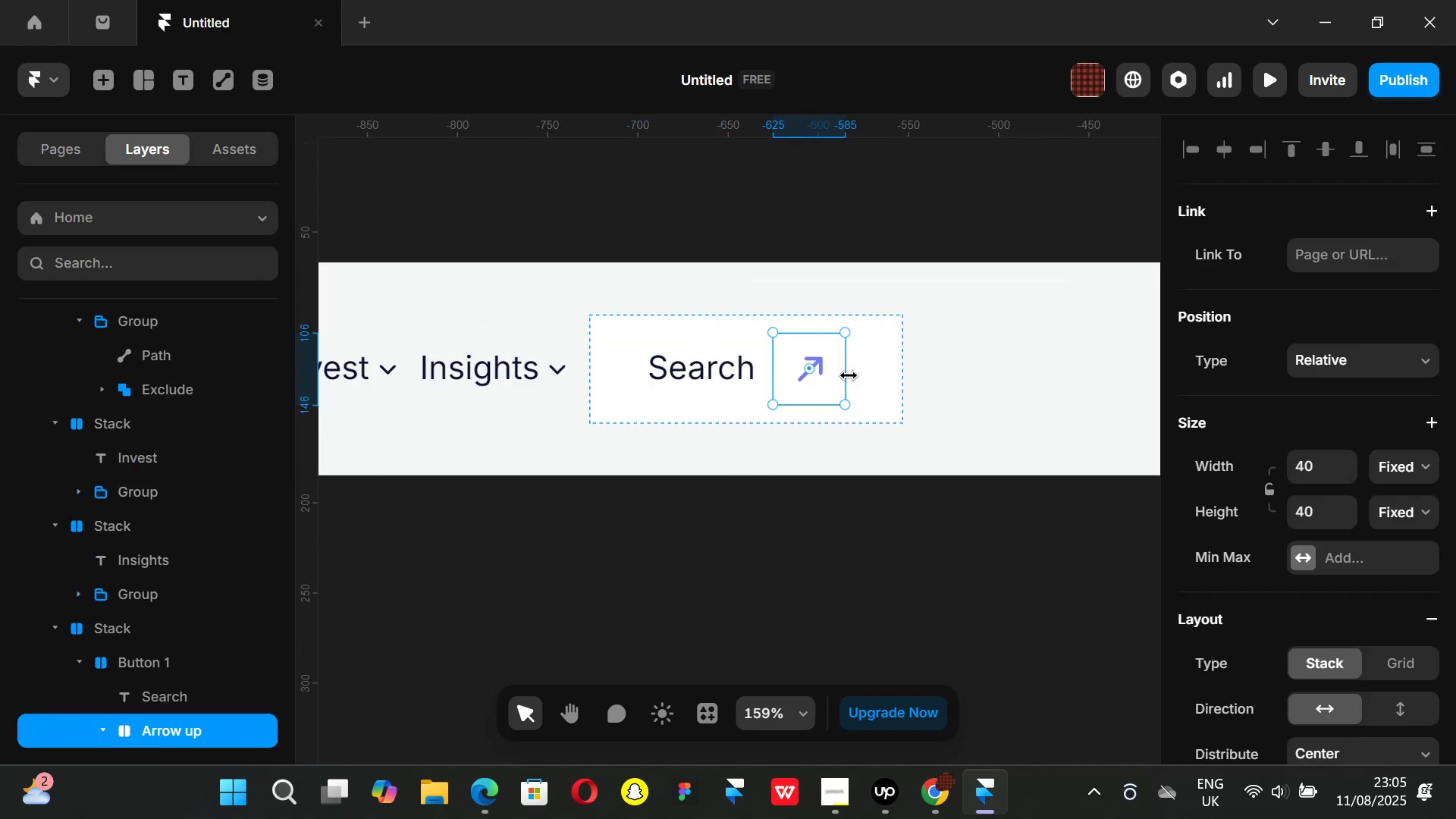 
left_click([868, 582])
 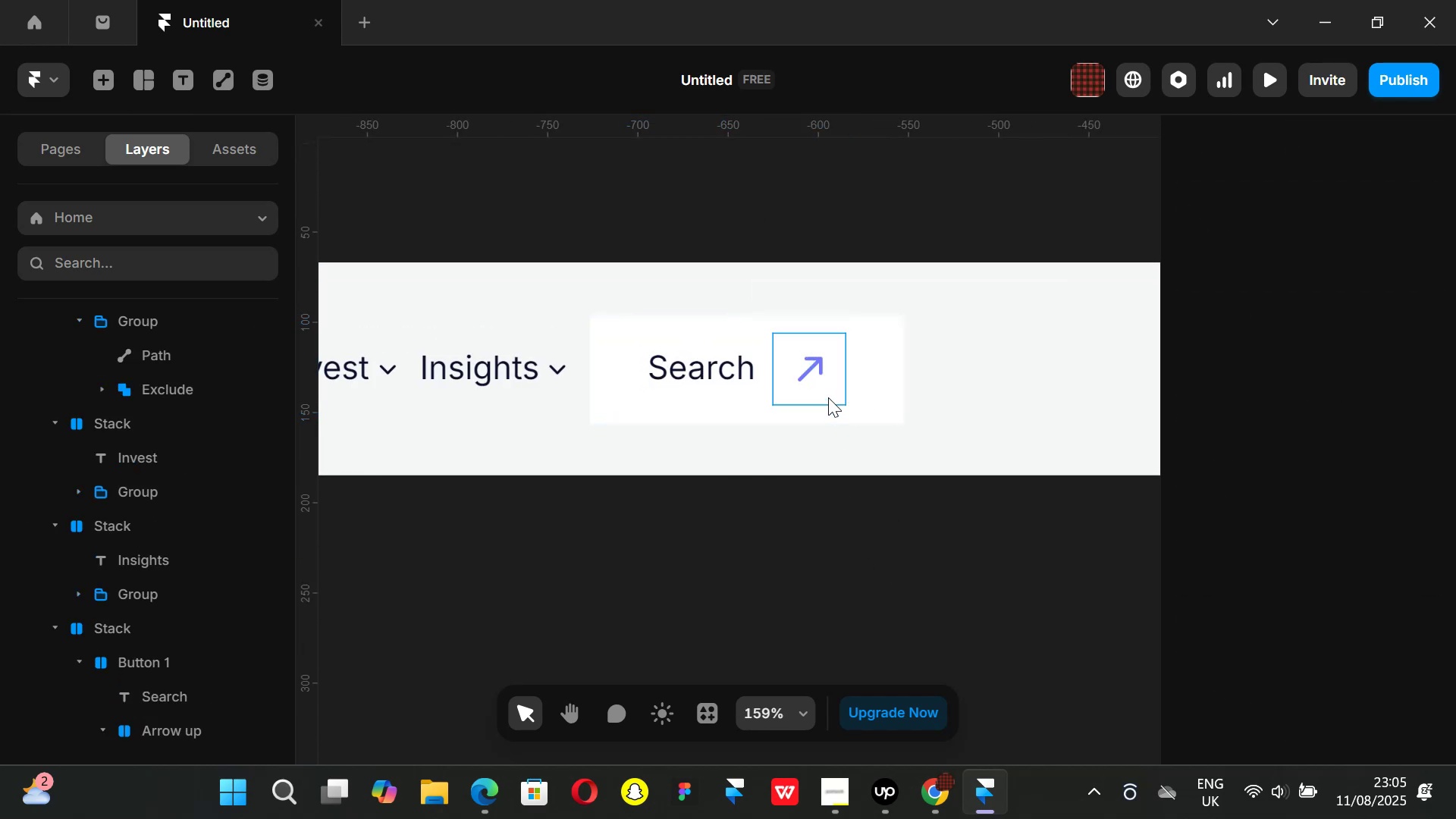 
left_click([828, 397])
 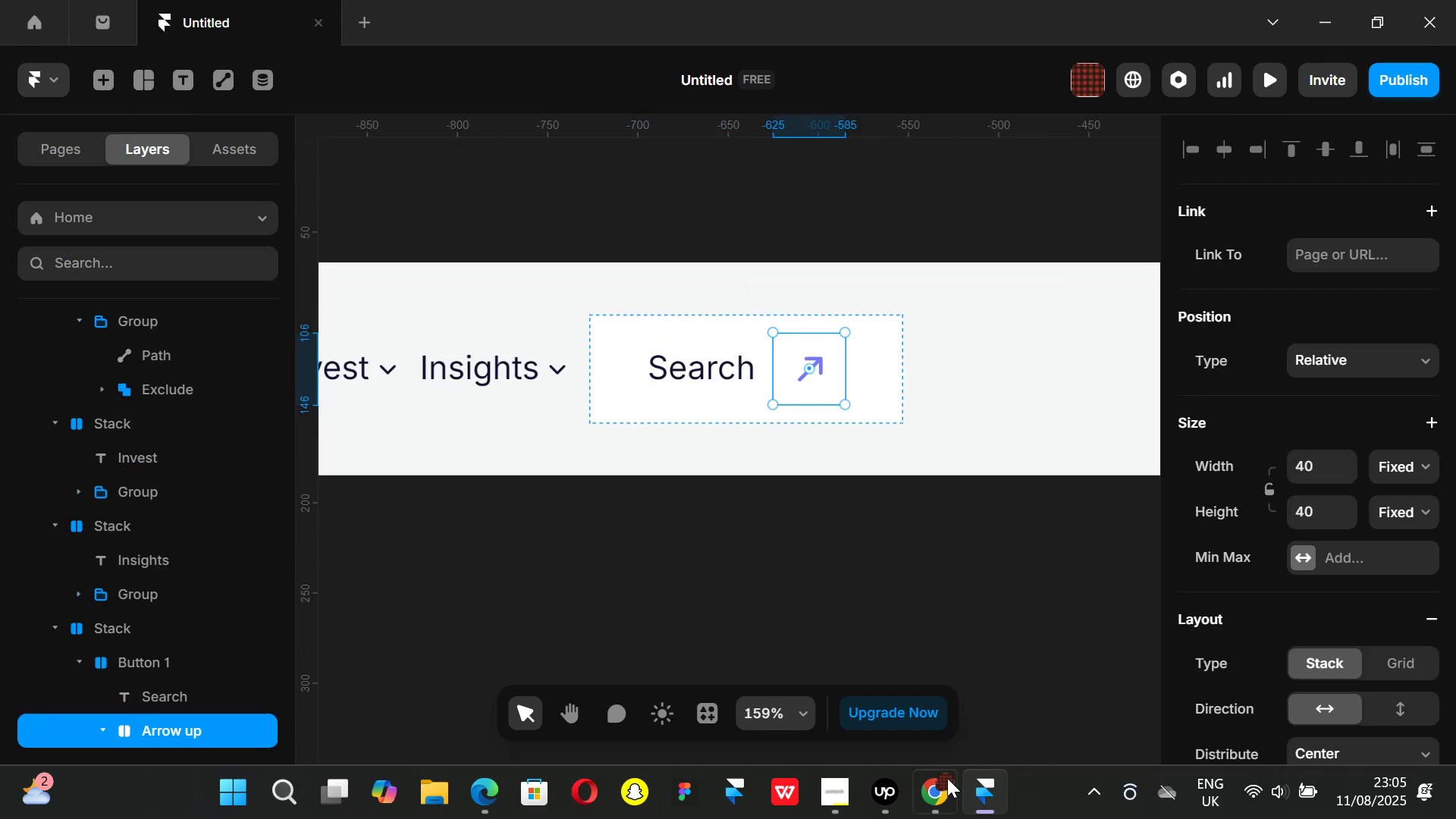 
left_click([942, 784])
 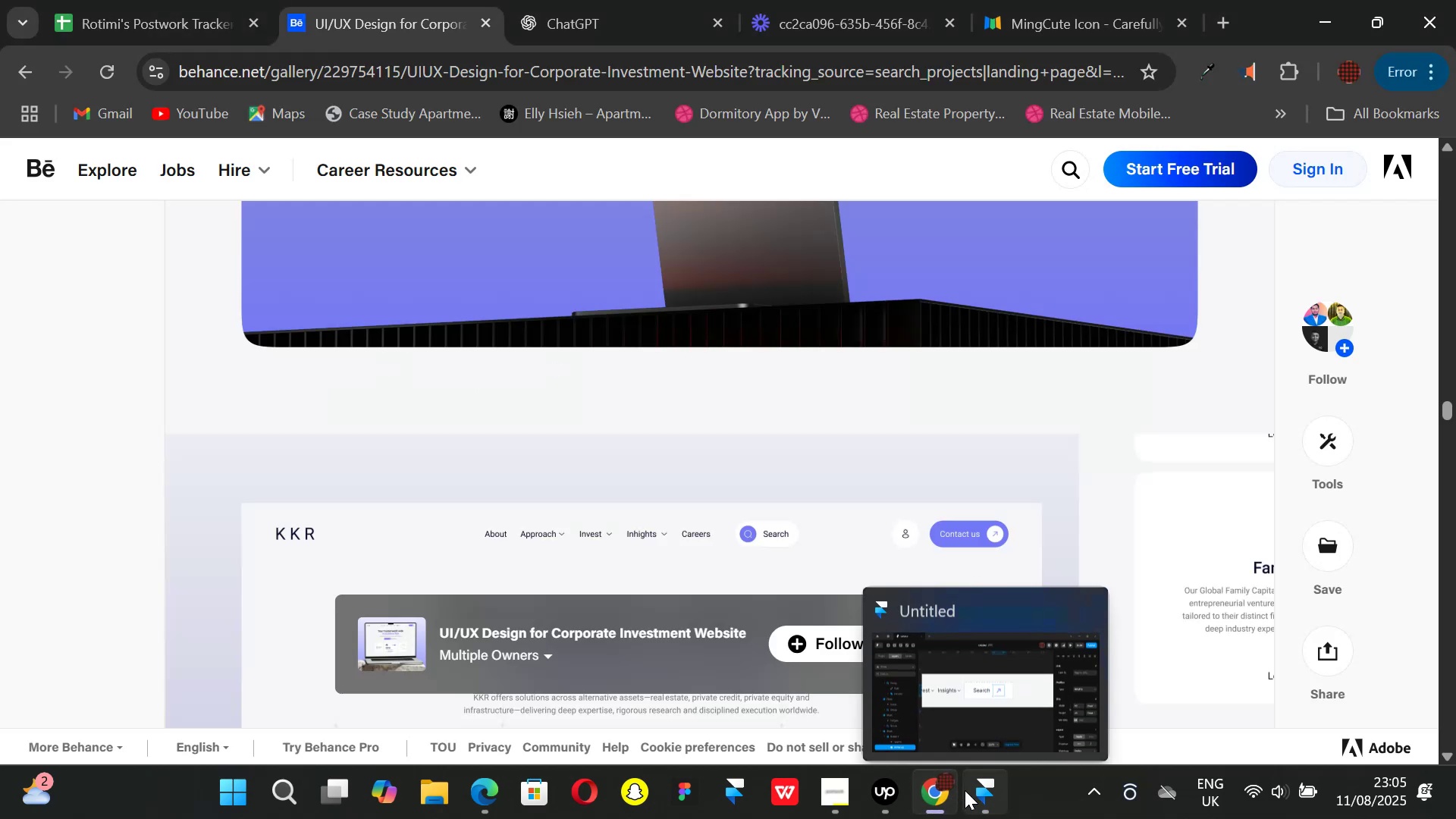 
left_click([977, 795])
 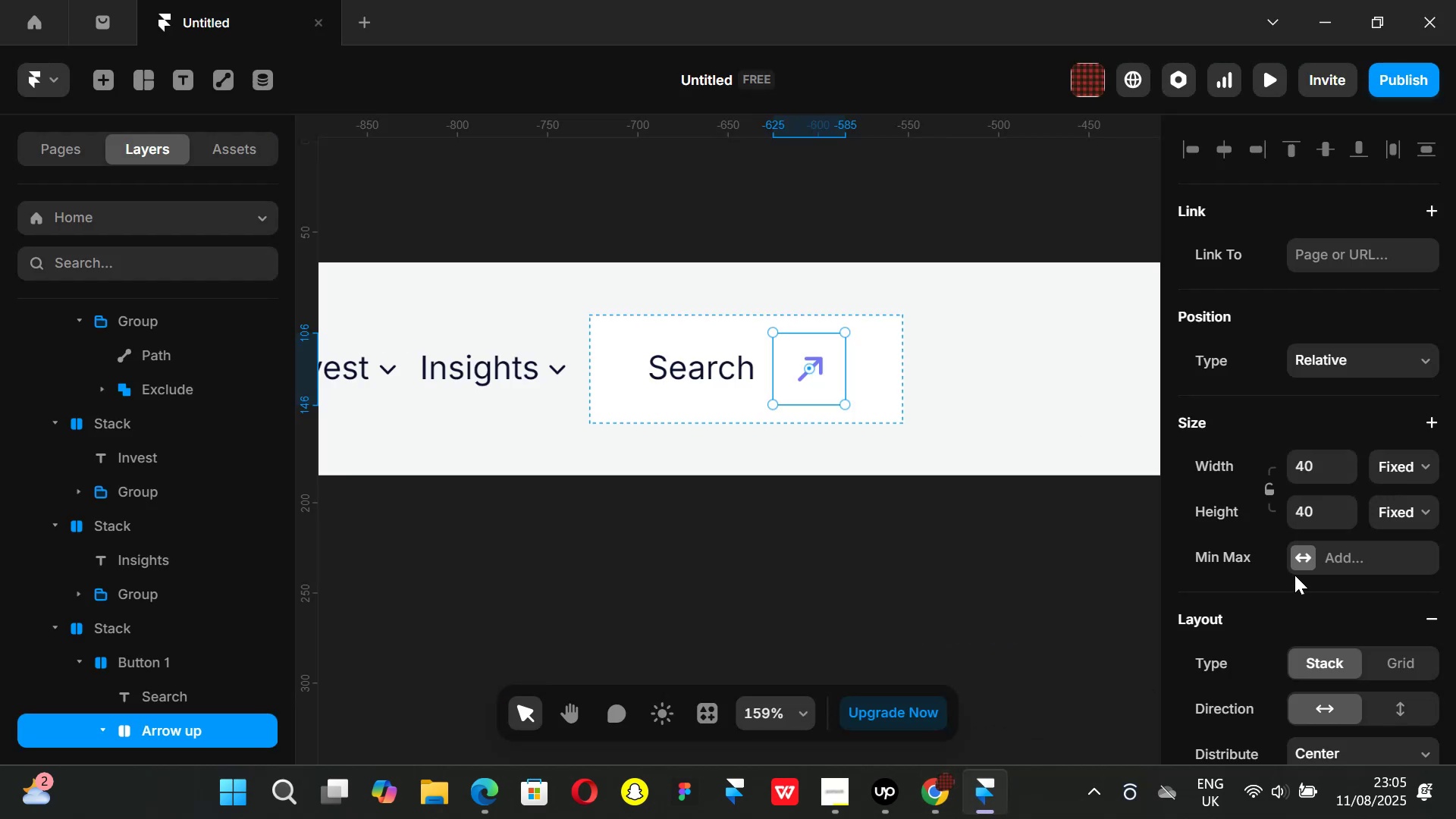 
scroll: coordinate [1290, 538], scroll_direction: down, amount: 5.0
 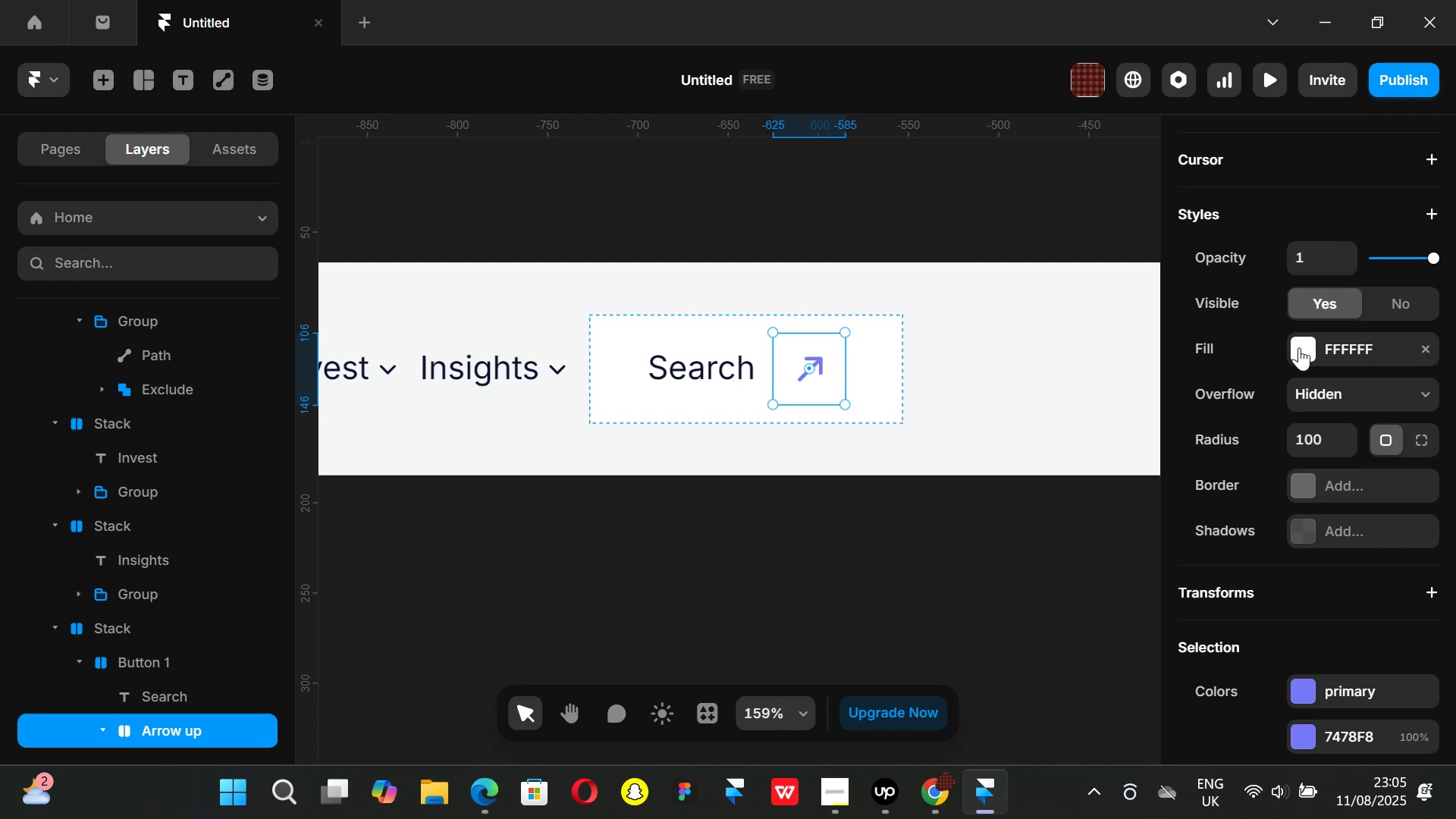 
left_click([1301, 342])
 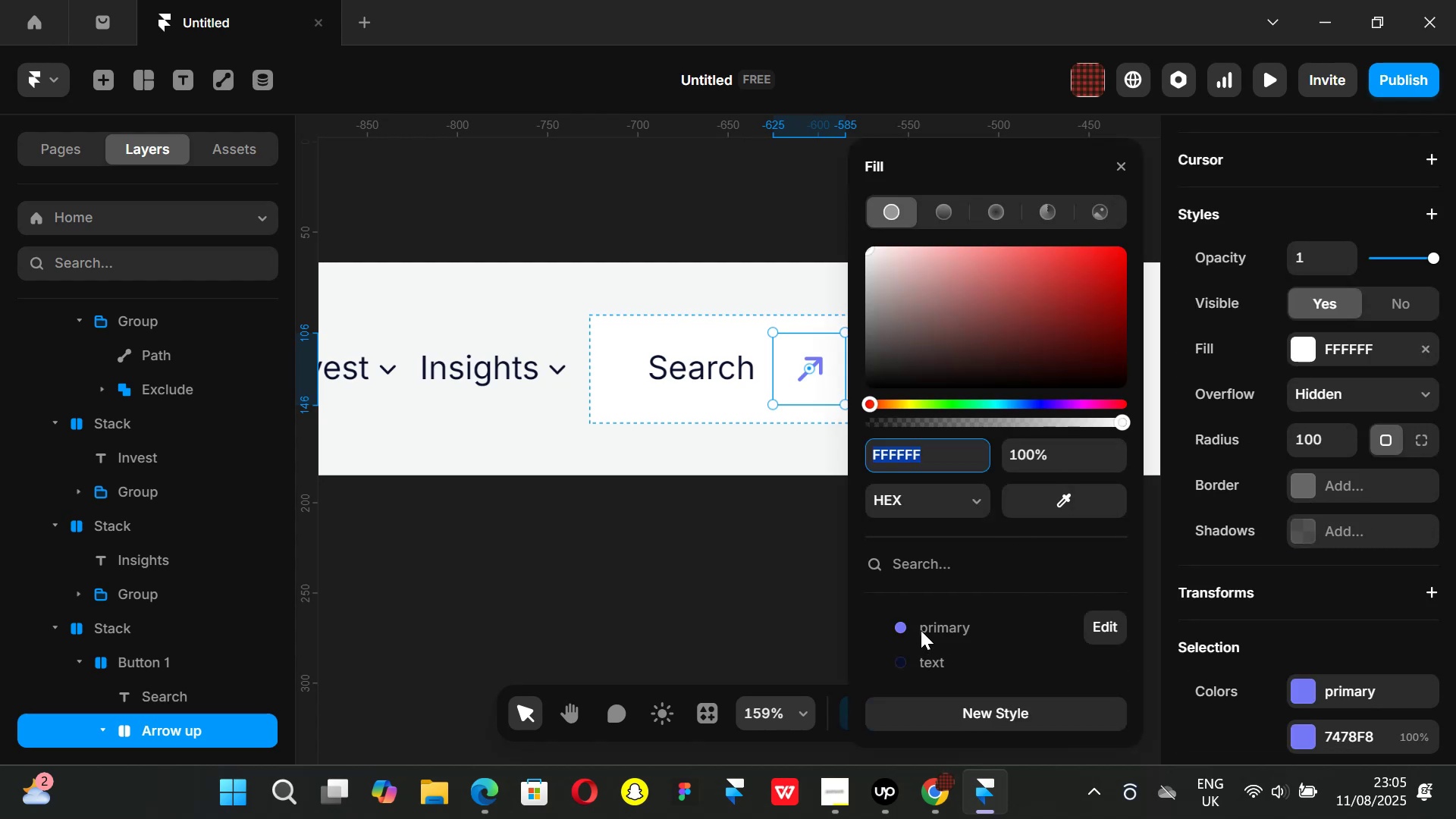 
left_click([921, 629])
 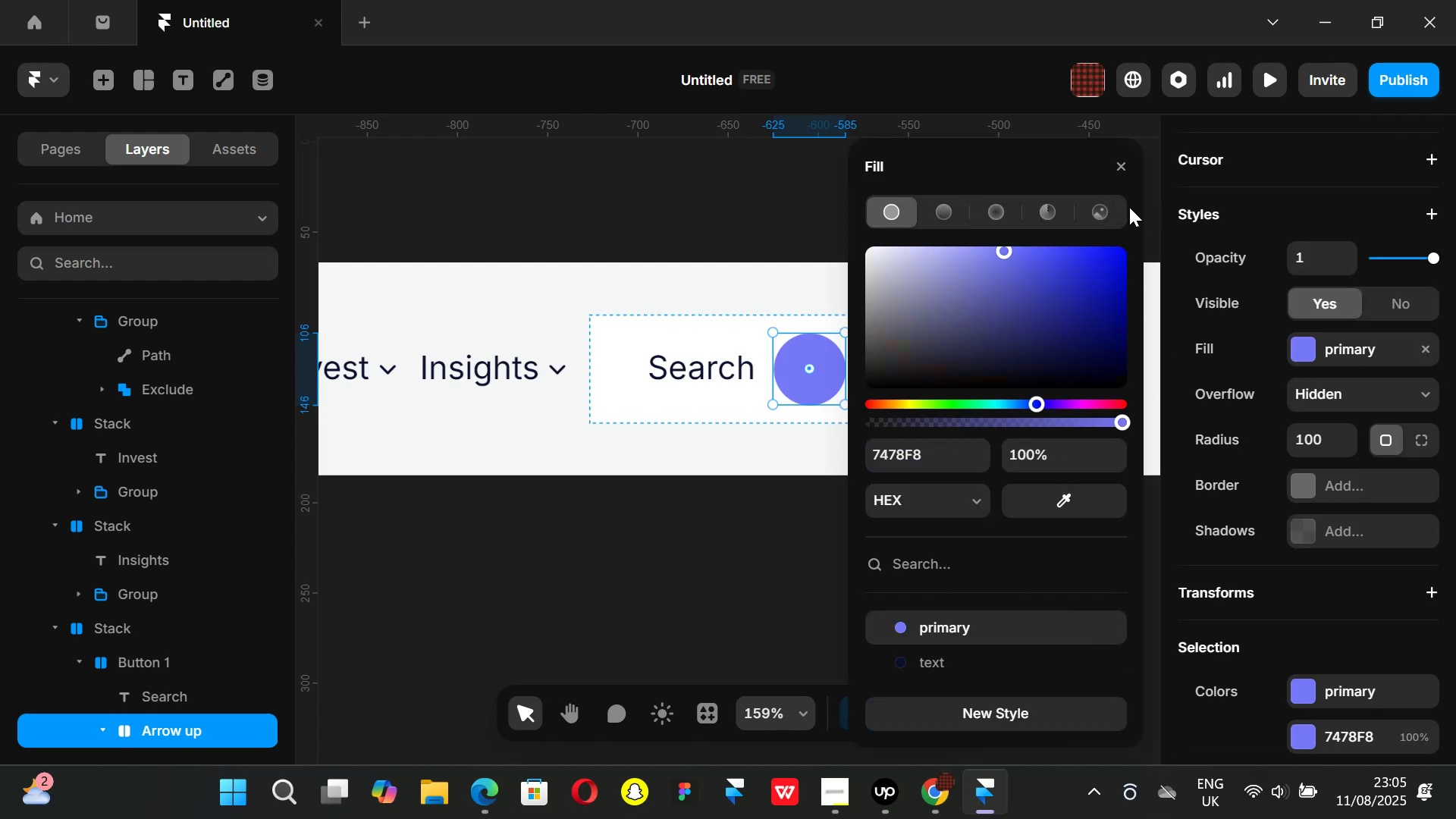 
left_click([1122, 166])
 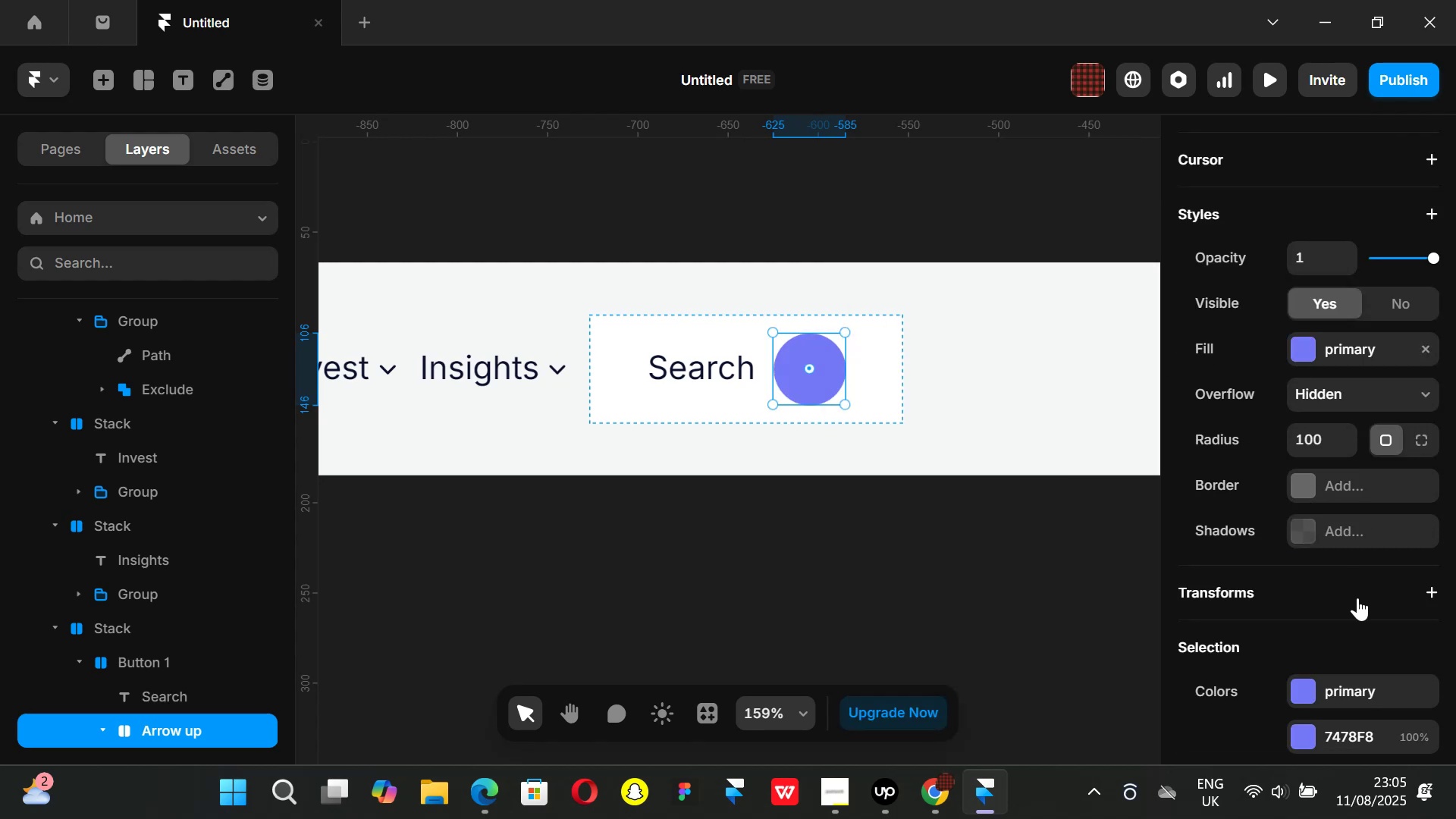 
scroll: coordinate [146, 656], scroll_direction: down, amount: 5.0
 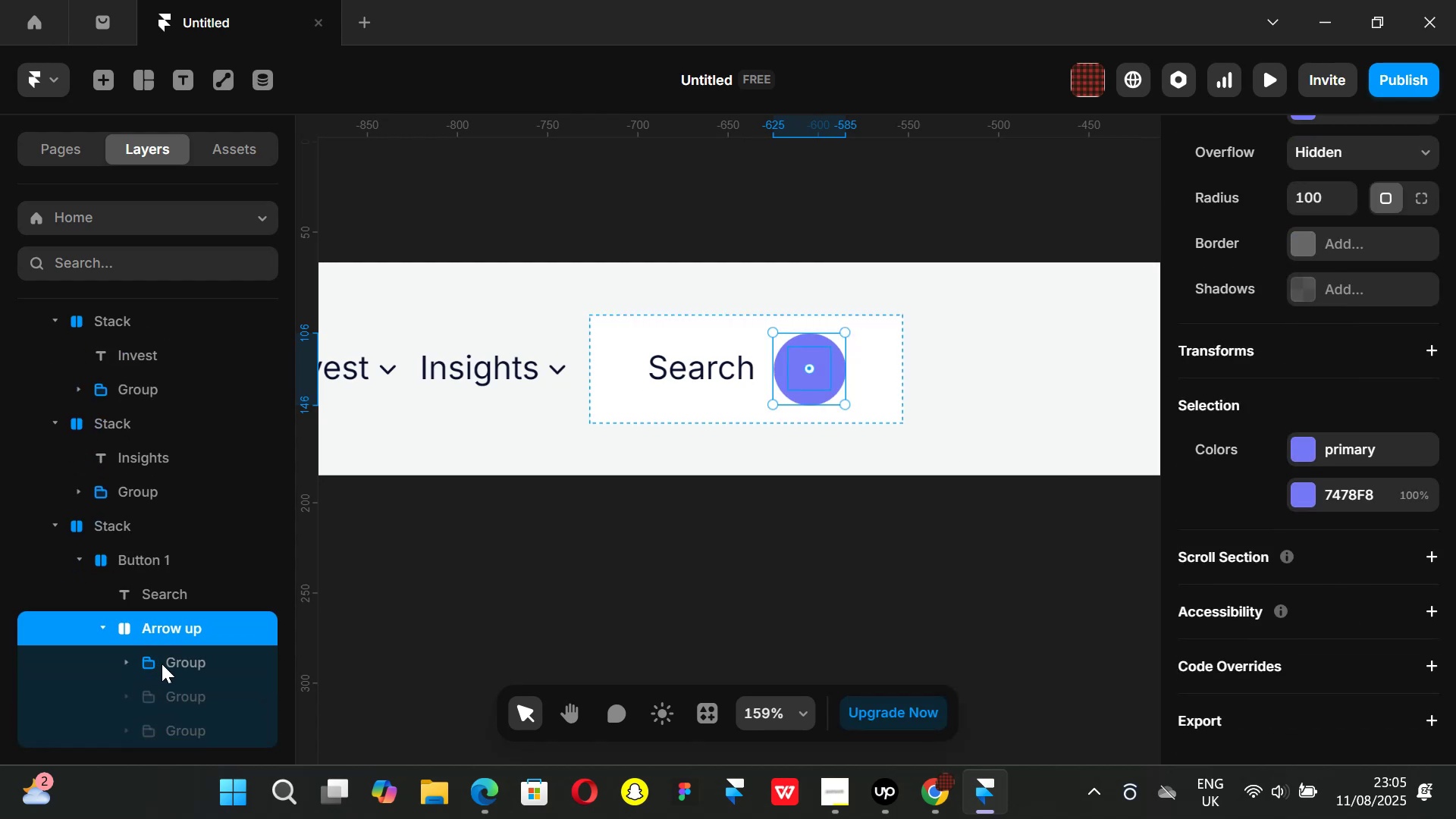 
left_click([162, 663])
 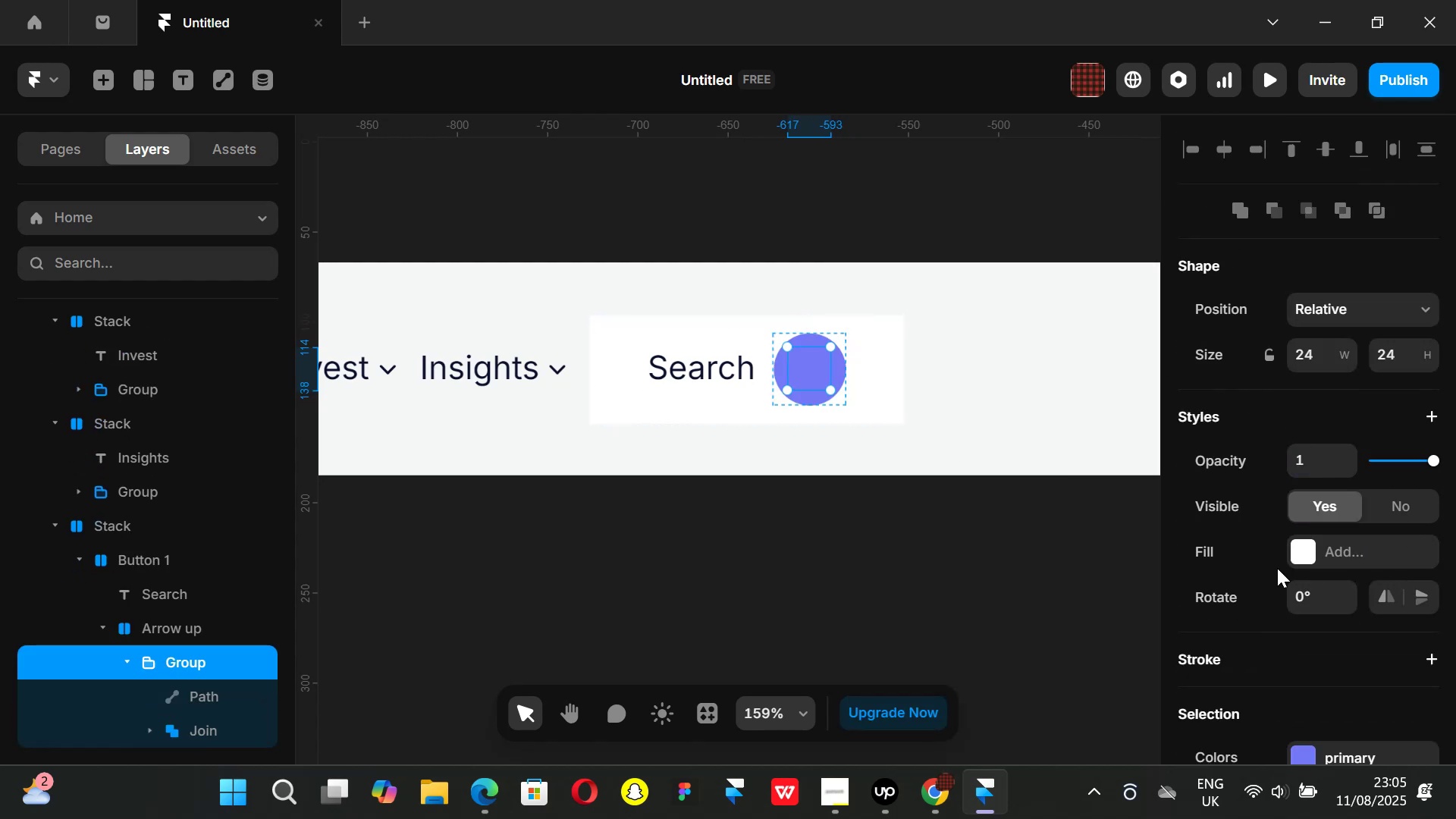 
scroll: coordinate [1309, 585], scroll_direction: down, amount: 2.0
 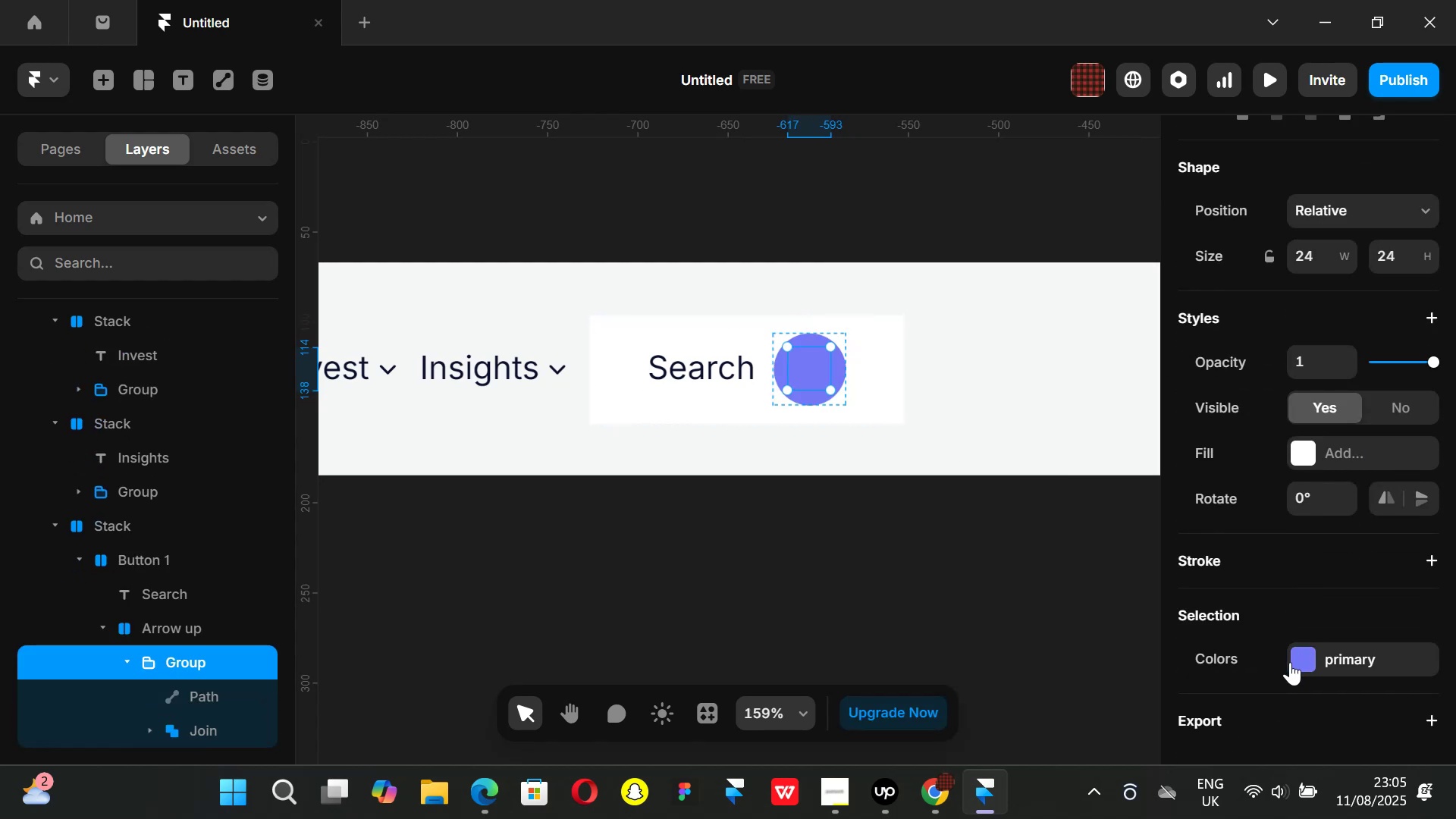 
left_click([1295, 662])
 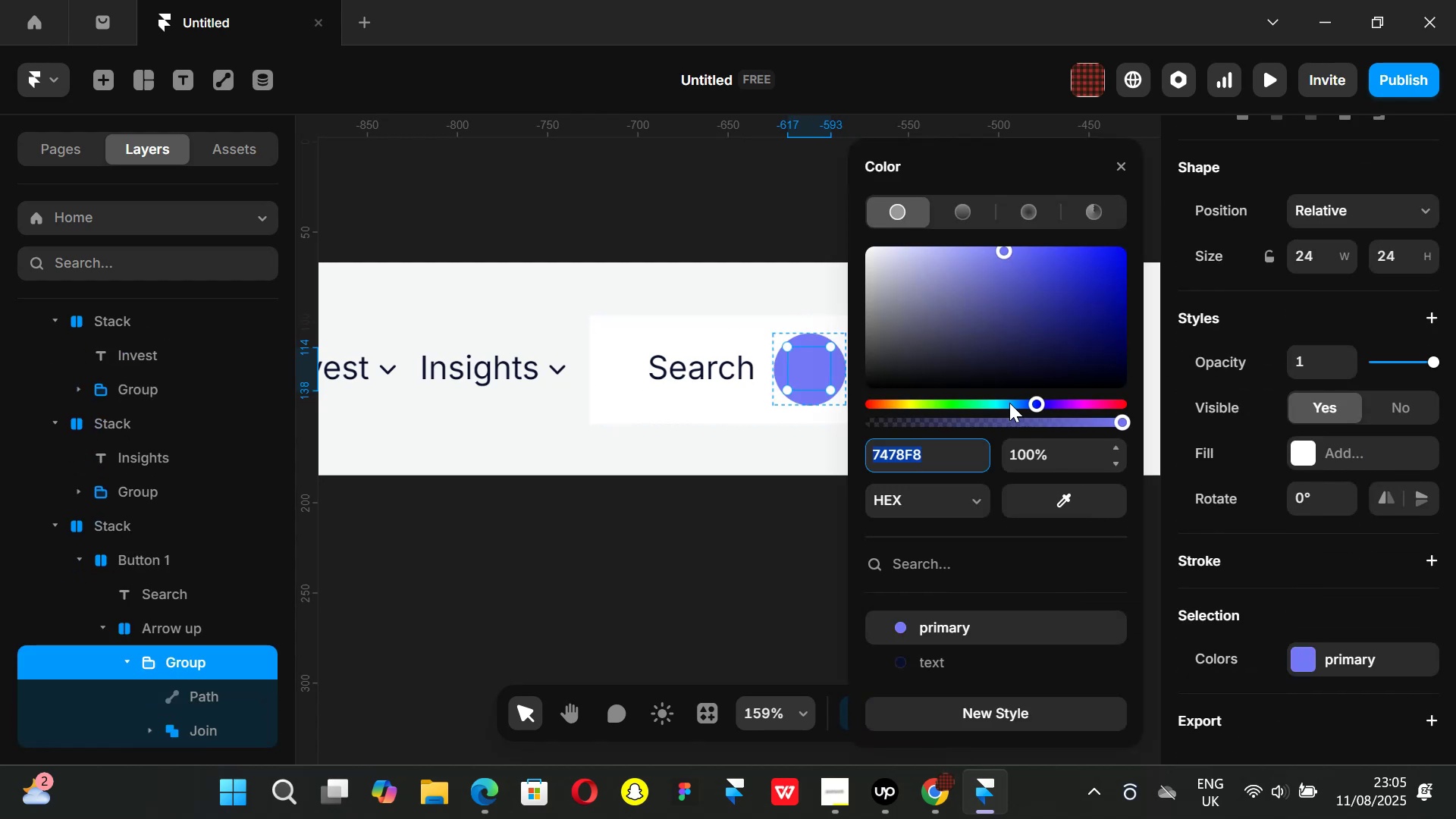 
left_click_drag(start_coordinate=[984, 349], to_coordinate=[771, 205])
 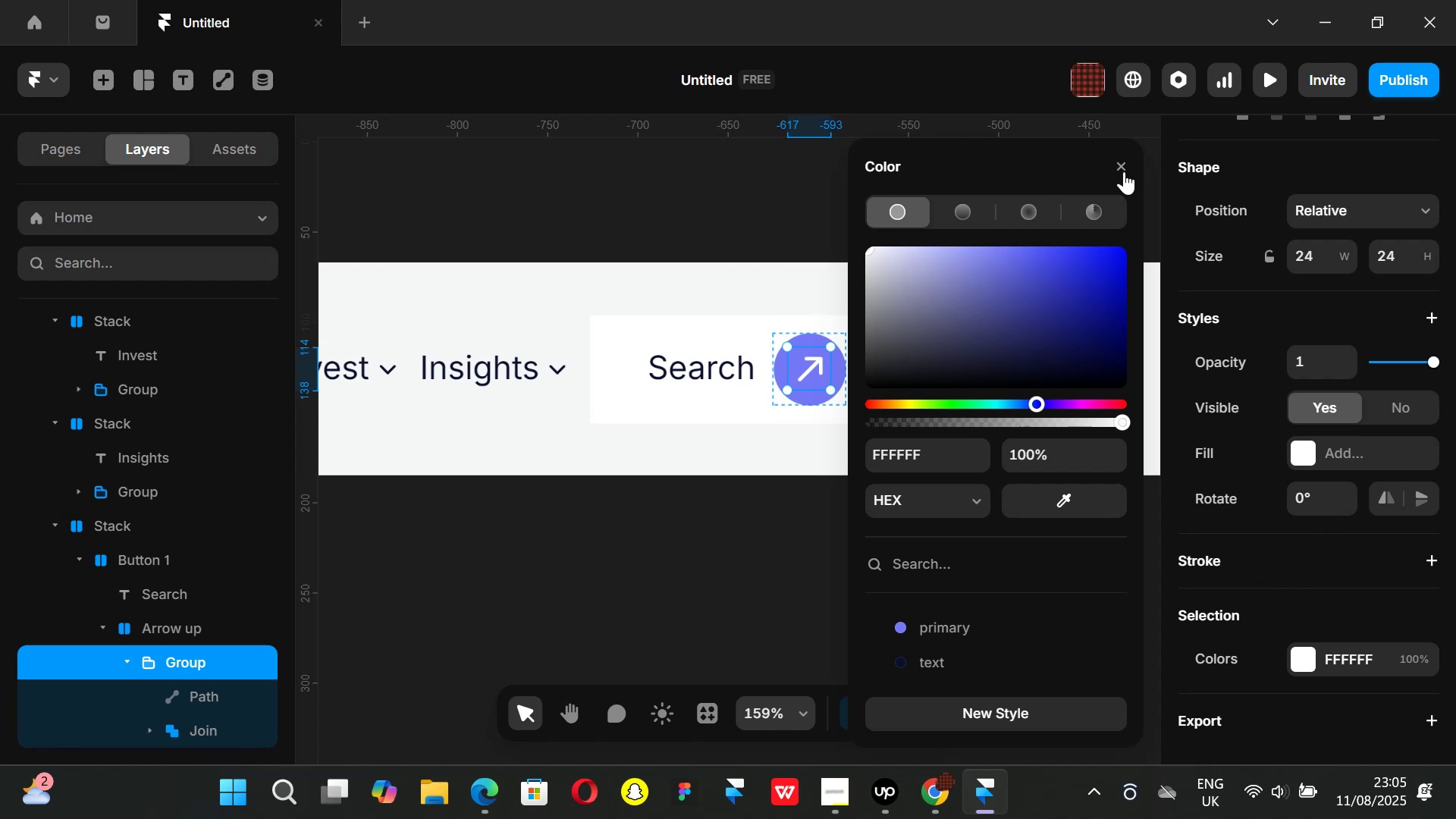 
left_click_drag(start_coordinate=[1125, 160], to_coordinate=[1118, 163])
 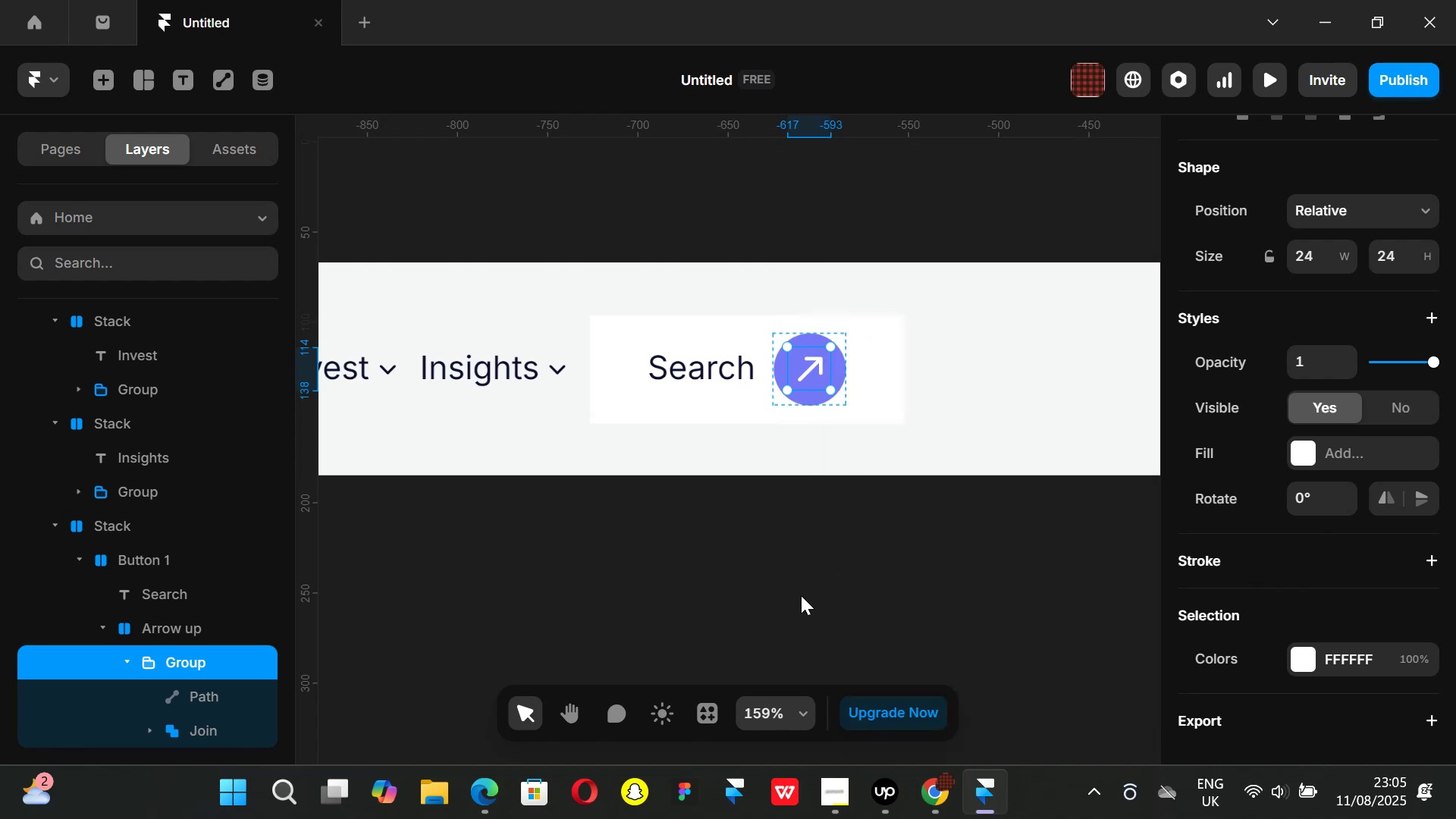 
left_click([801, 595])
 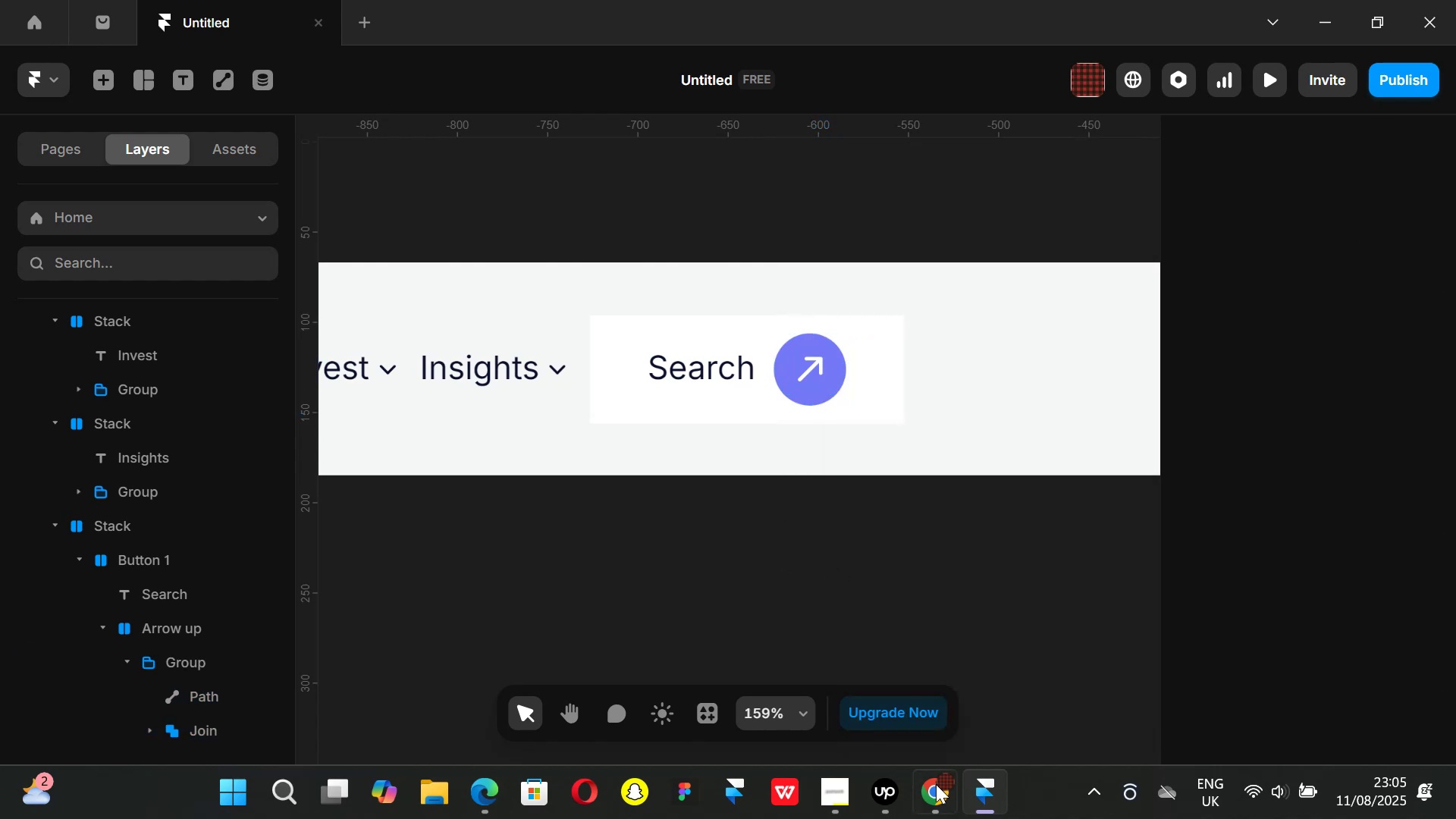 
left_click([936, 802])
 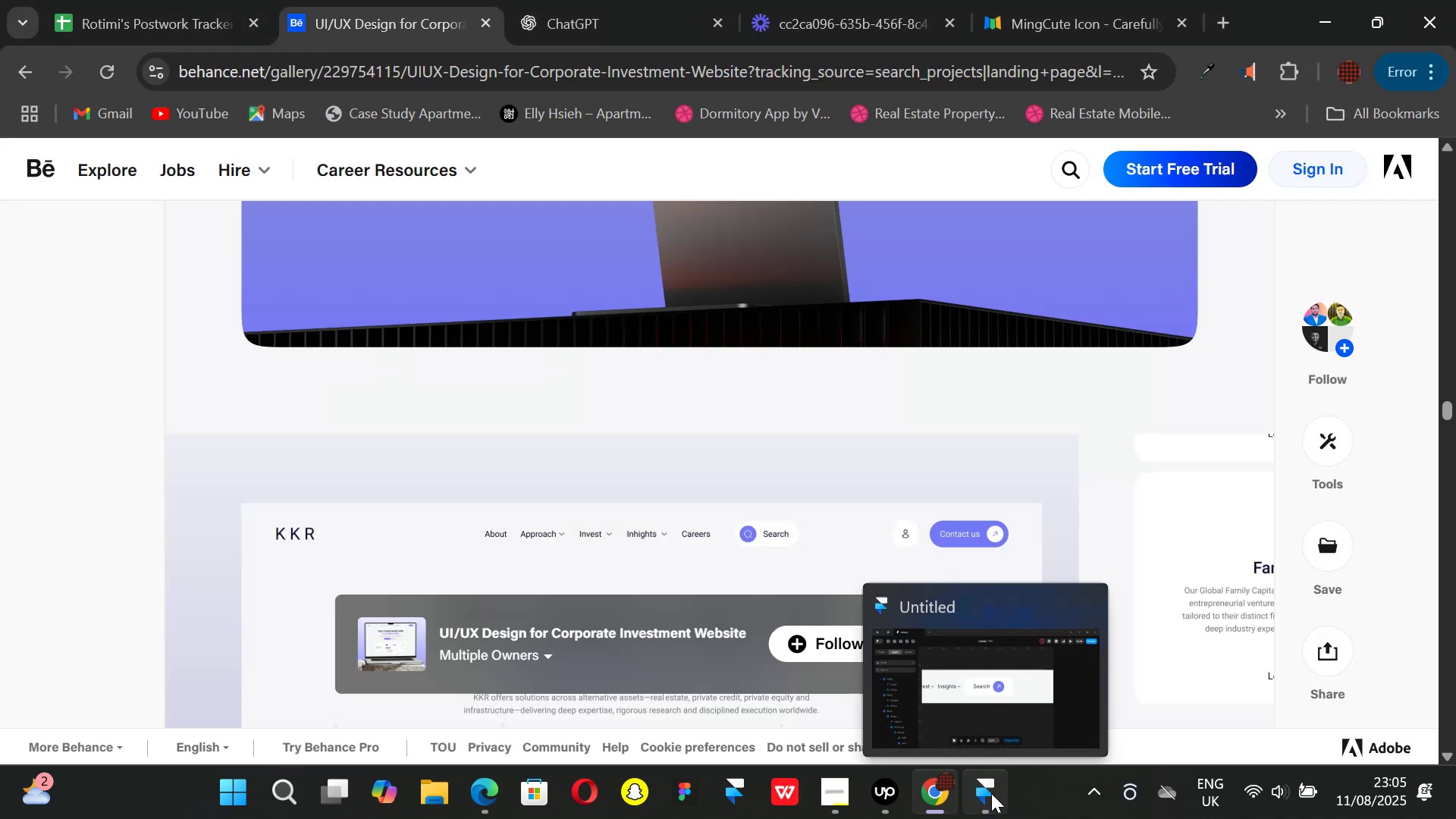 
left_click([991, 793])
 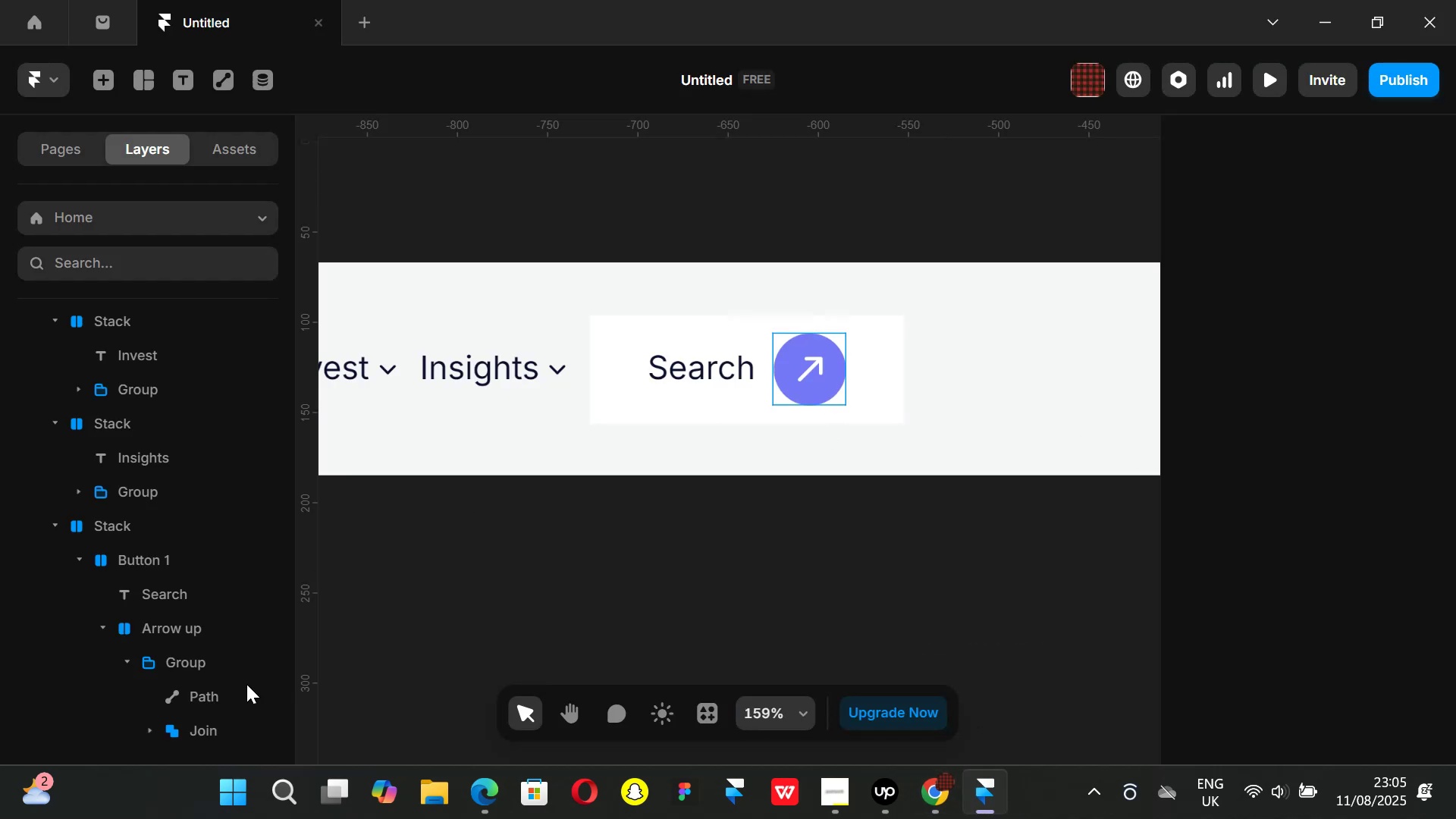 
left_click([186, 627])
 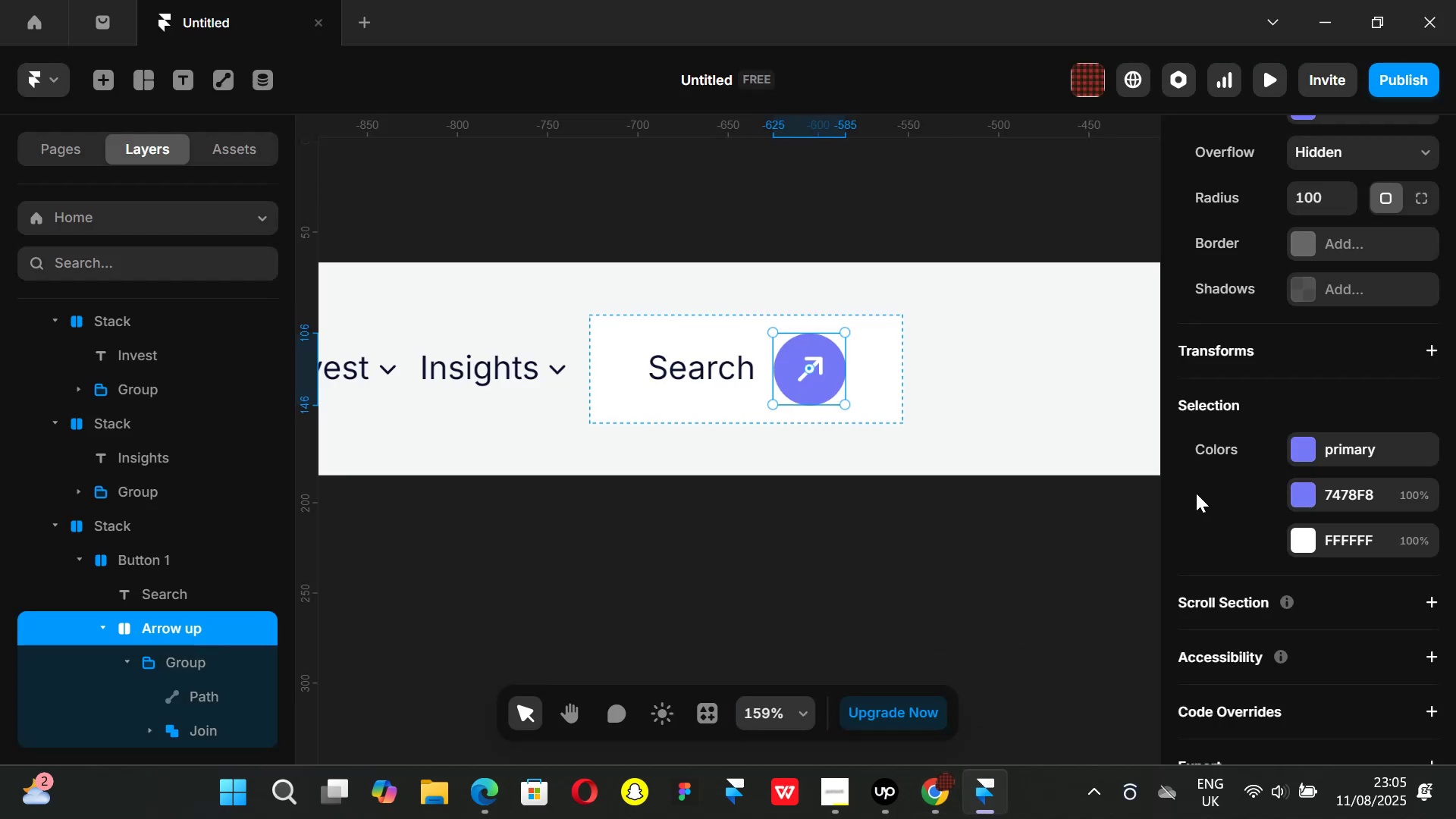 
key(K)
 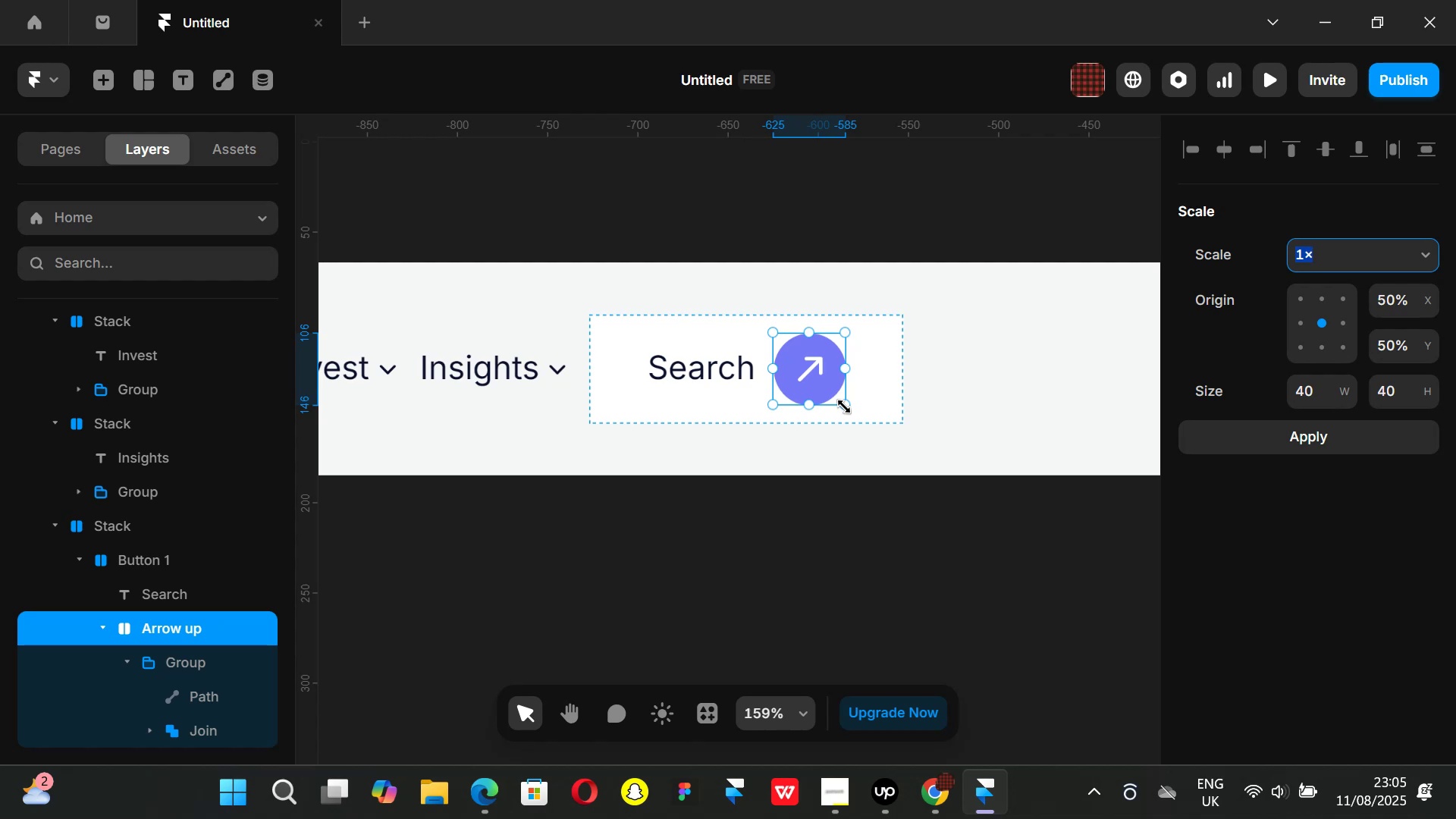 
hold_key(key=ShiftLeft, duration=1.51)
left_click_drag(start_coordinate=[844, 406], to_coordinate=[829, 391])
 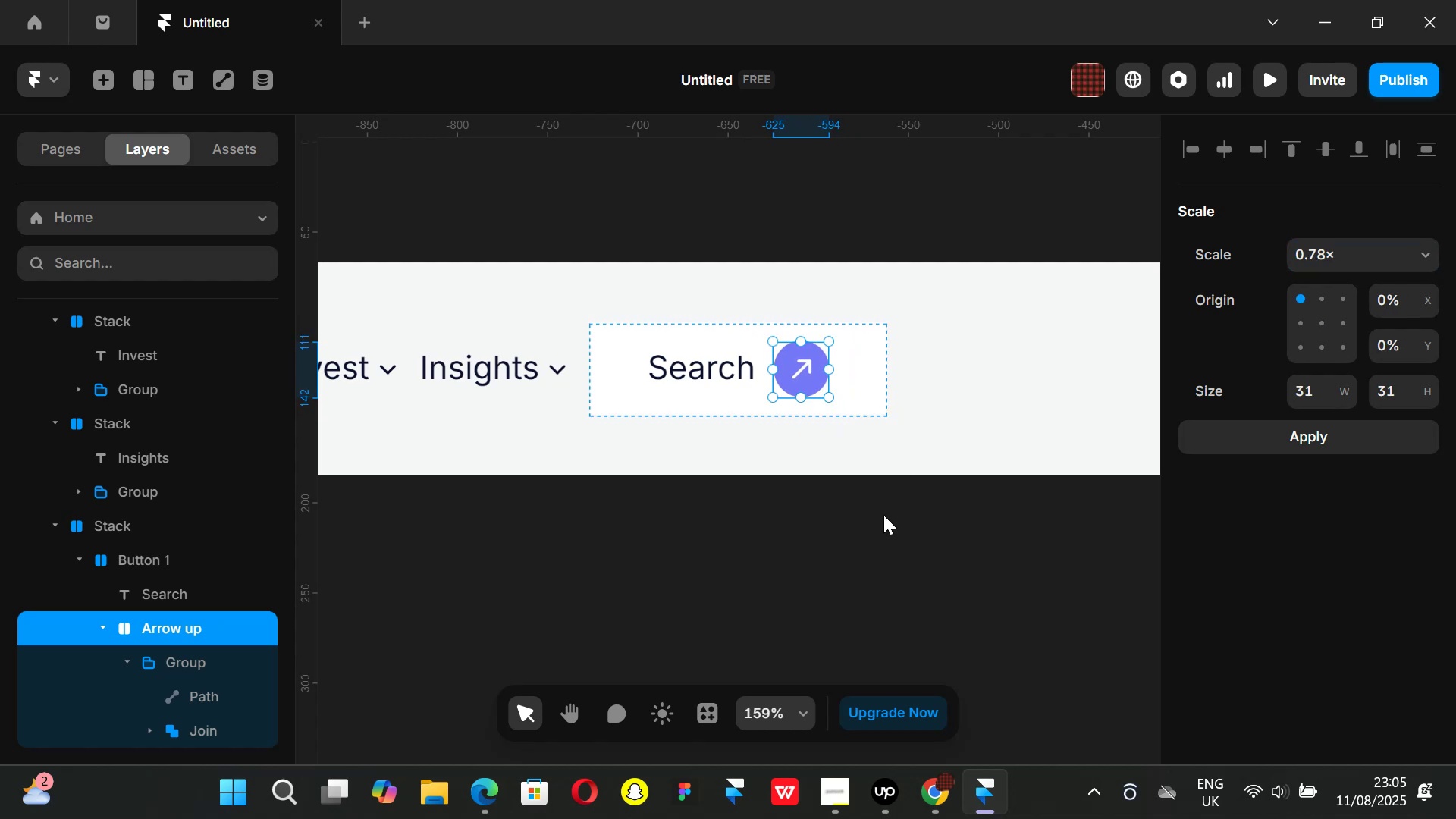 
hold_key(key=ShiftLeft, duration=1.51)
 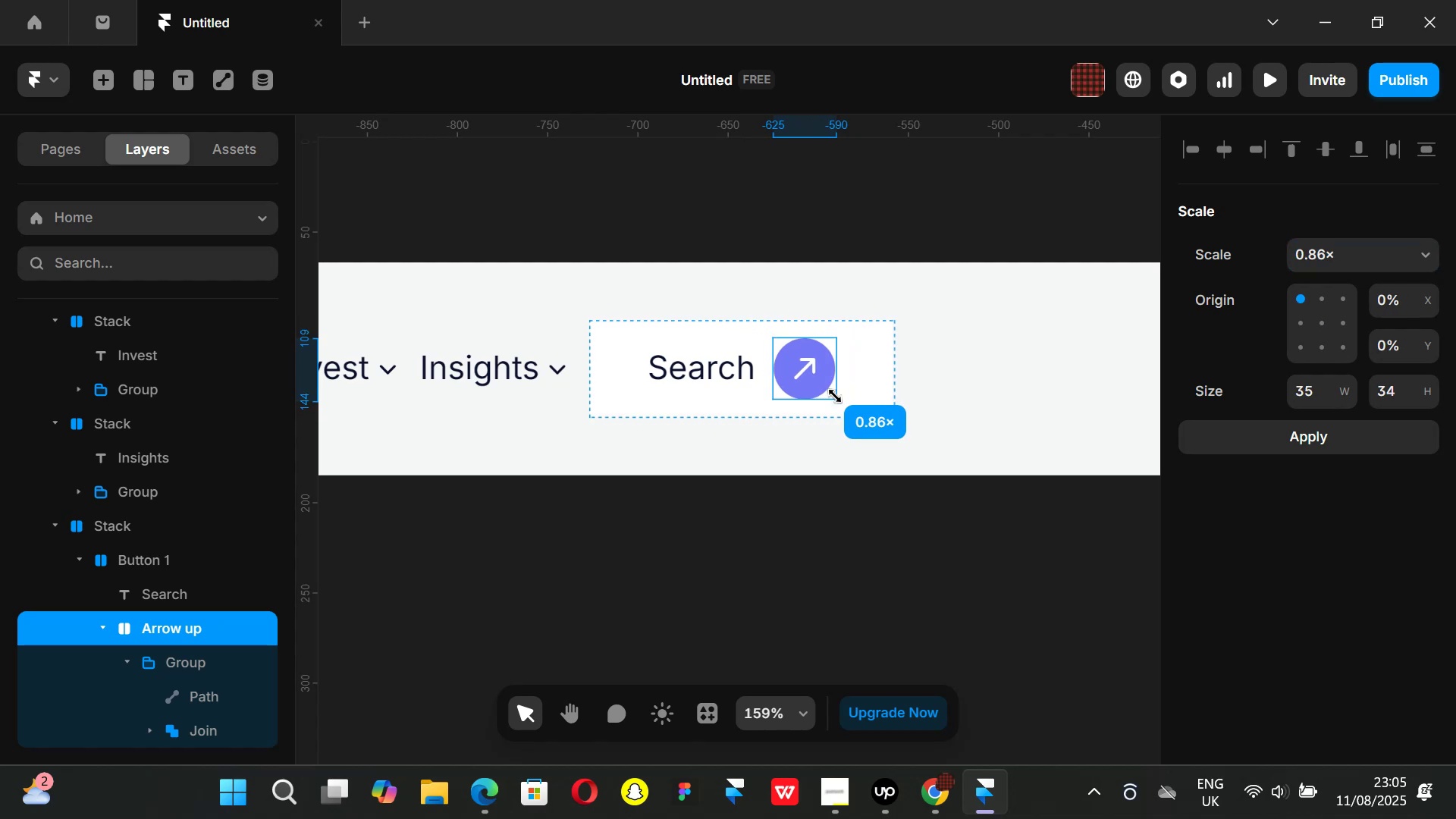 
hold_key(key=ShiftLeft, duration=1.51)
 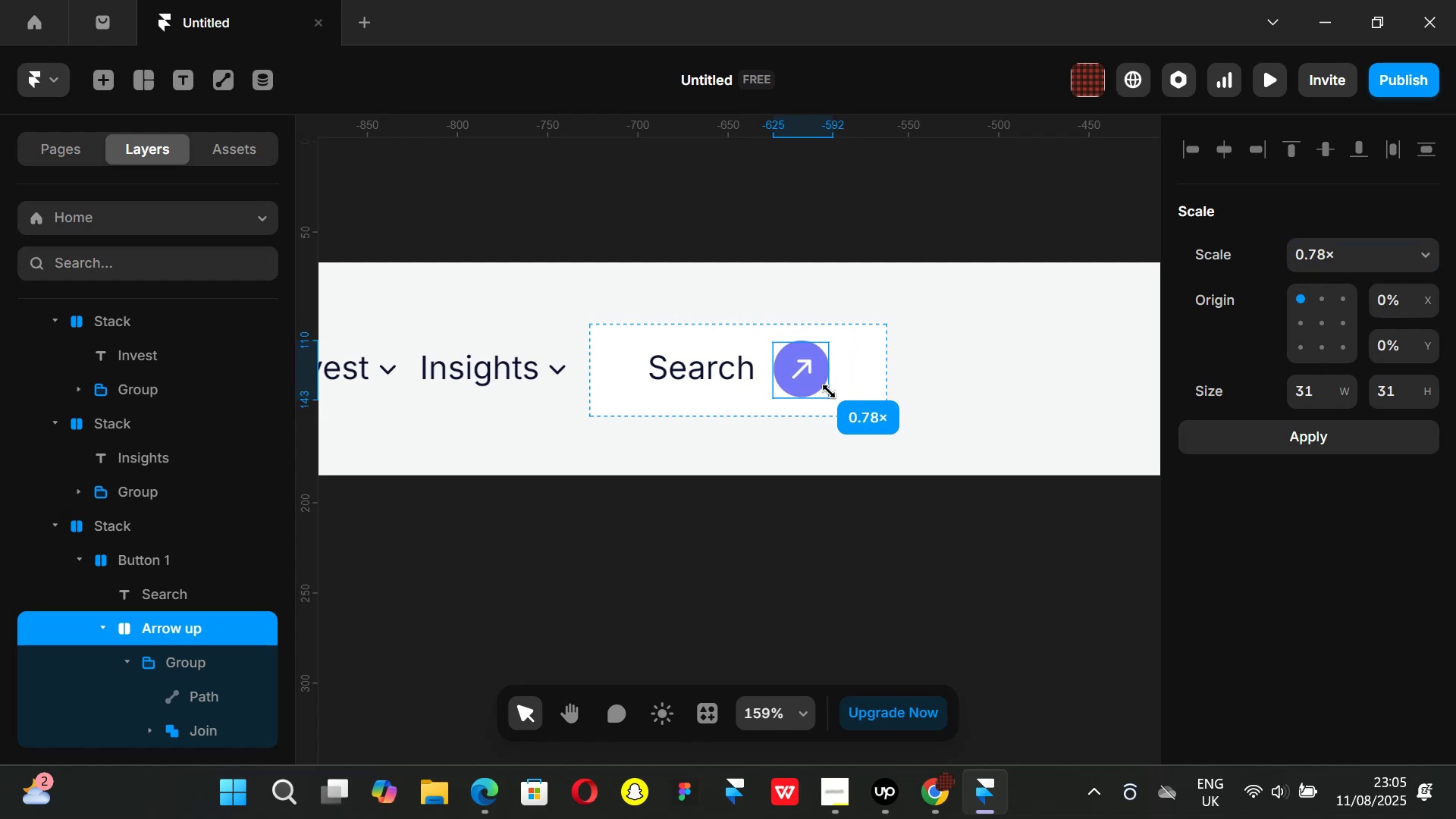 
hold_key(key=ShiftLeft, duration=0.92)
 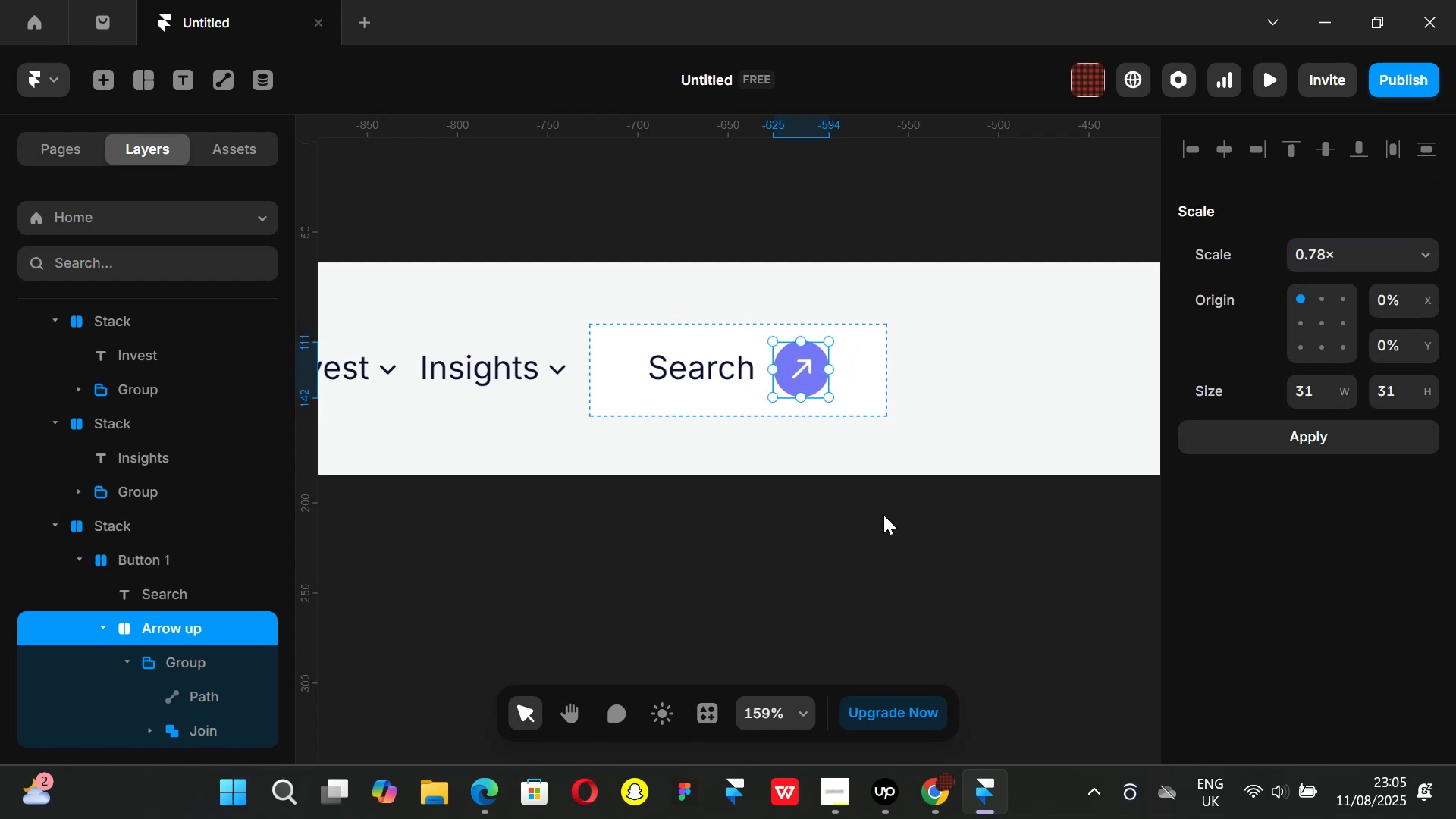 
left_click([883, 515])
 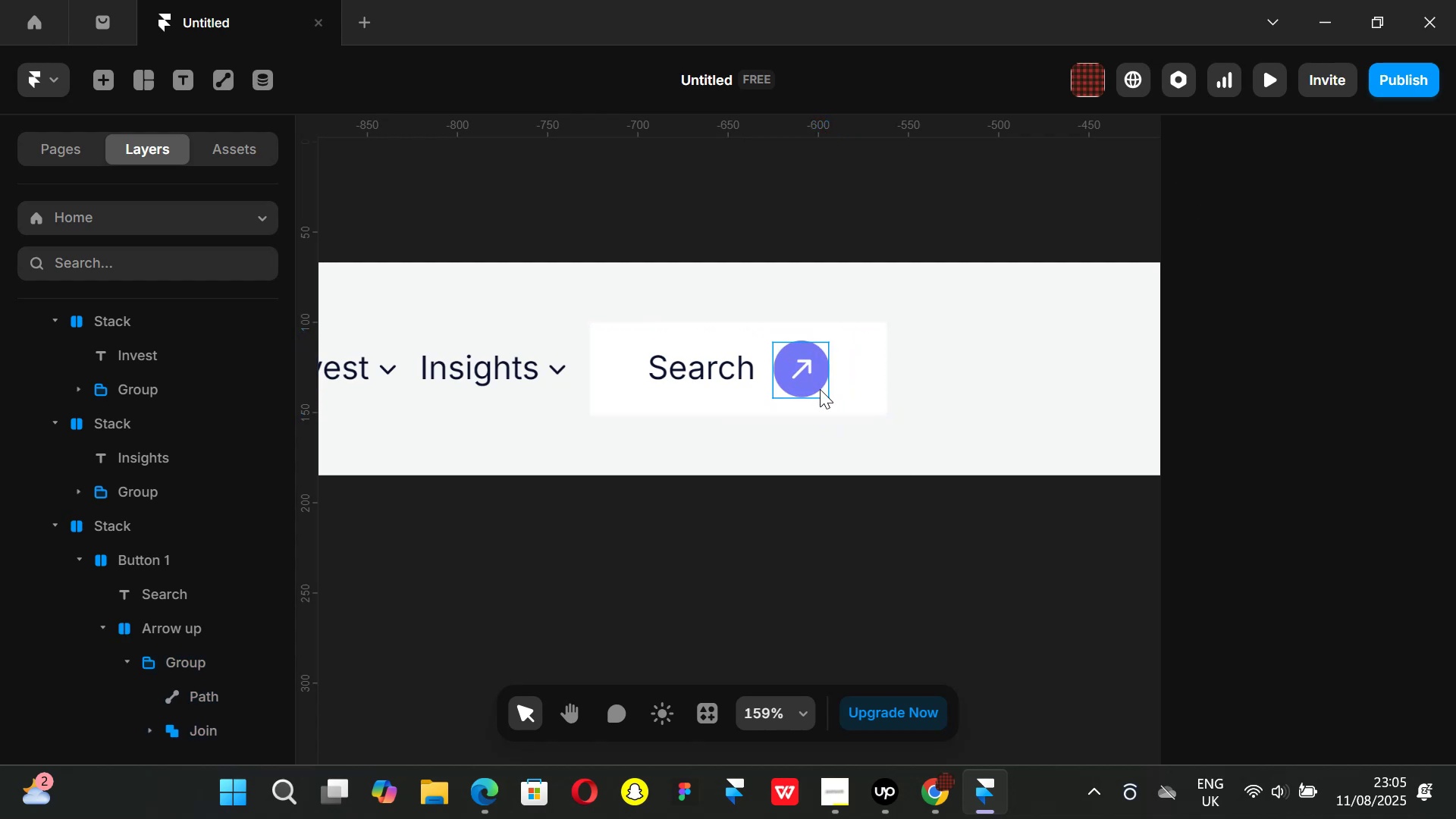 
left_click([821, 391])
 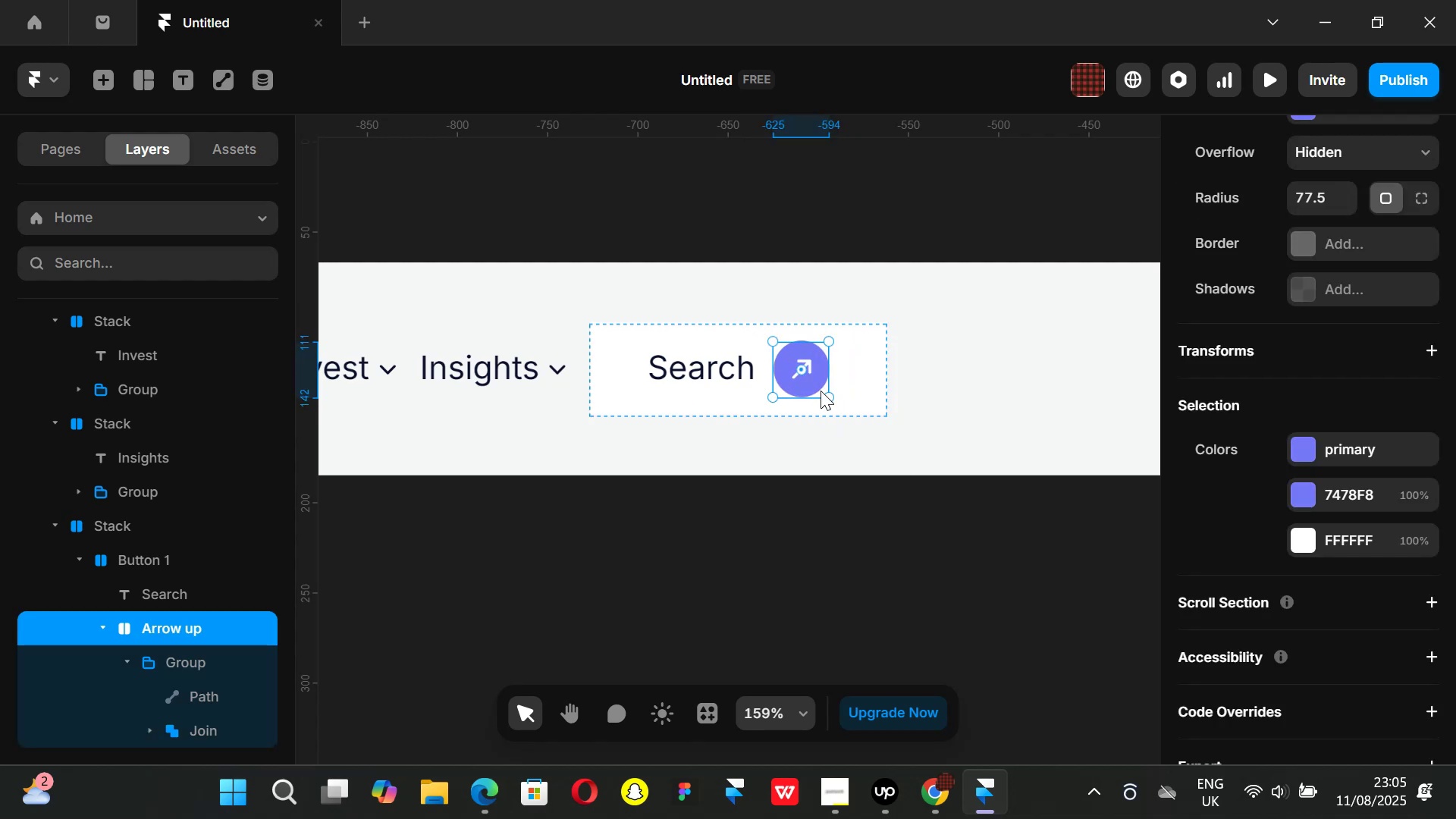 
key(ArrowLeft)
 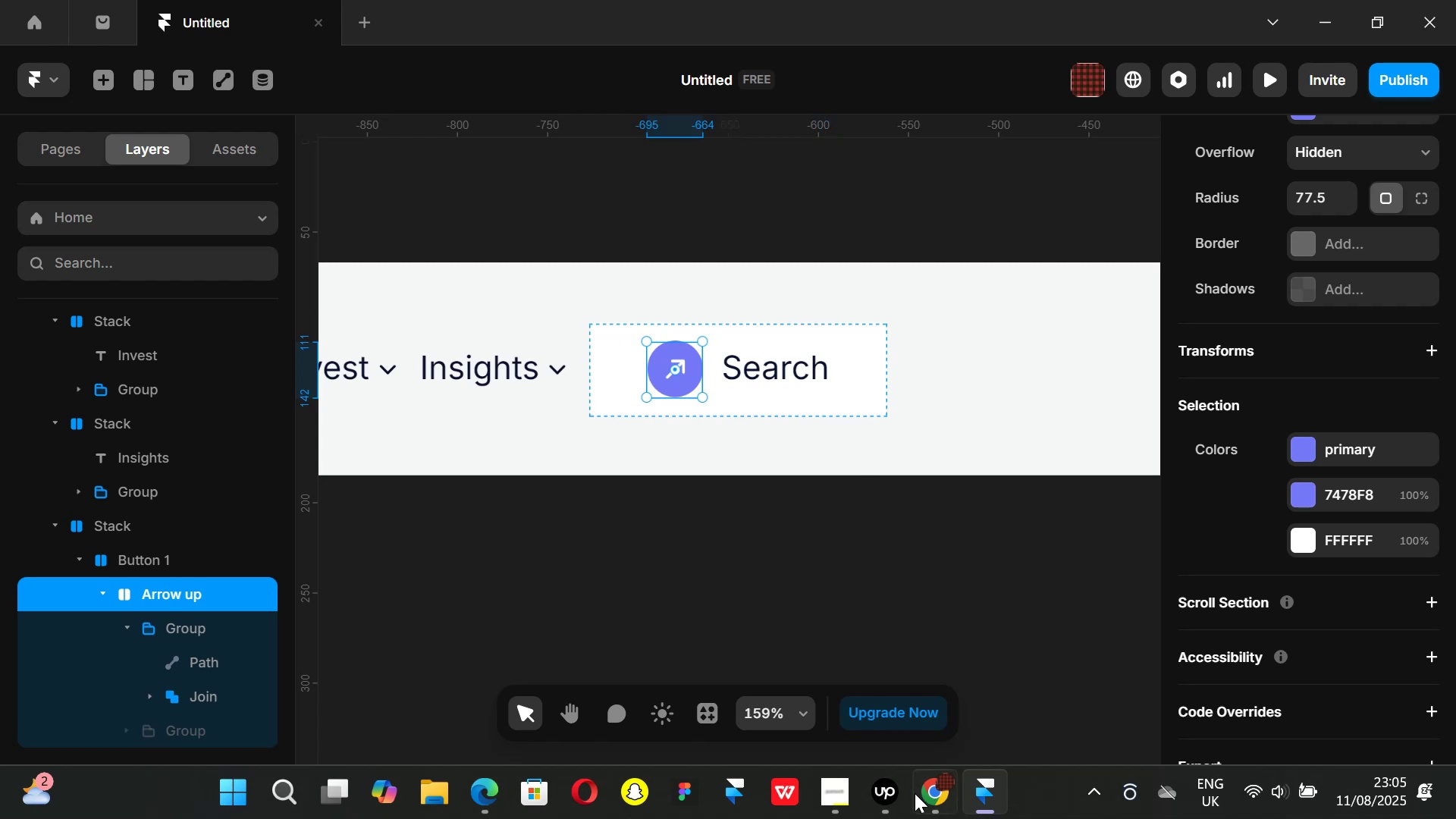 
left_click([930, 801])
 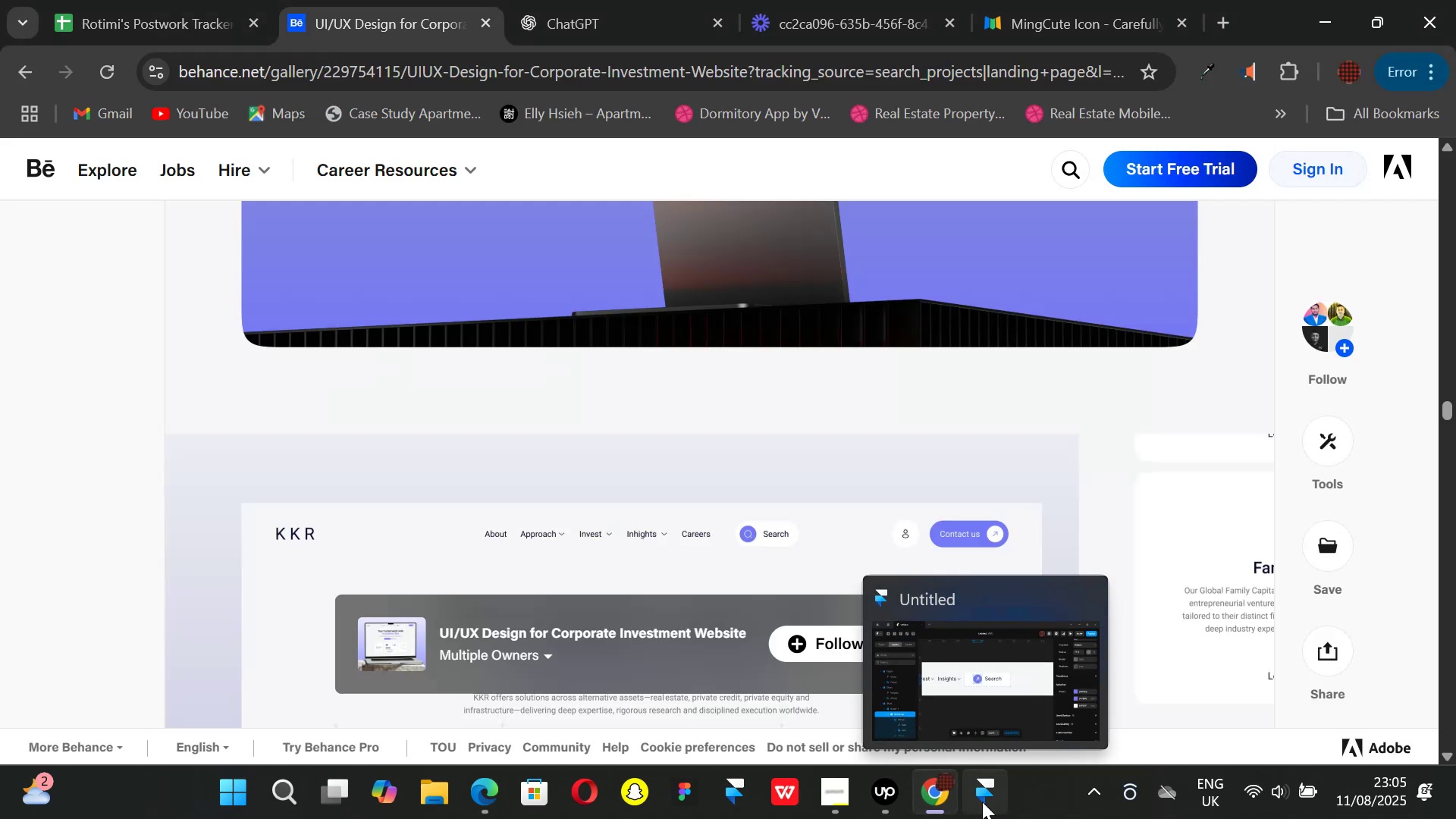 
left_click([982, 802])
 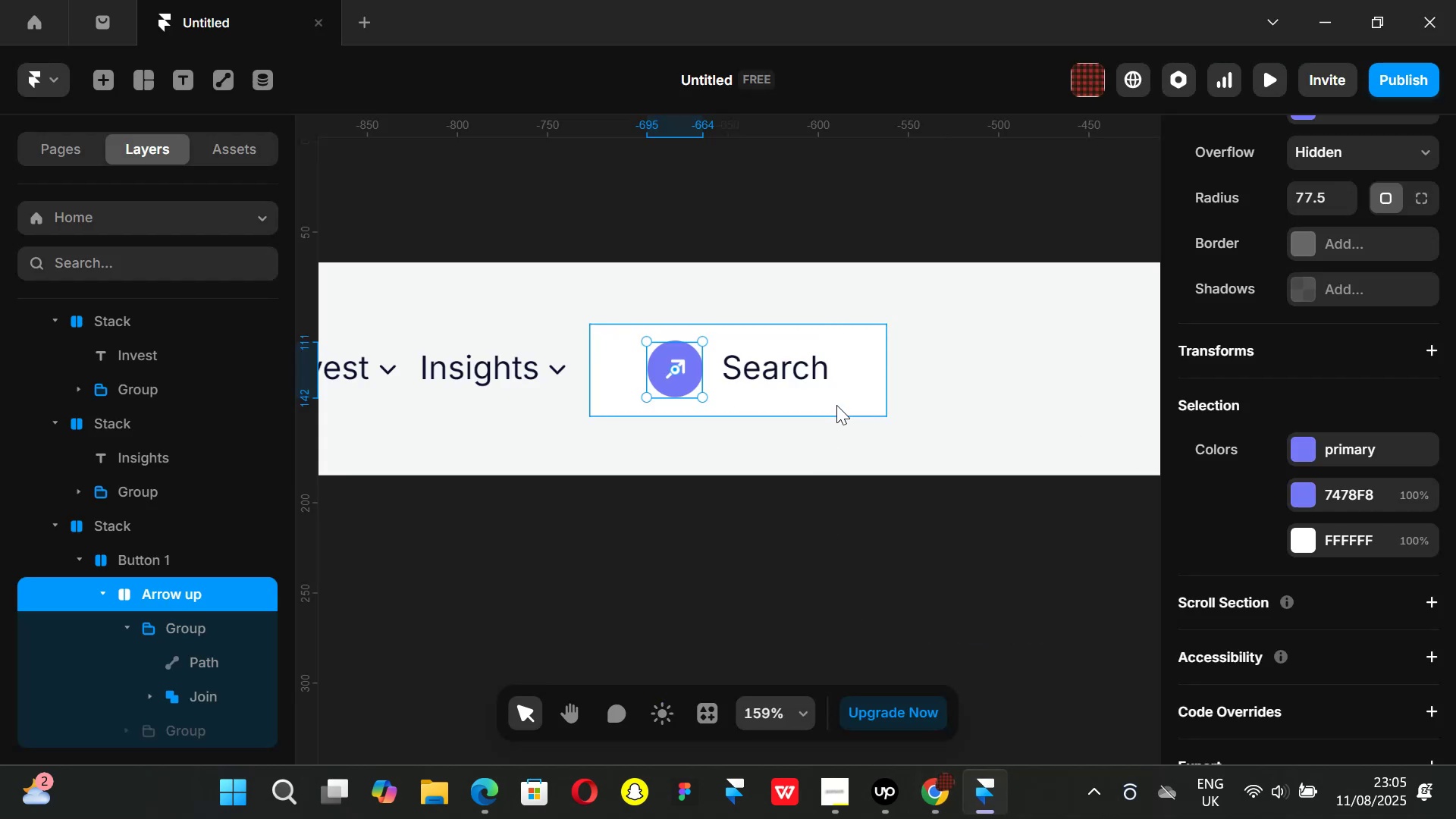 
left_click([835, 398])
 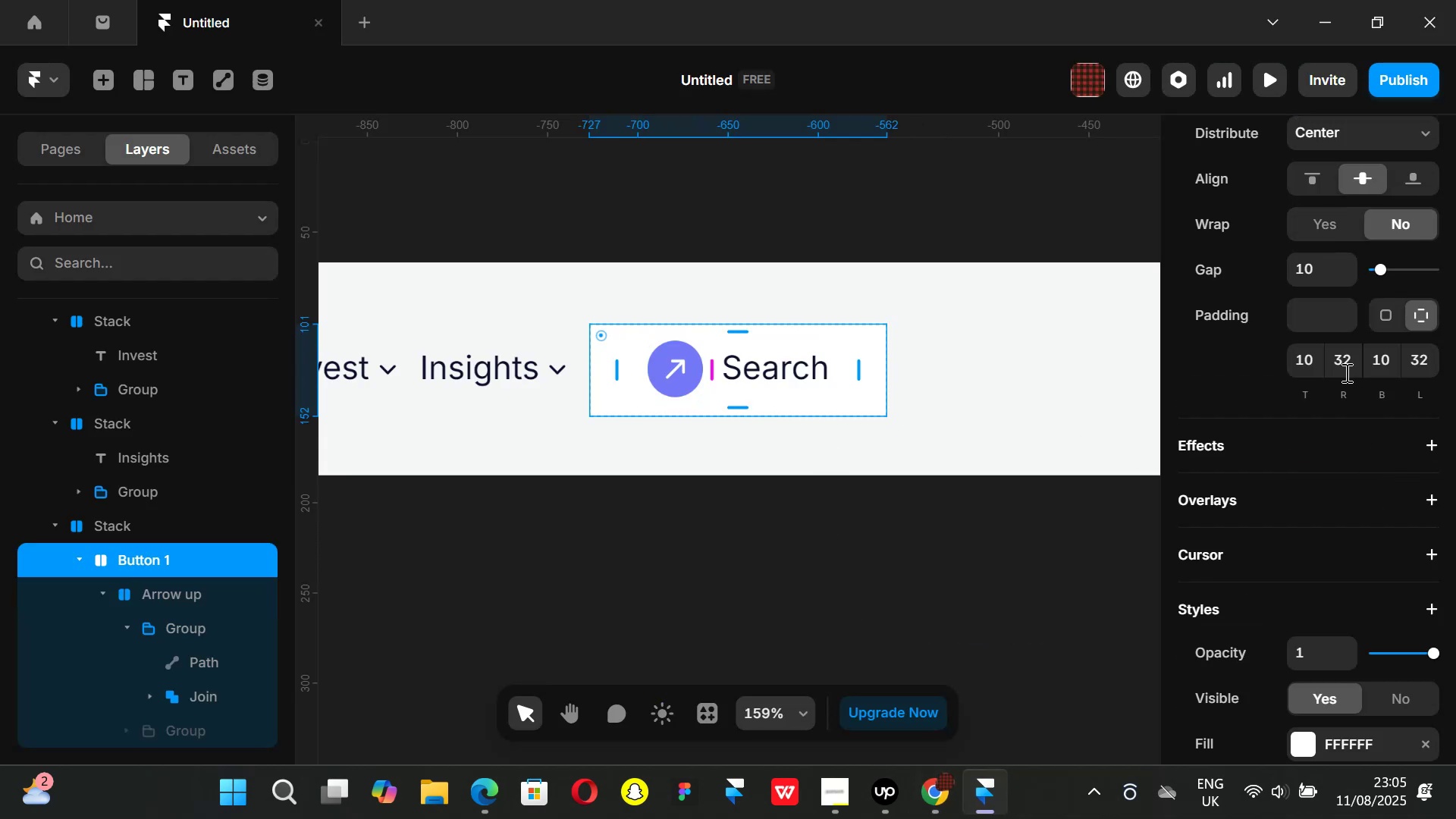 
left_click([1345, 366])
 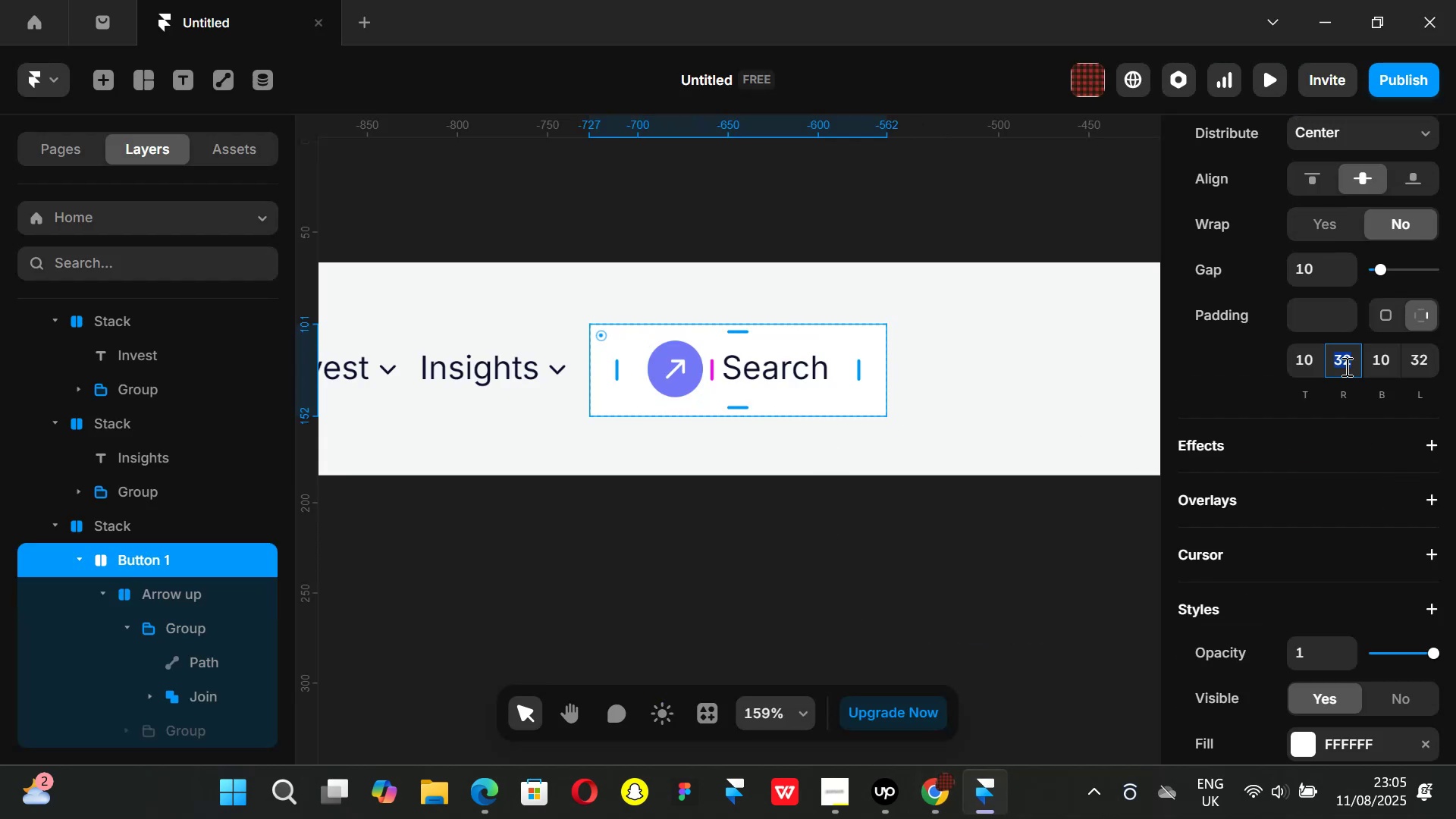 
type(16)
 